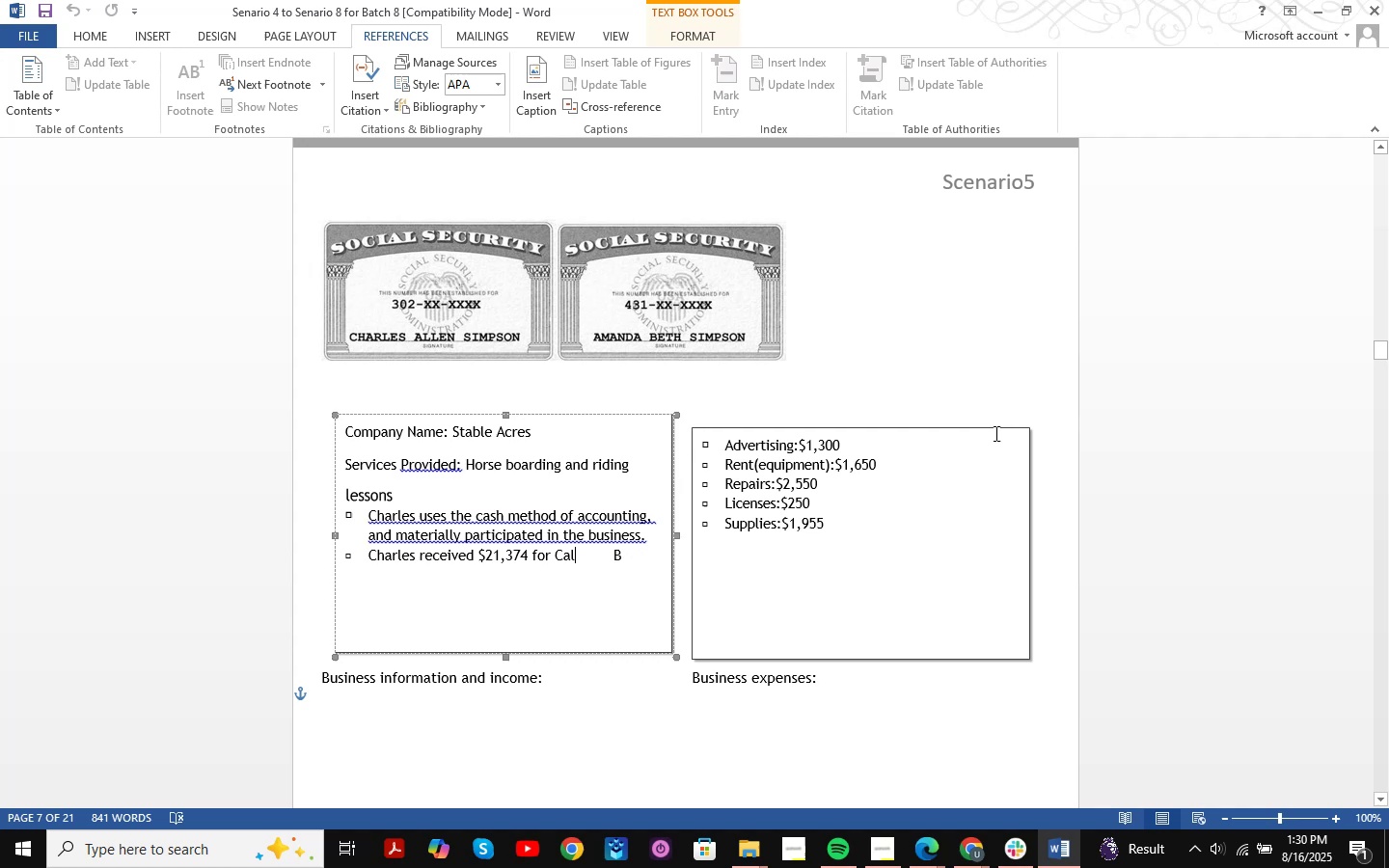 
left_click([1313, 20])
 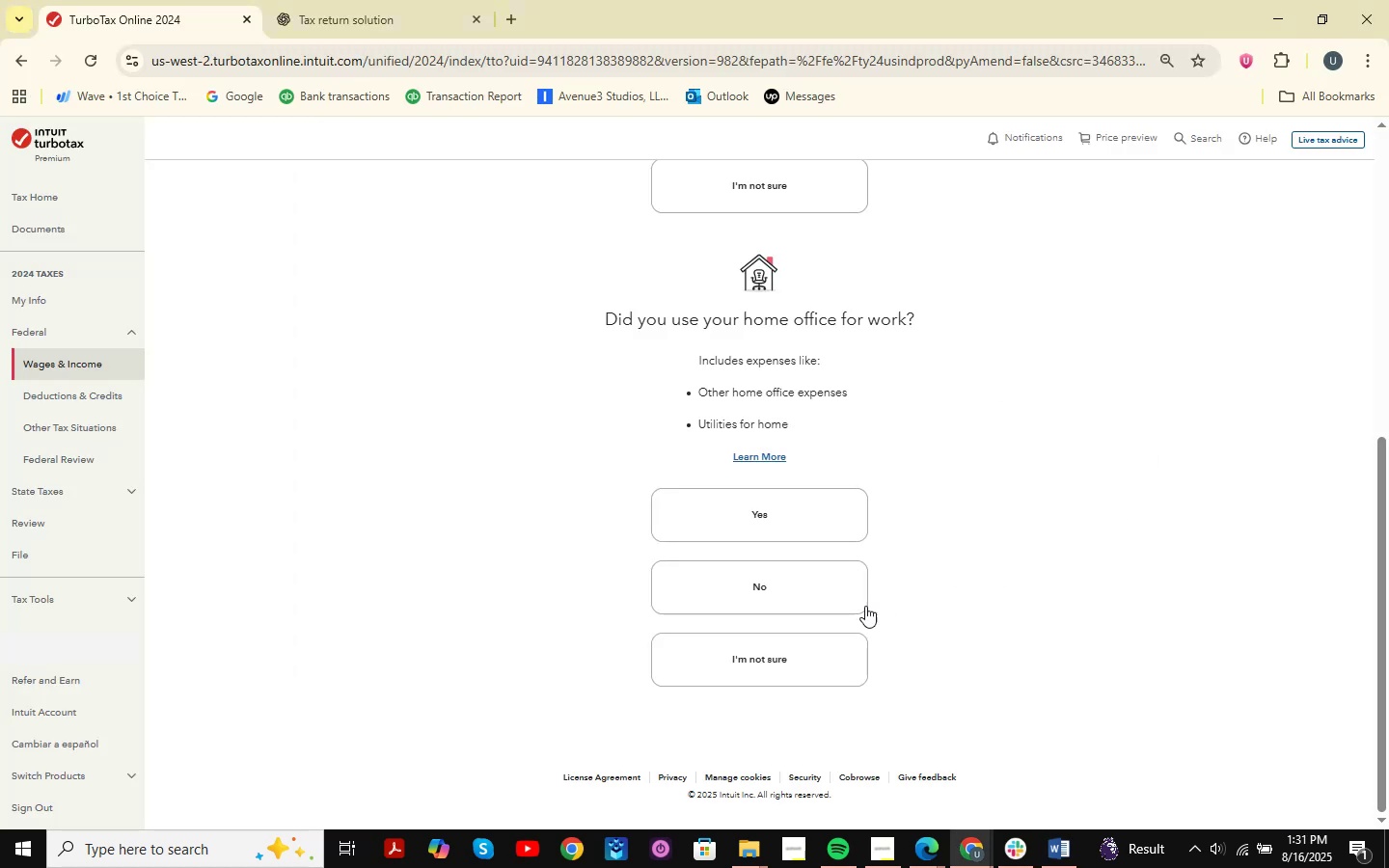 
left_click([852, 597])
 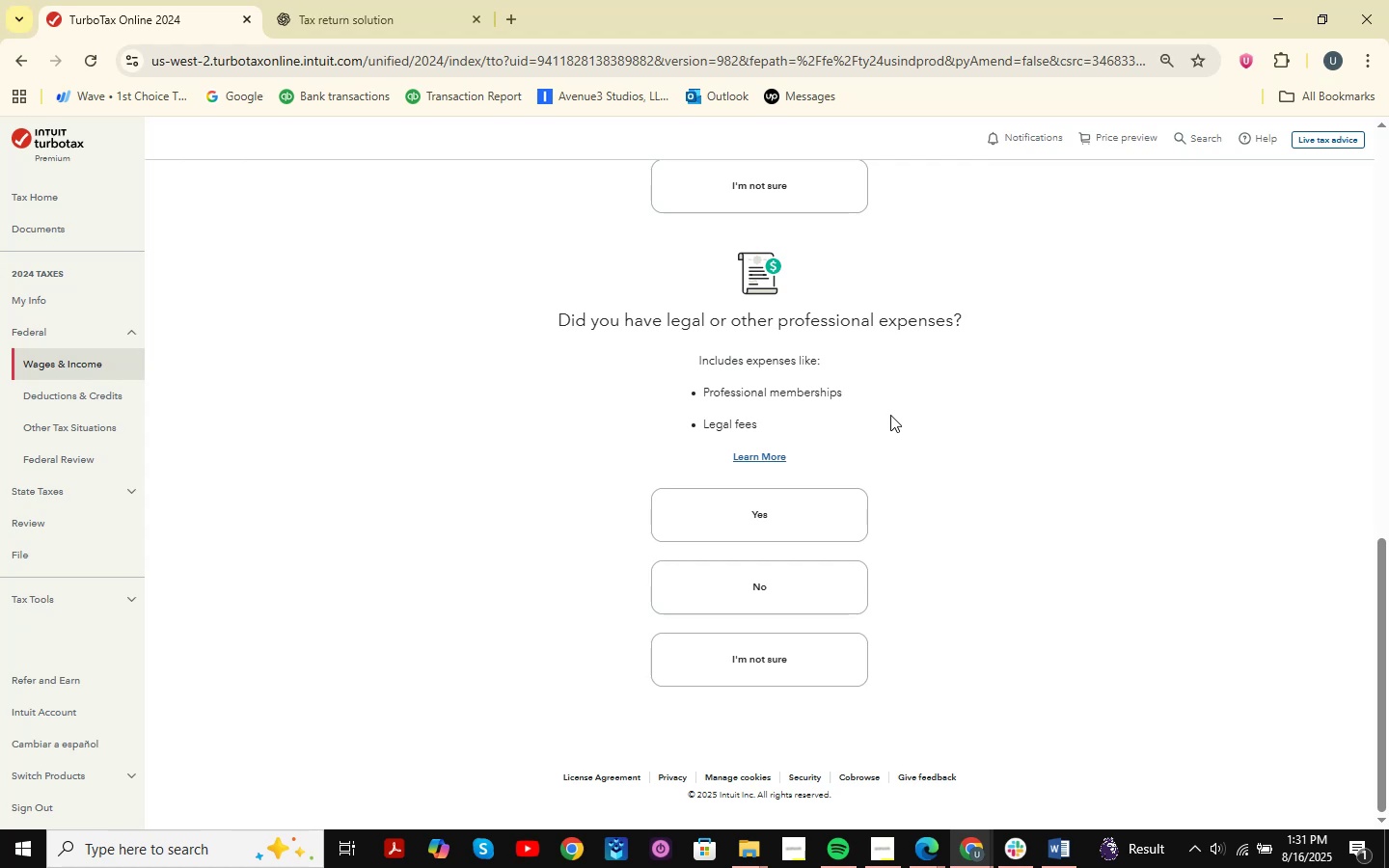 
wait(39.34)
 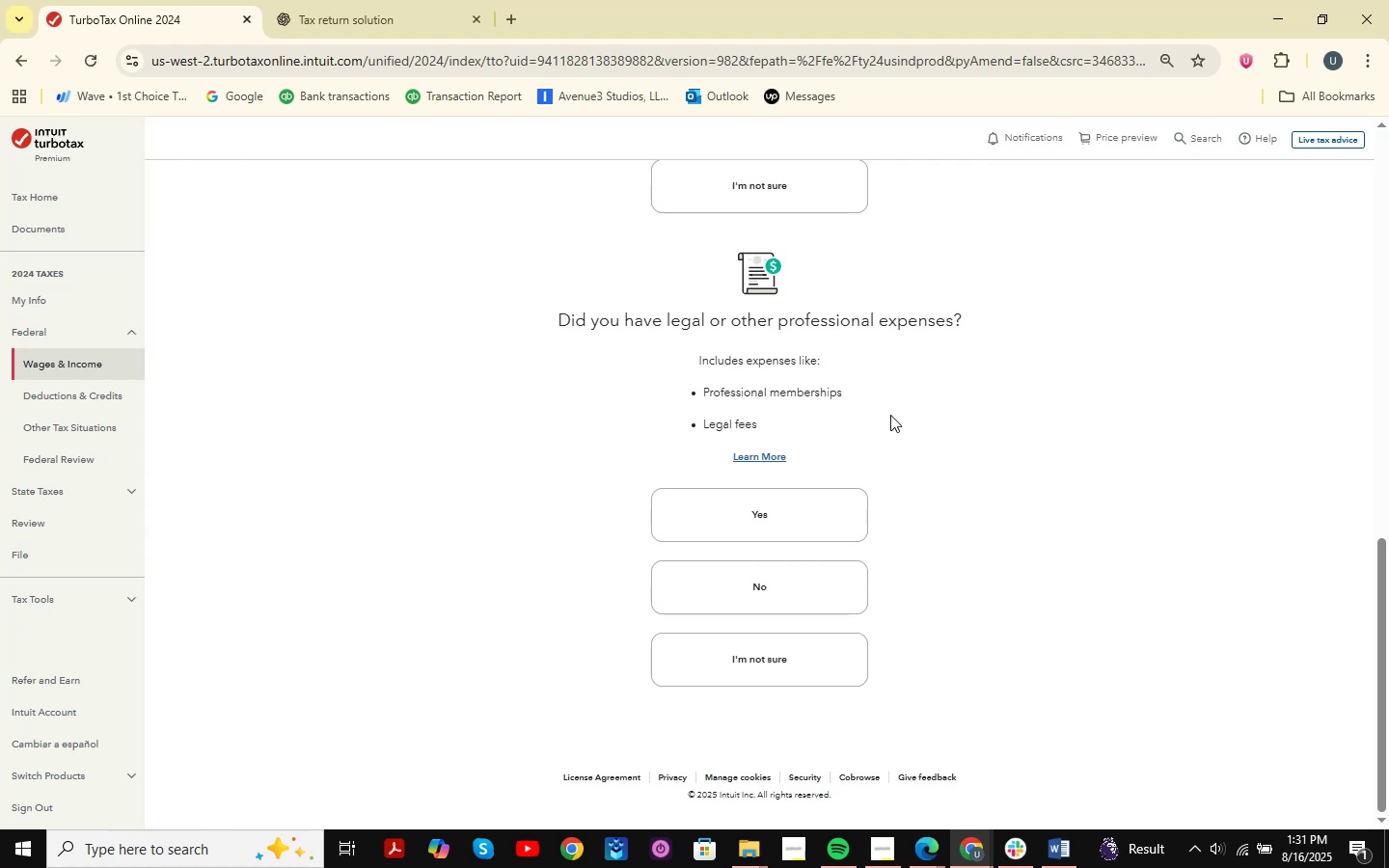 
scroll: coordinate [952, 413], scroll_direction: down, amount: 1.0
 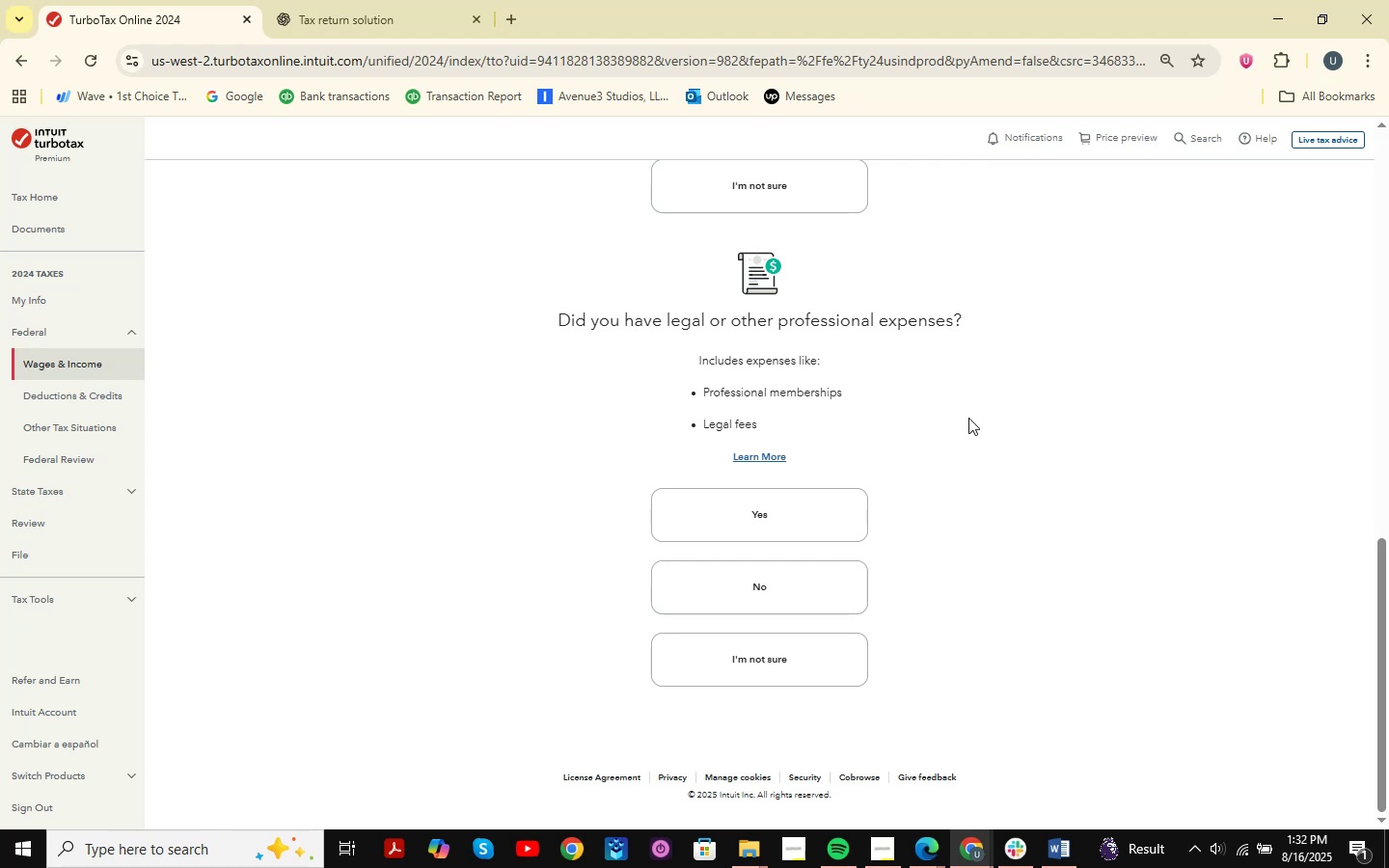 
wait(28.29)
 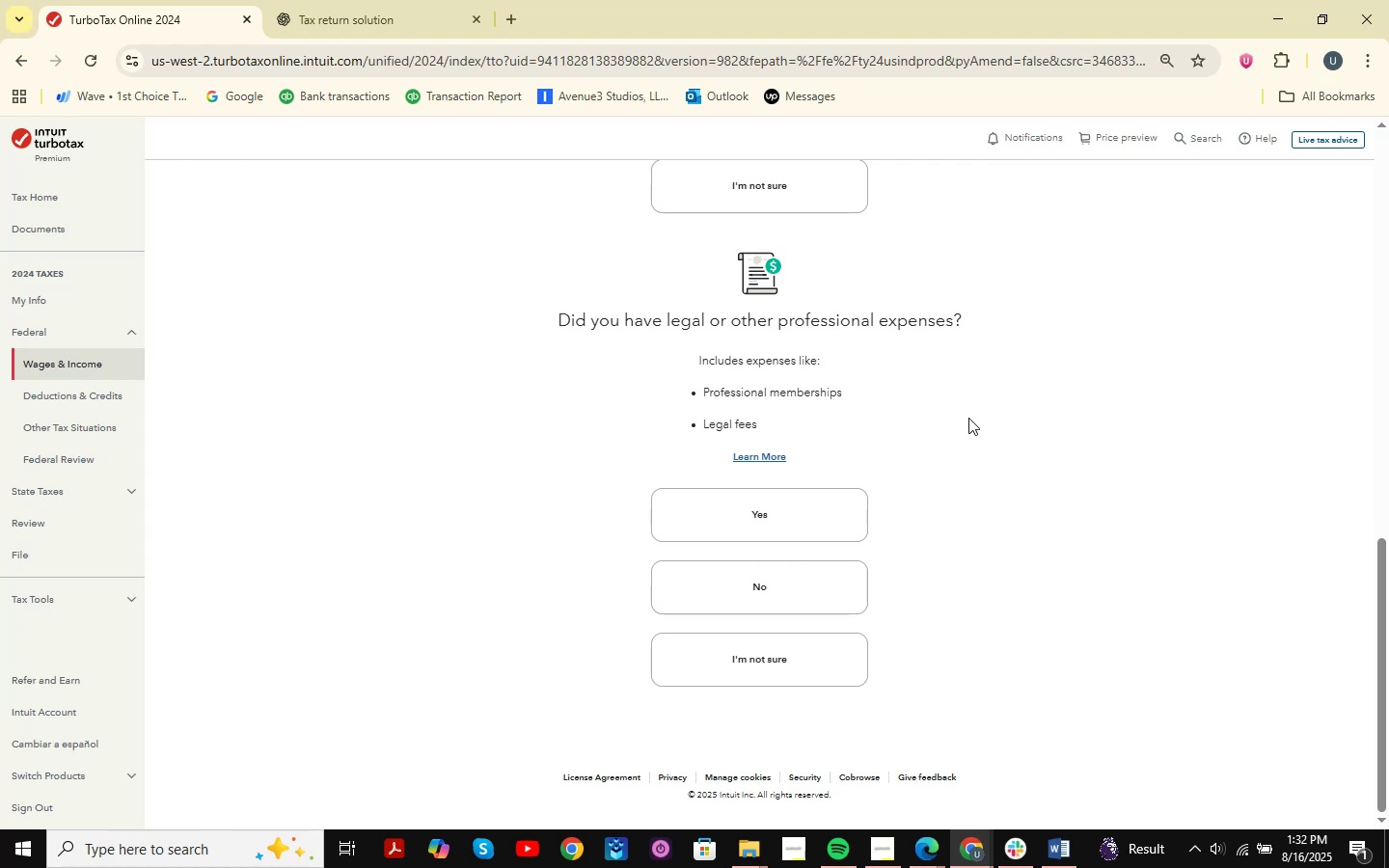 
scroll: coordinate [968, 418], scroll_direction: none, amount: 0.0
 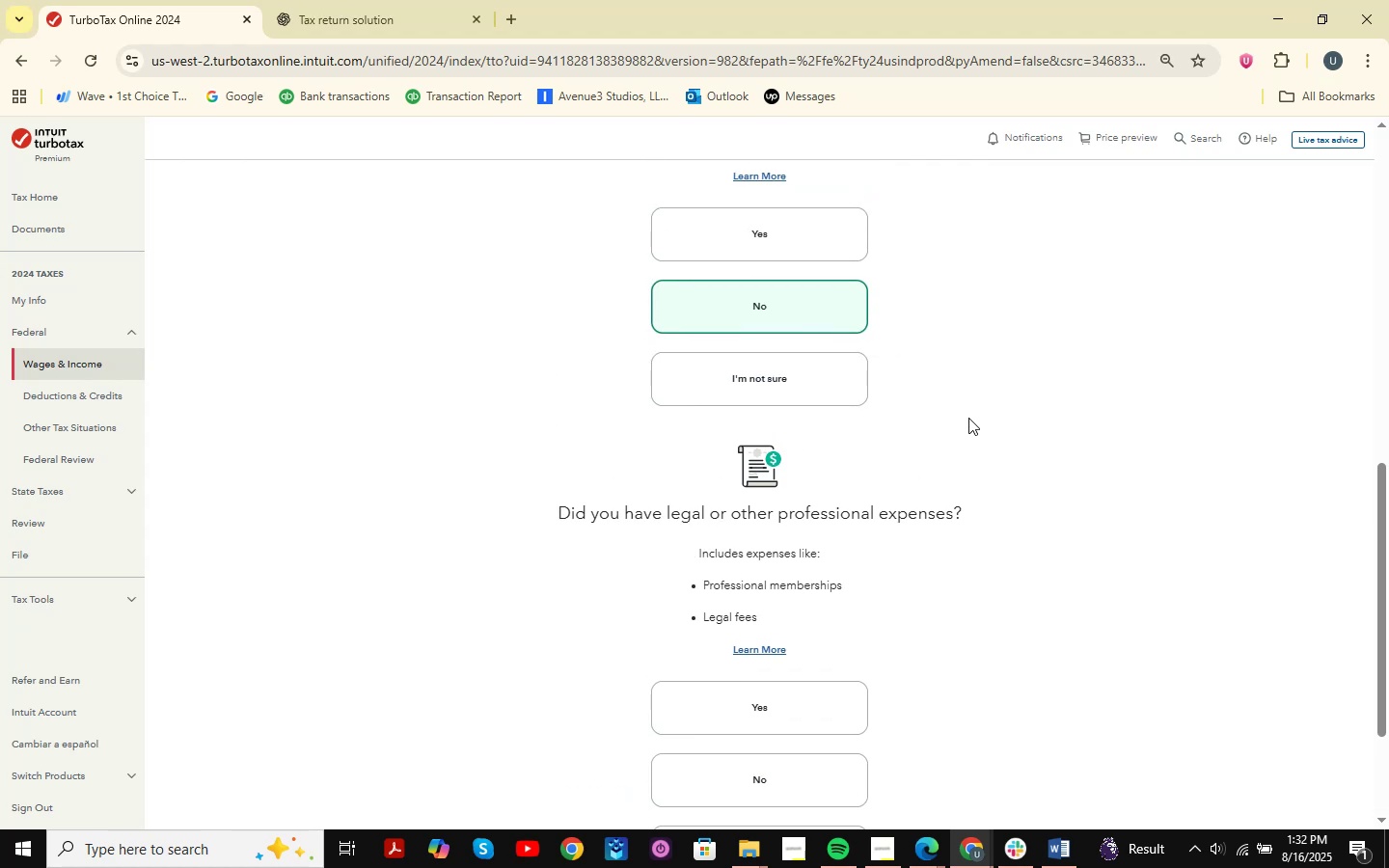 
scroll: coordinate [968, 418], scroll_direction: down, amount: 3.0
 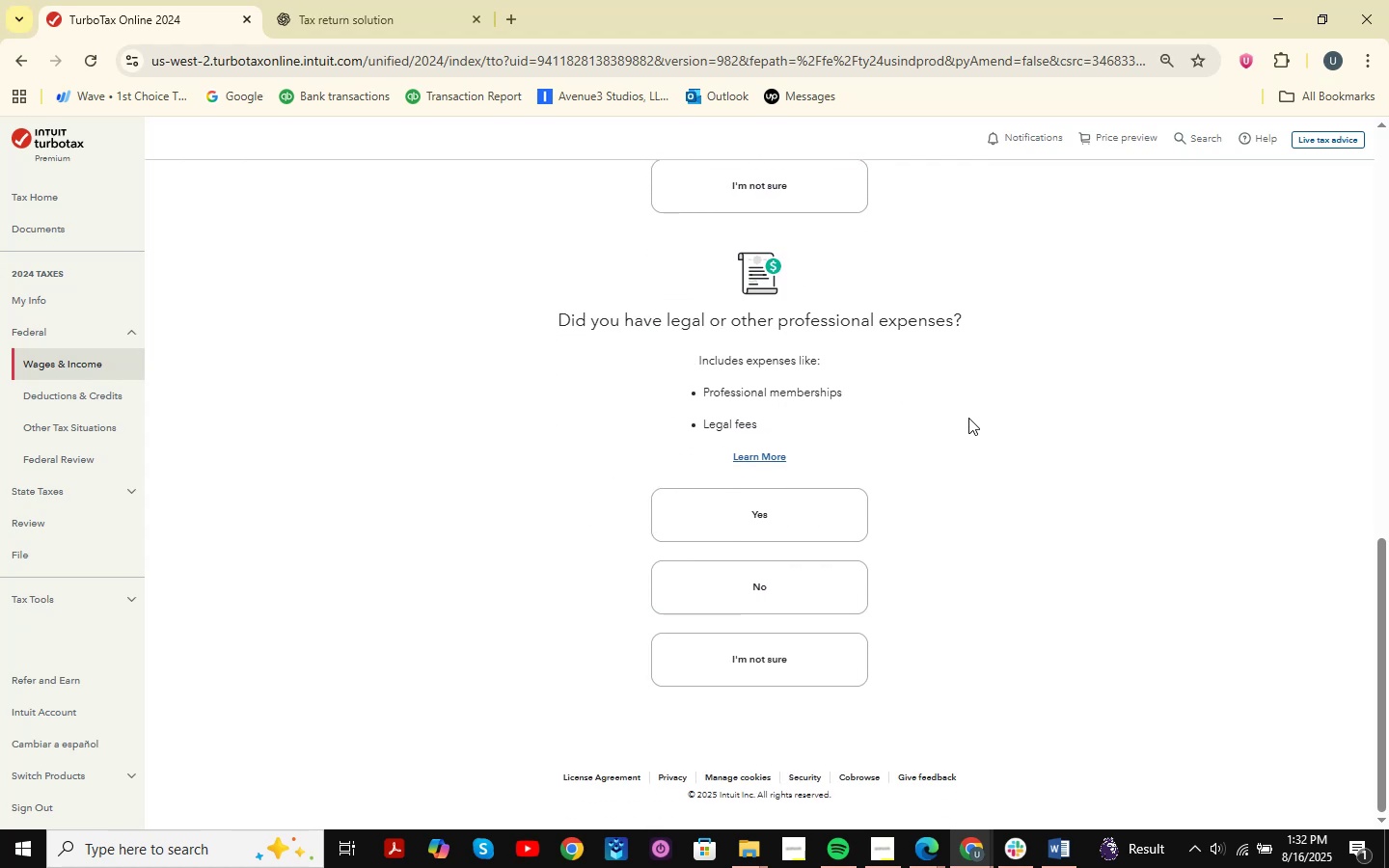 
left_click([1053, 854])
 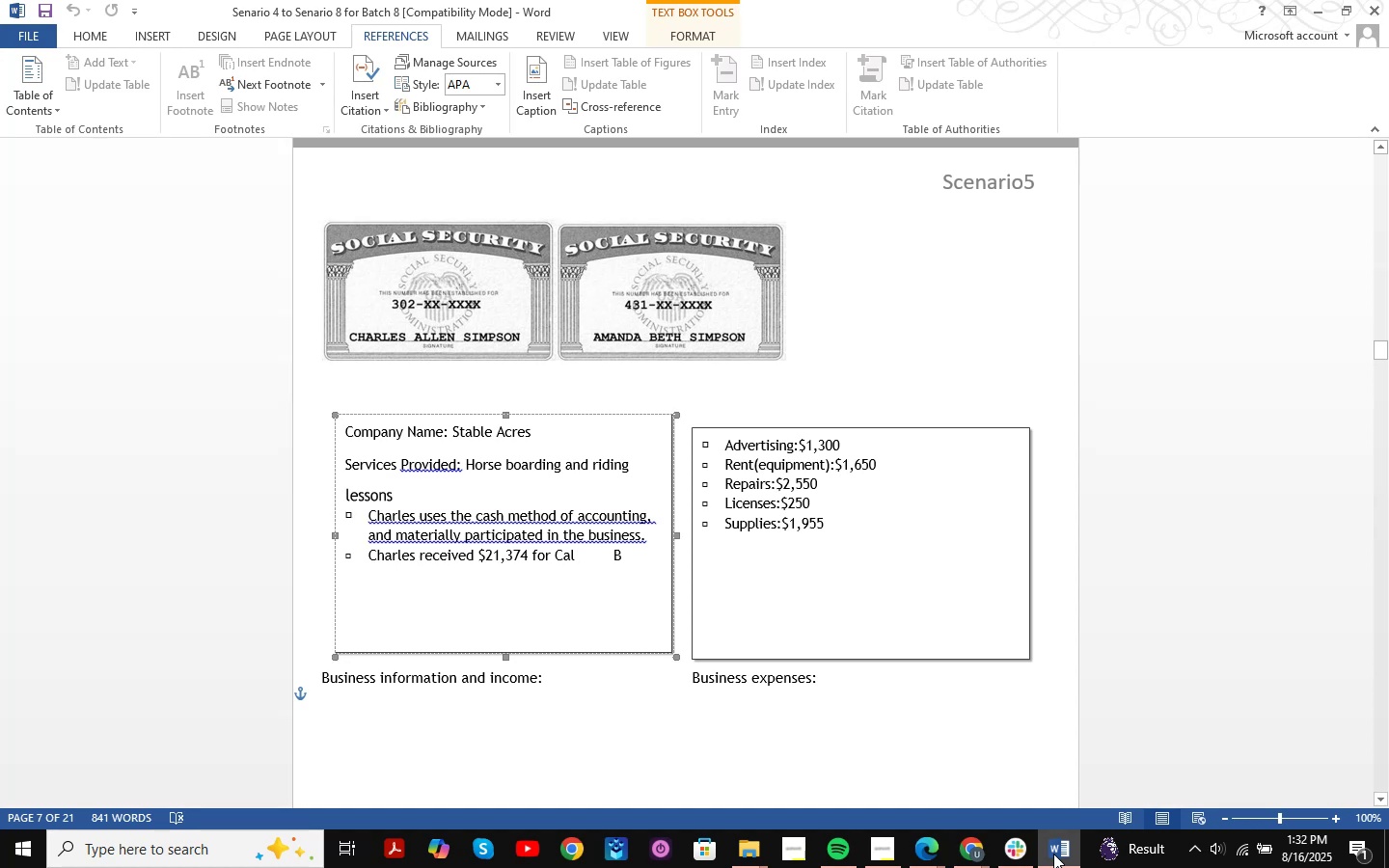 
left_click([1053, 854])
 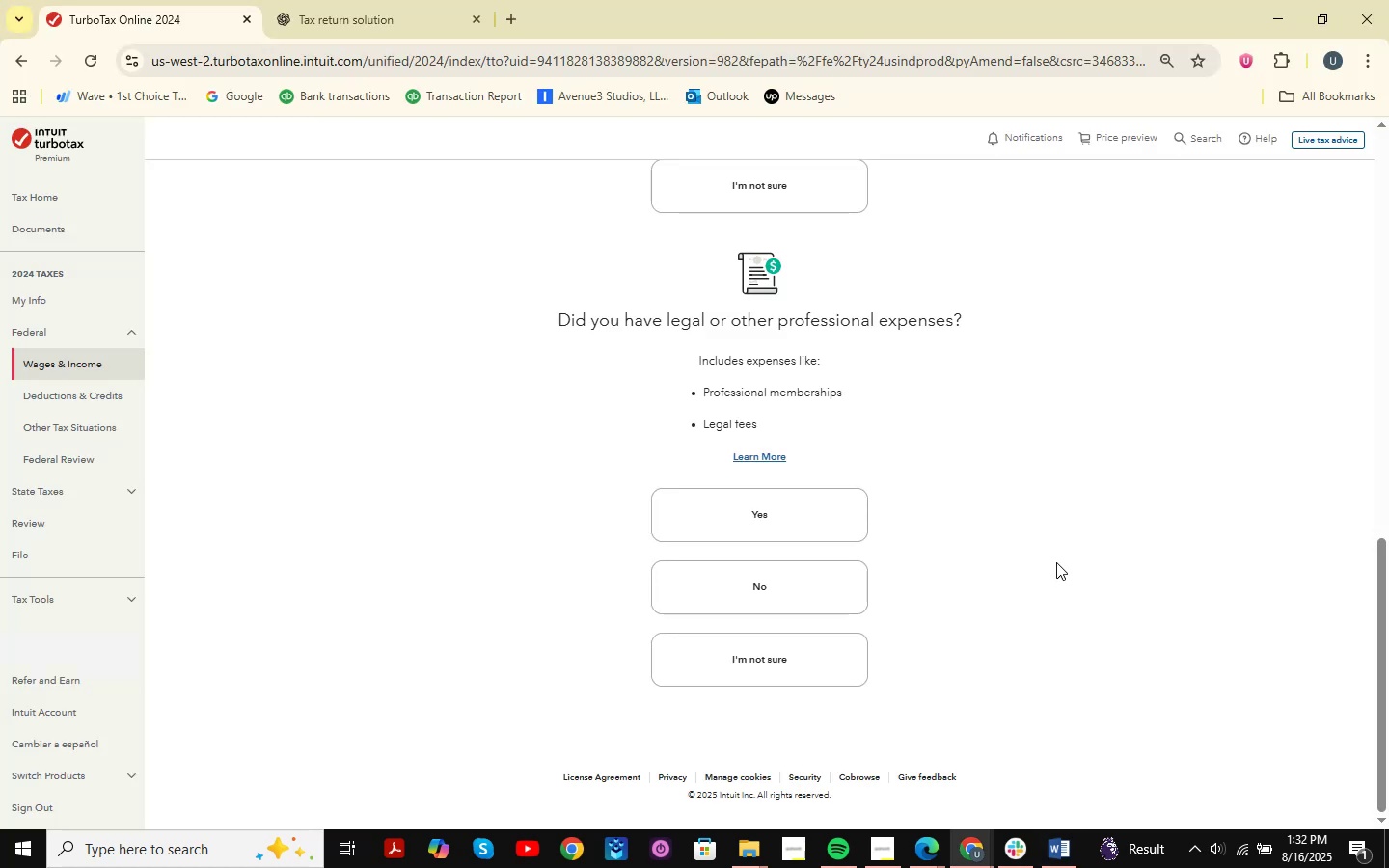 
key(Meta+MetaLeft)
 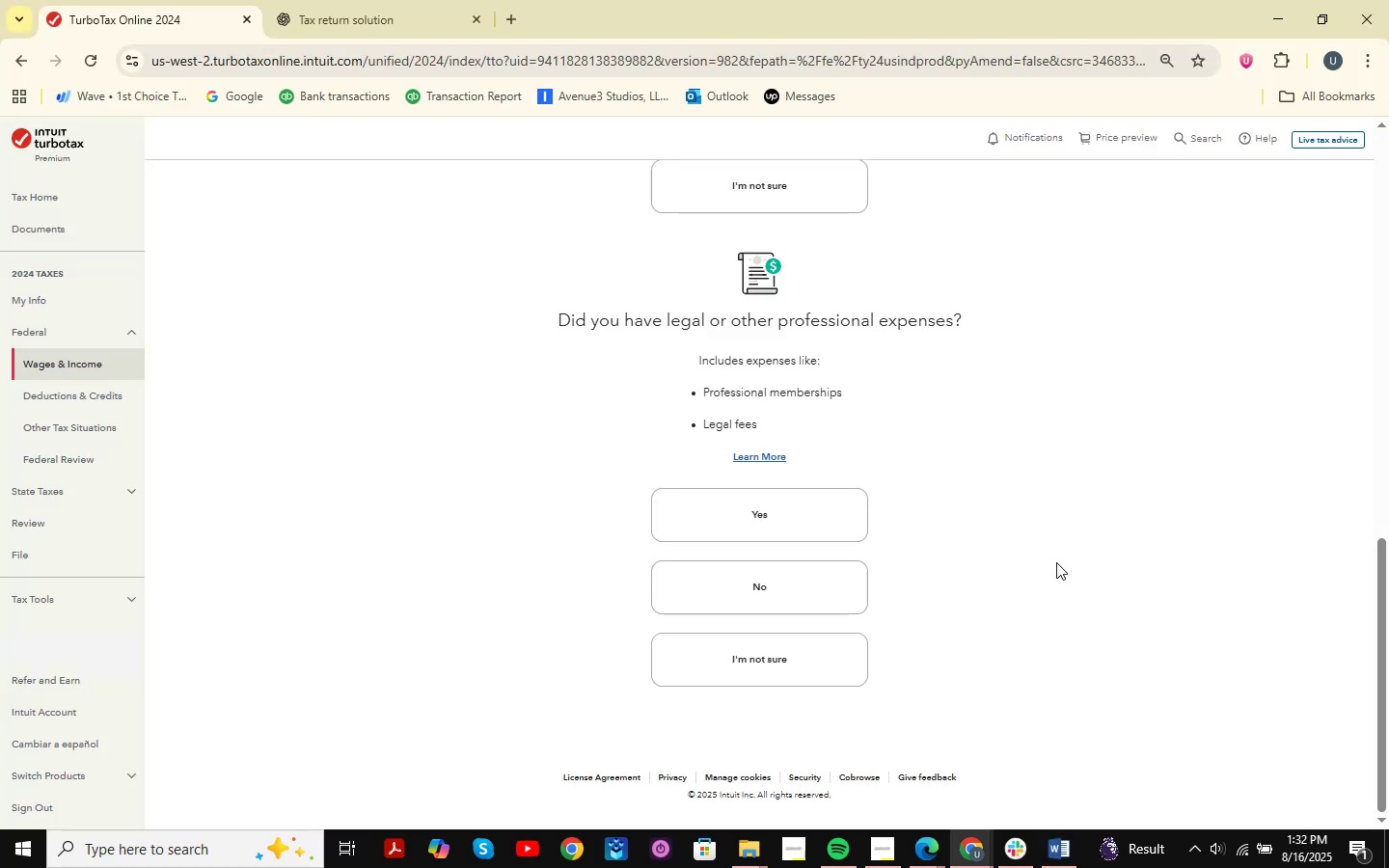 
key(Meta+Shift+ShiftLeft)
 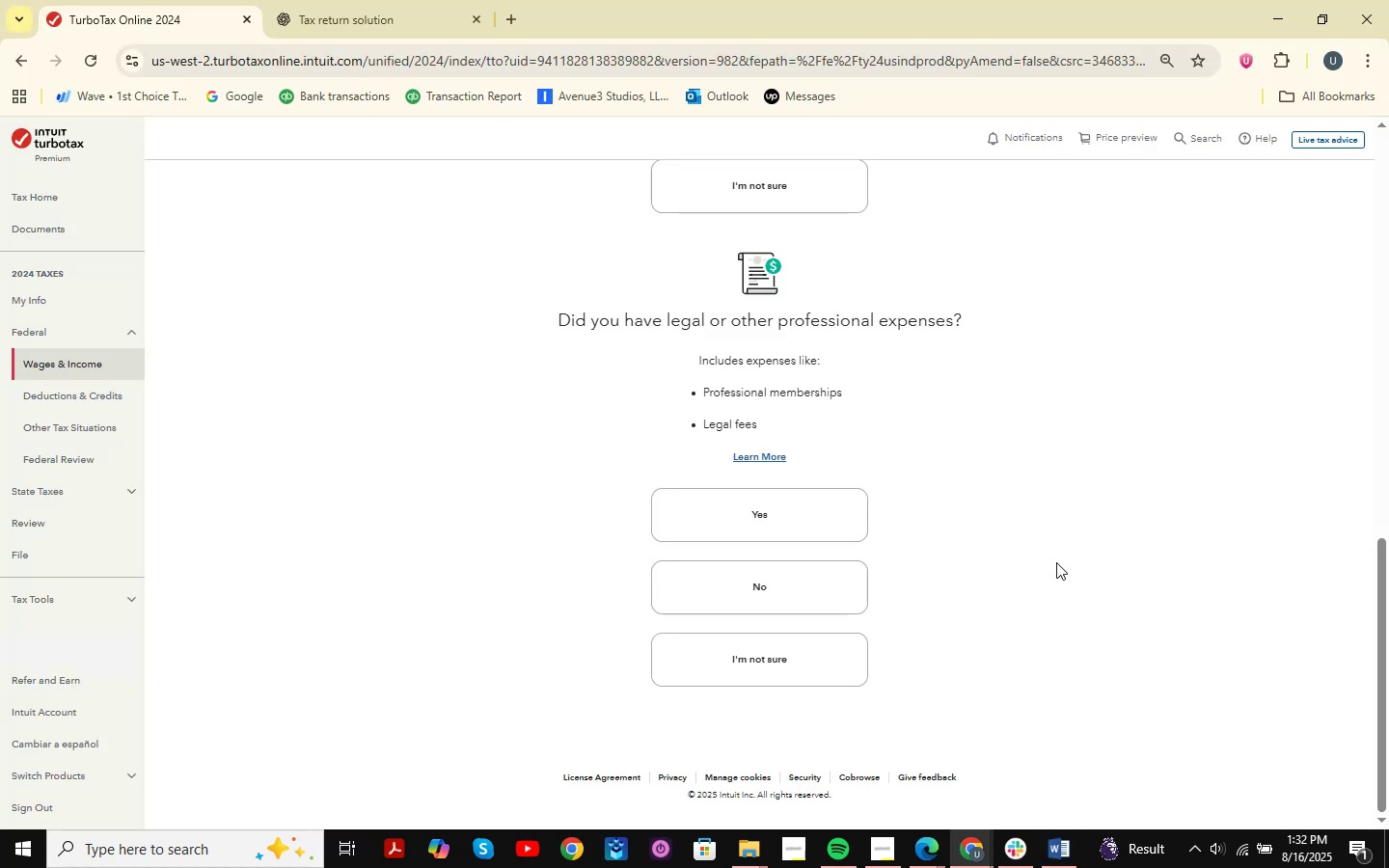 
key(Meta+Shift+S)
 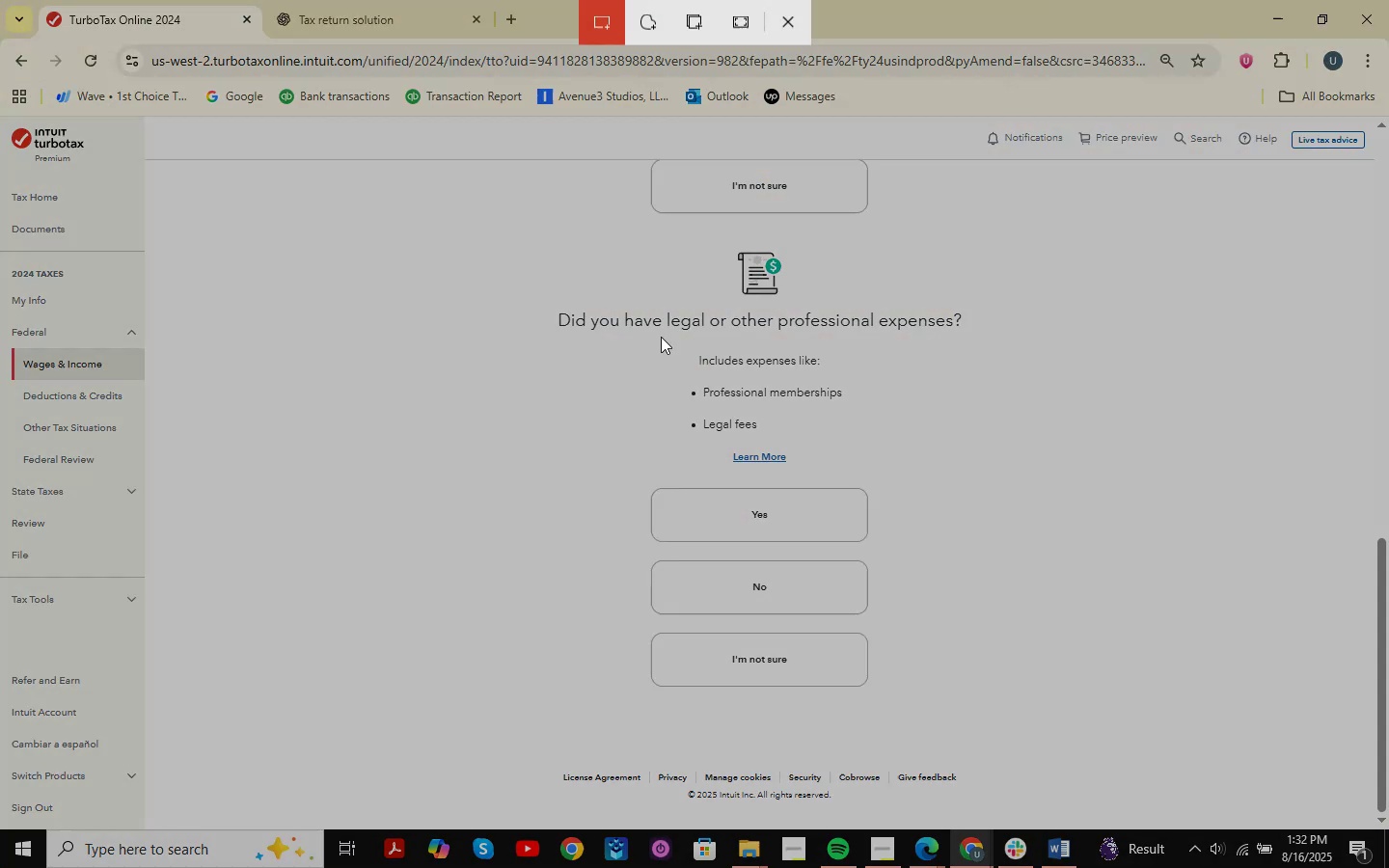 
left_click_drag(start_coordinate=[430, 283], to_coordinate=[1112, 807])
 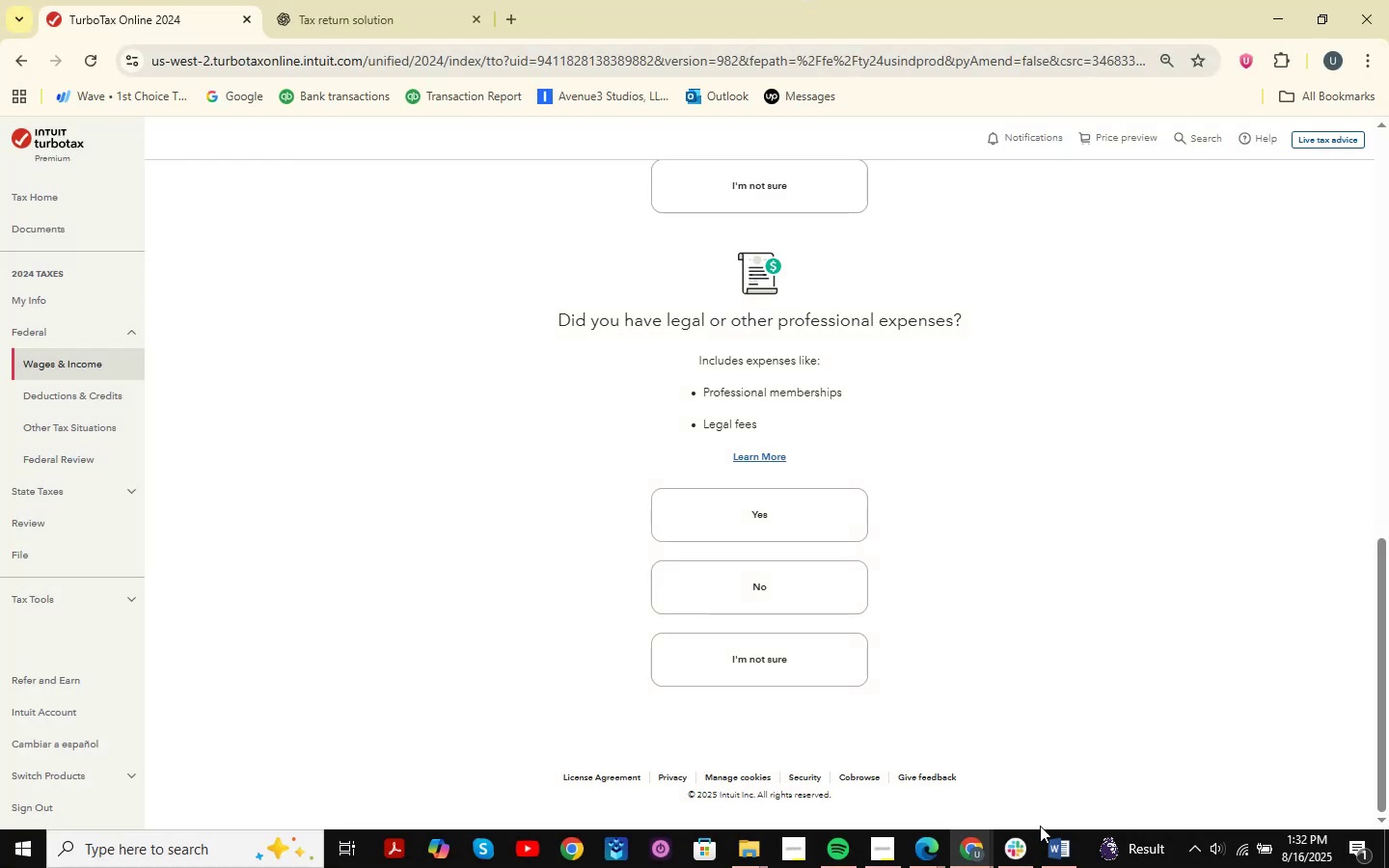 
left_click([966, 842])
 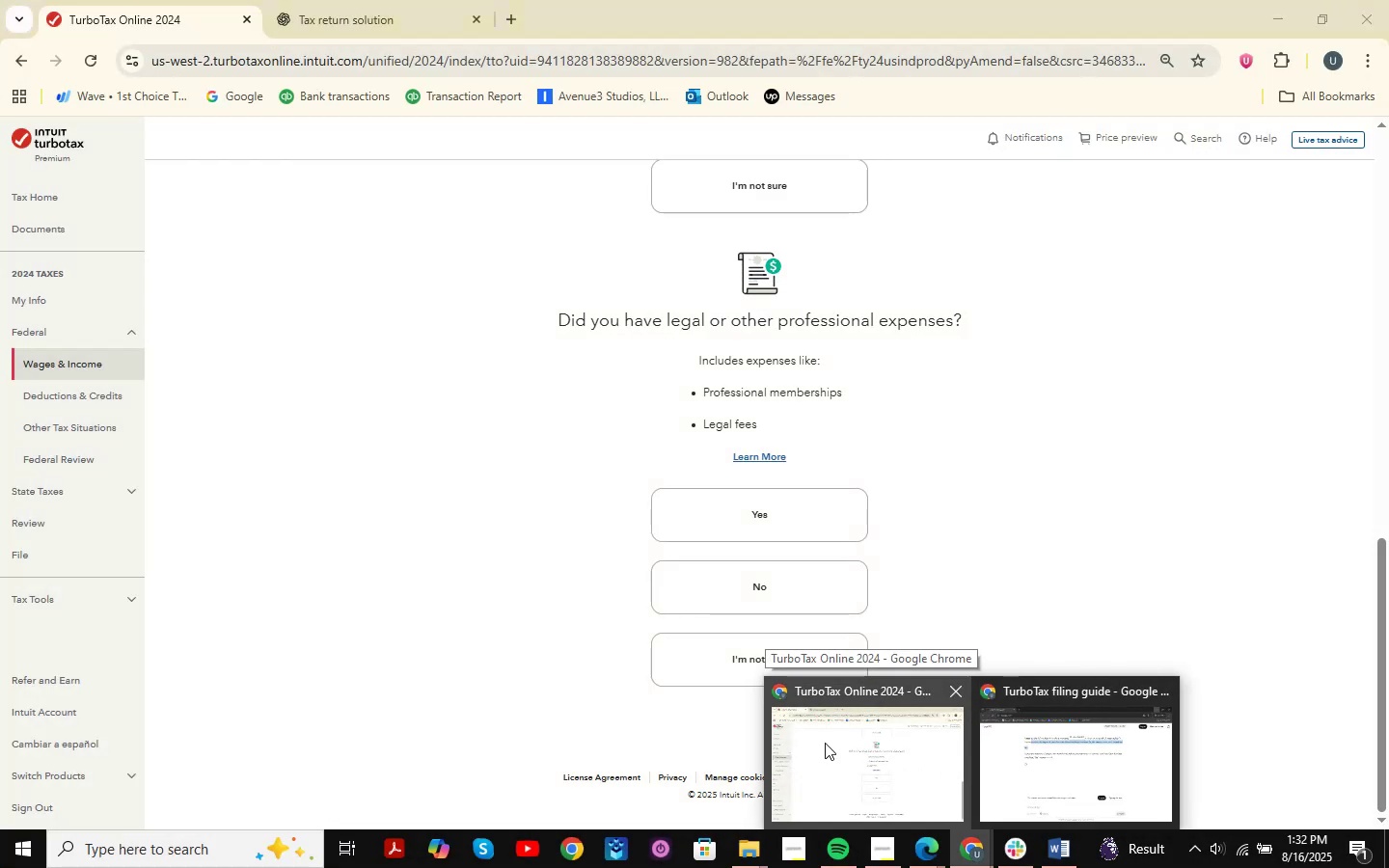 
left_click([1137, 765])
 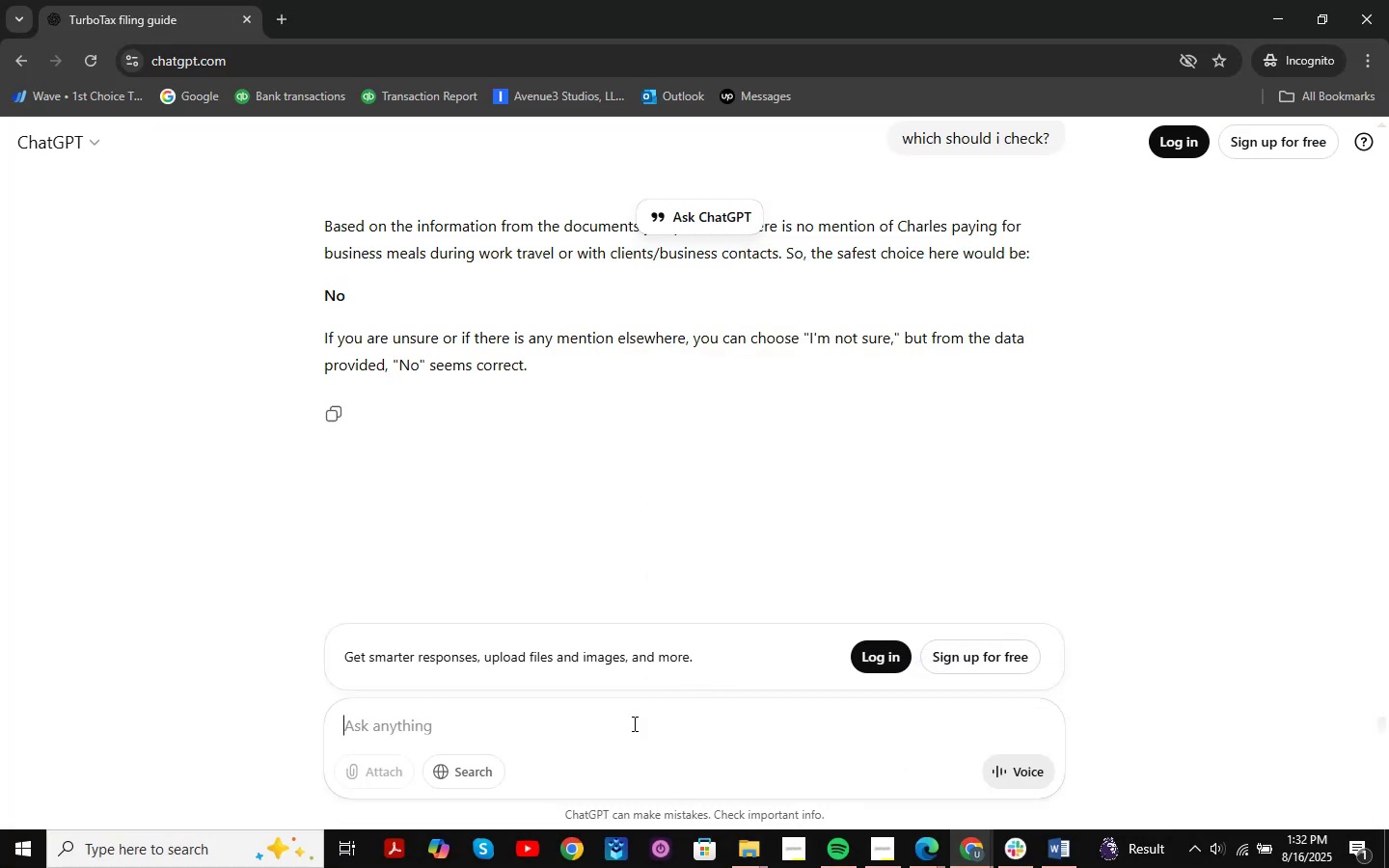 
key(Control+V)
 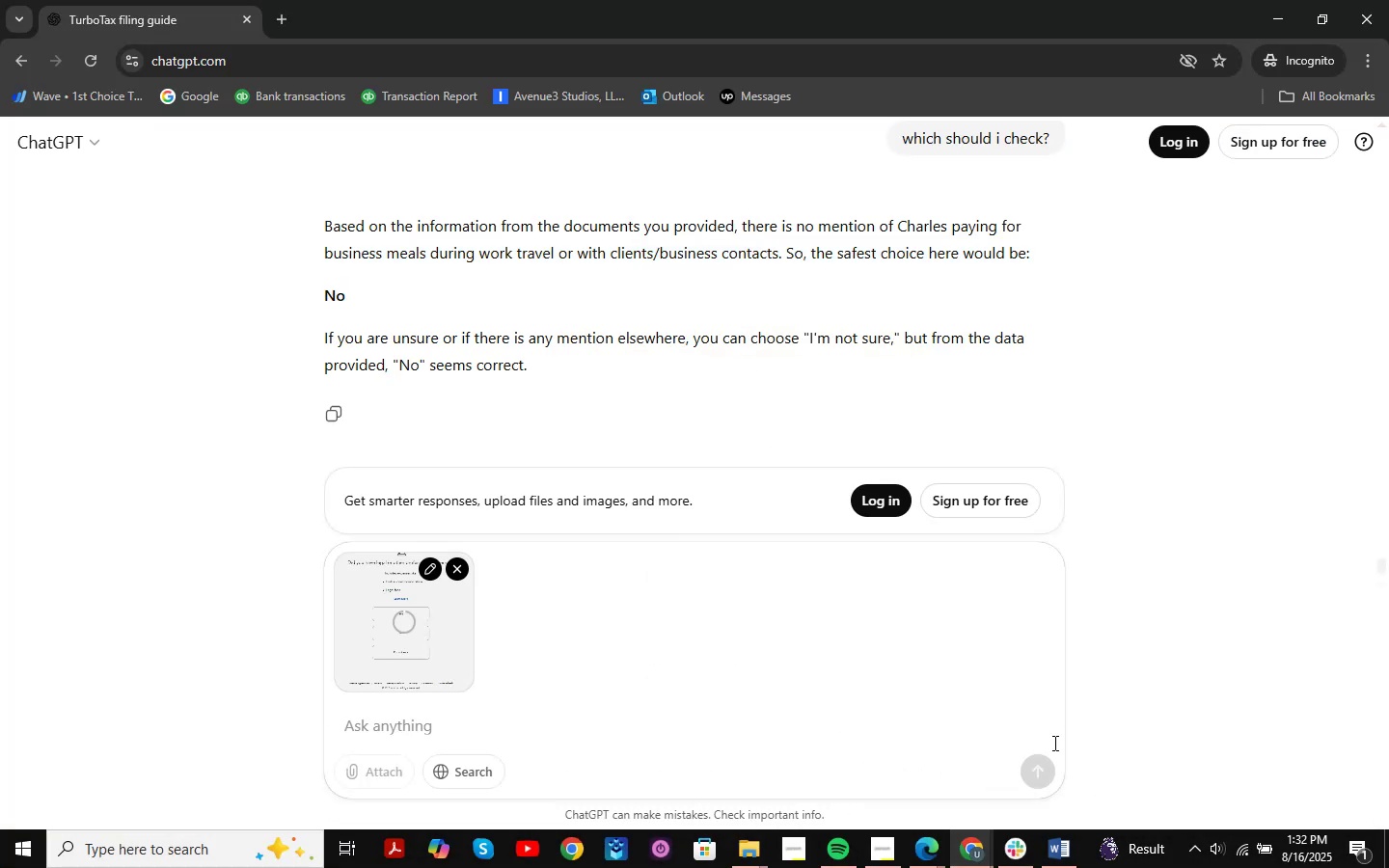 
key(NumpadEnter)
 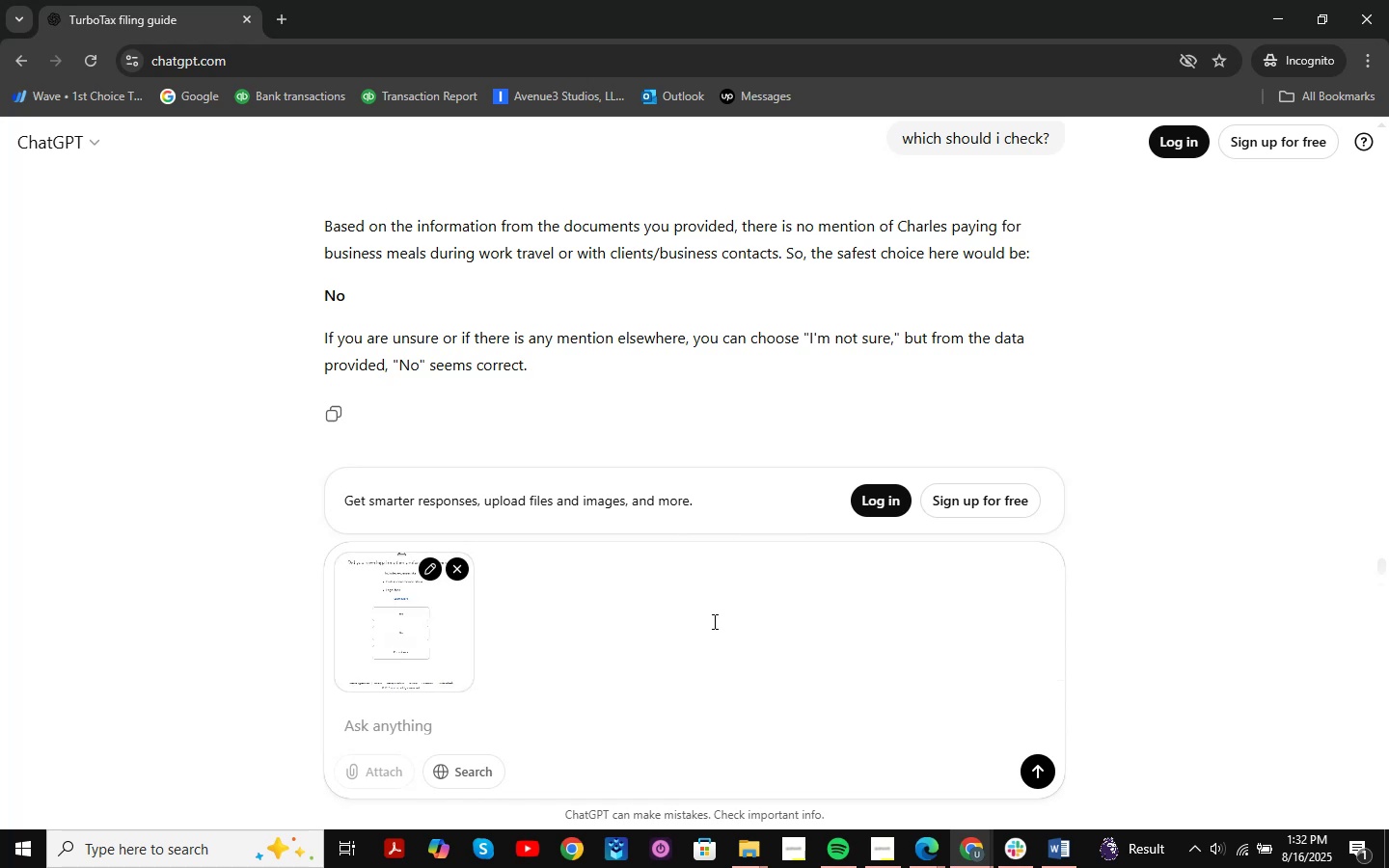 
wait(7.89)
 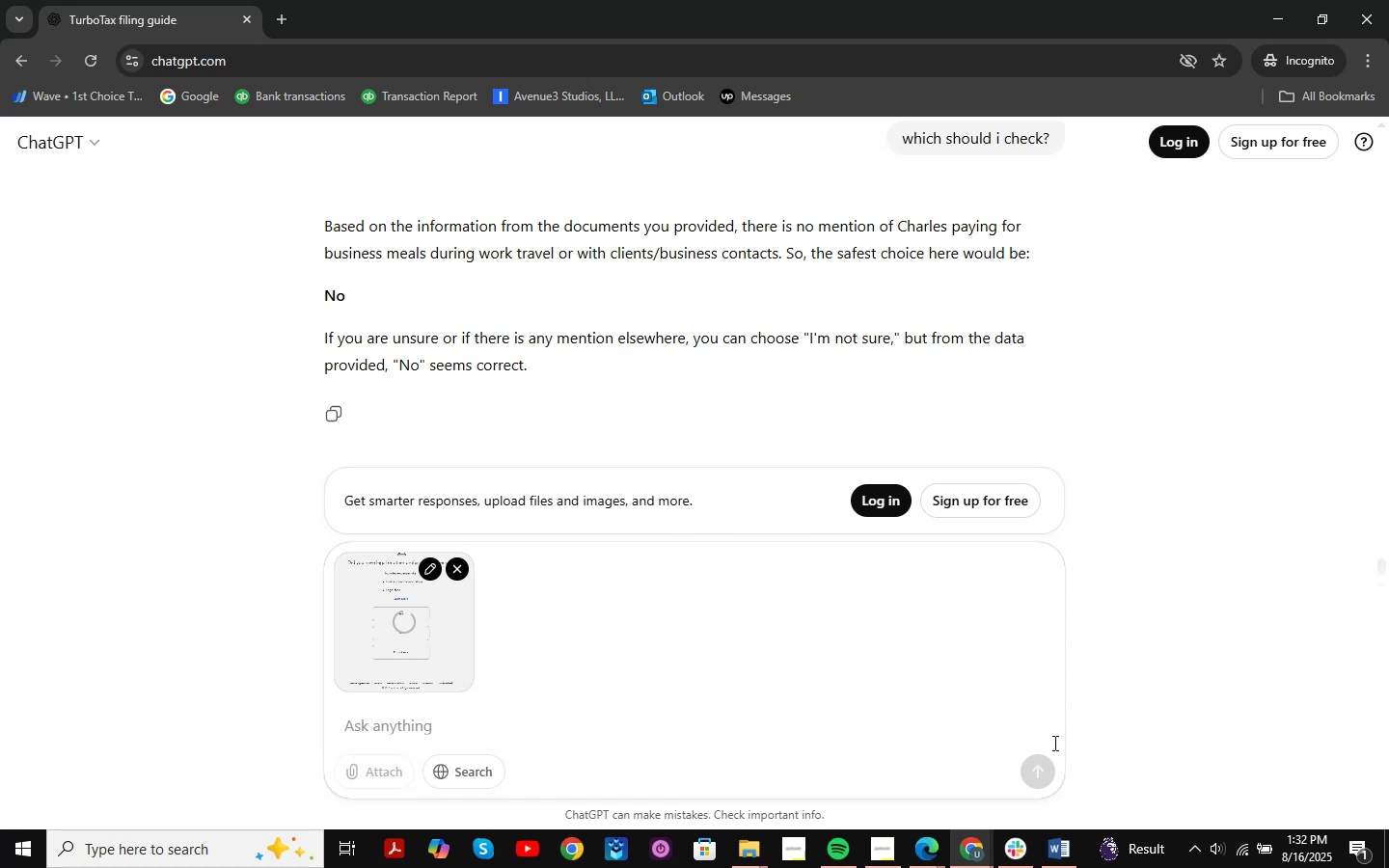 
key(NumpadEnter)
 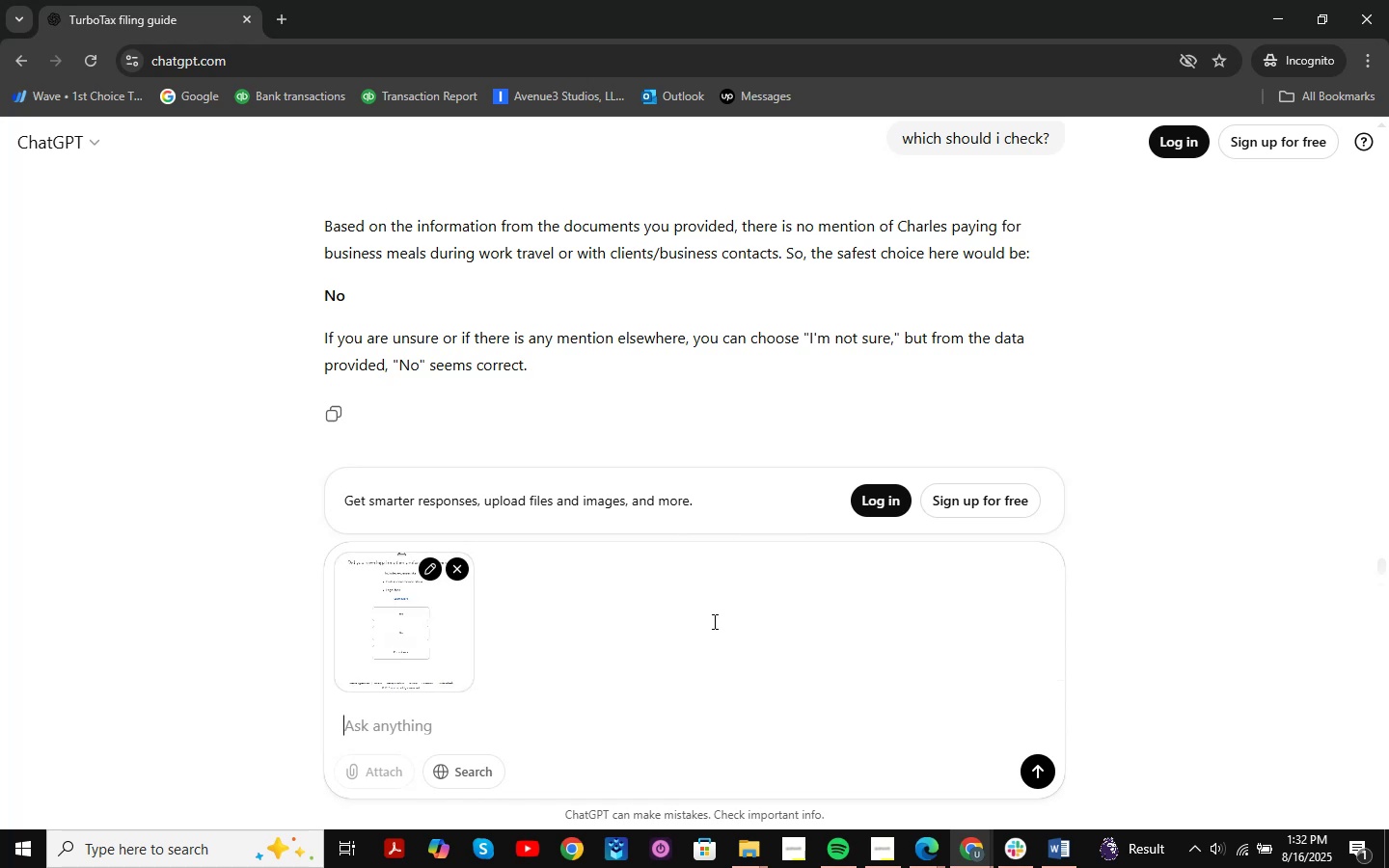 
key(NumpadEnter)
 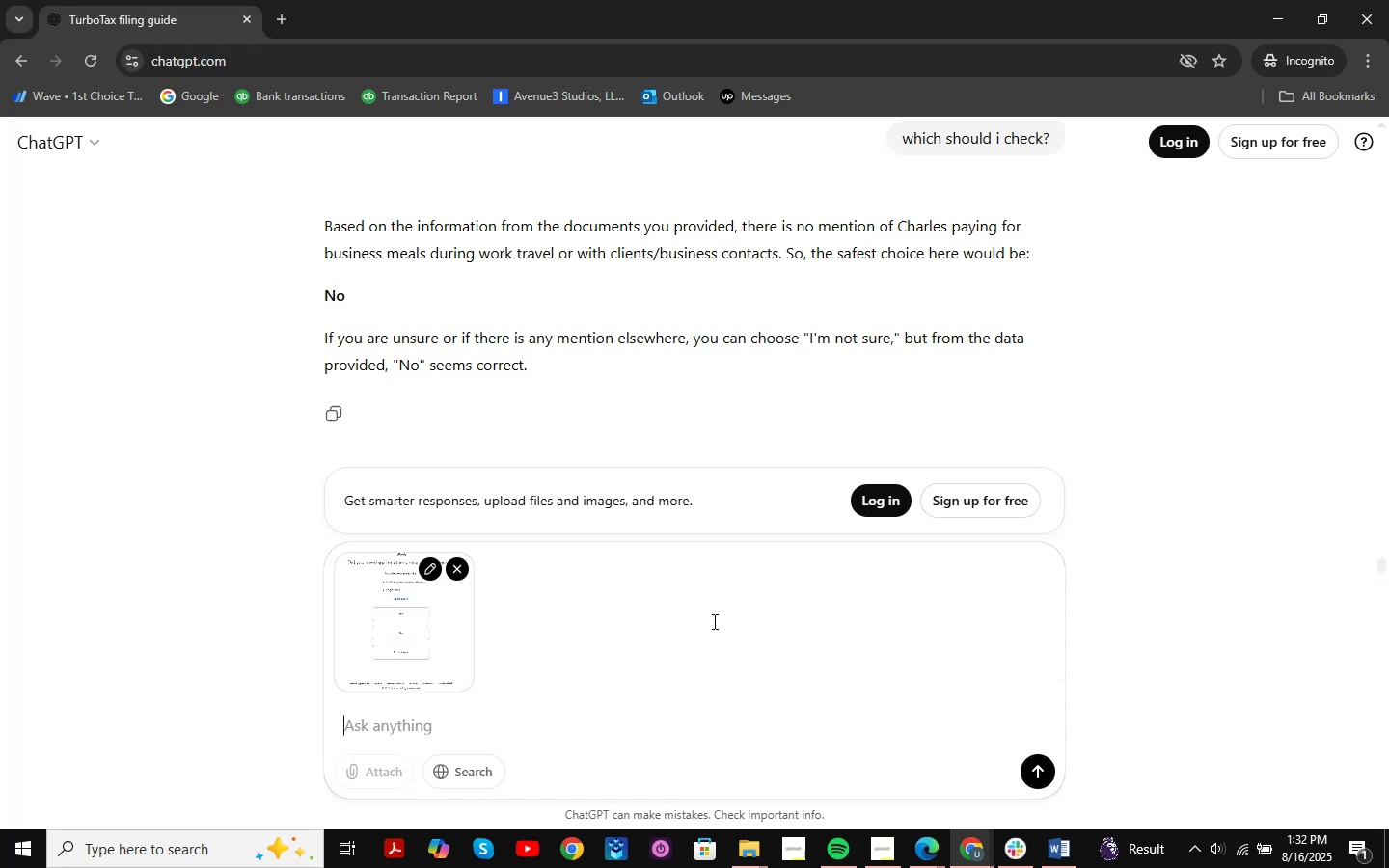 
key(NumpadEnter)
 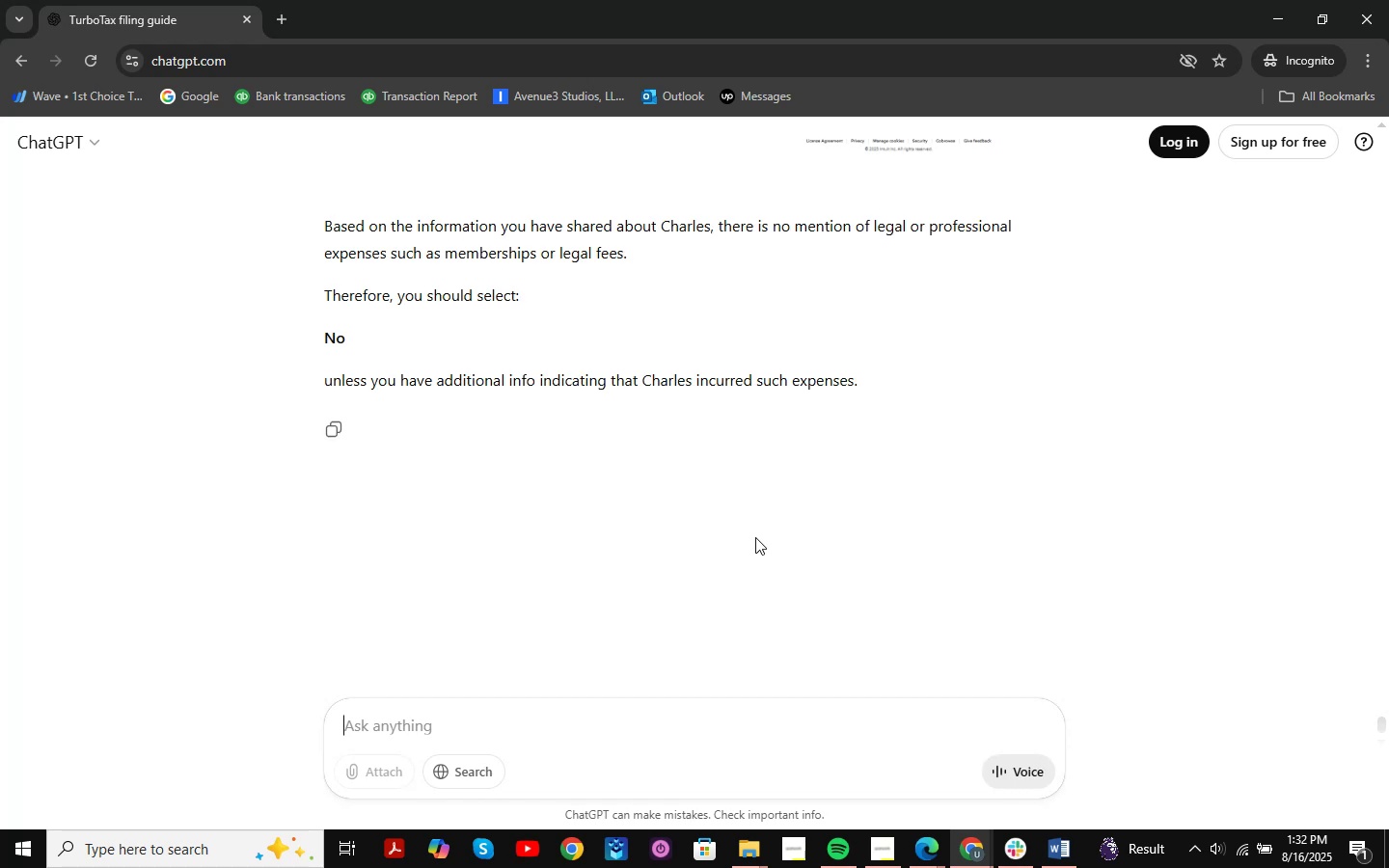 
wait(14.41)
 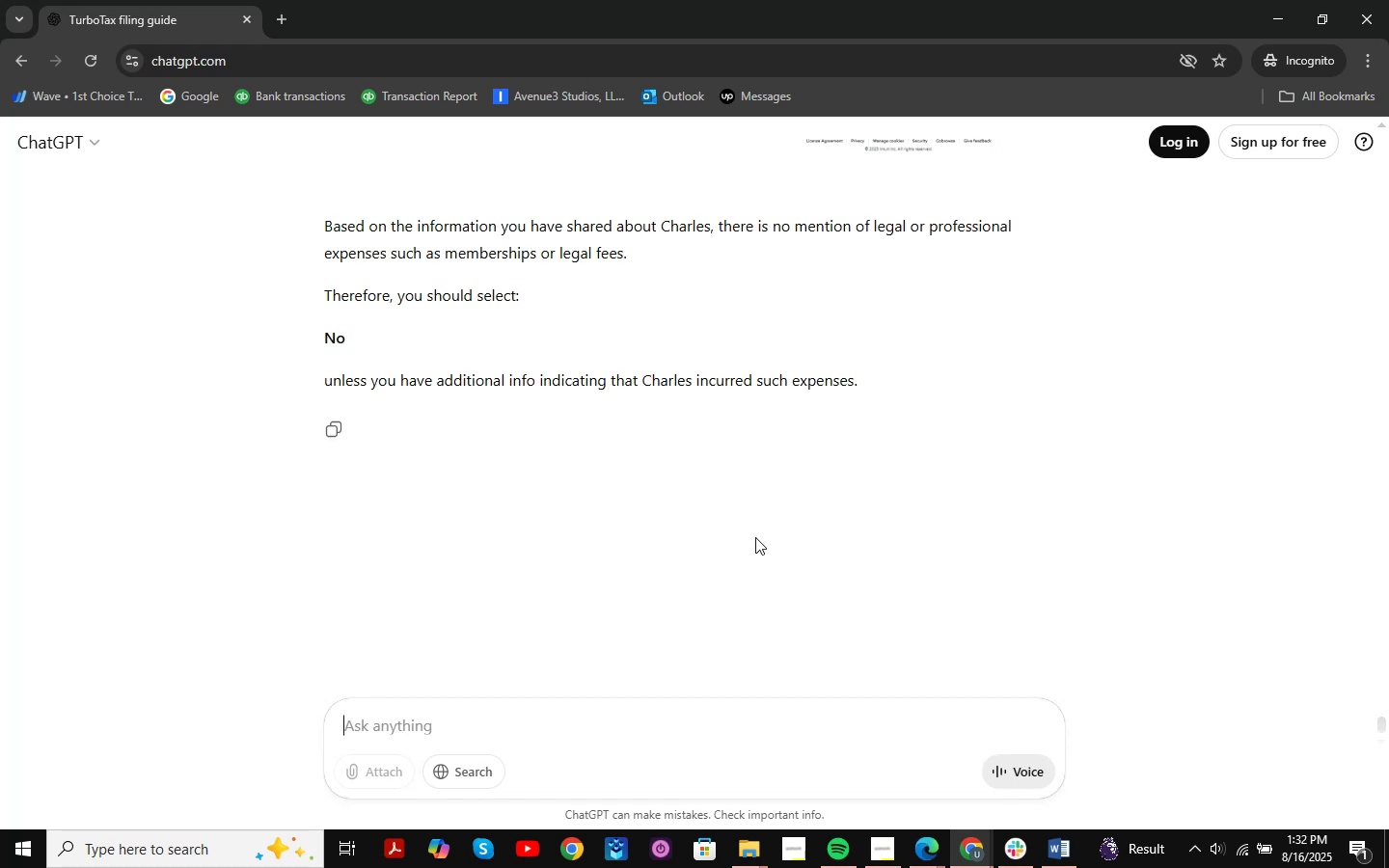 
scroll: coordinate [755, 534], scroll_direction: up, amount: 1.0
 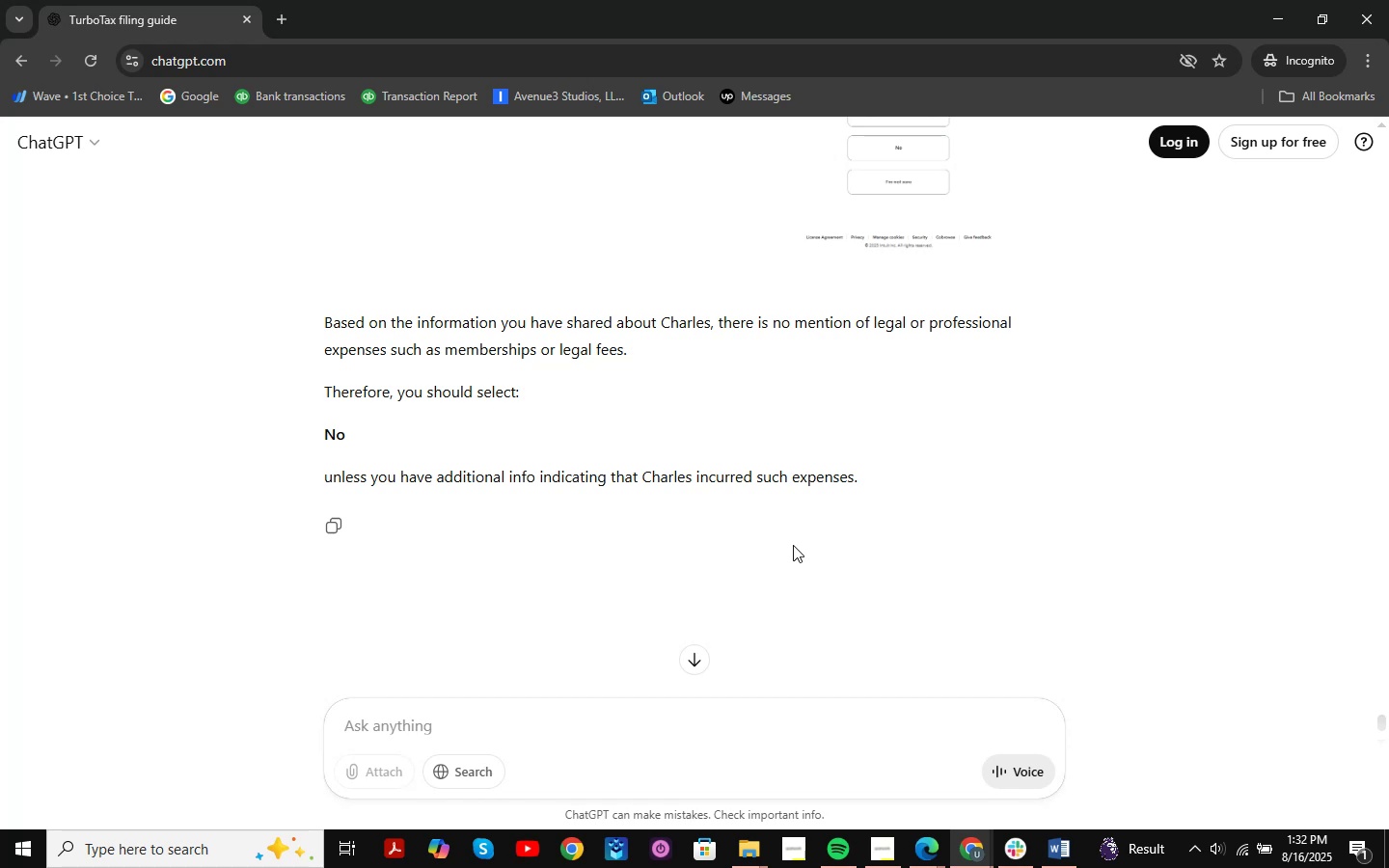 
wait(14.38)
 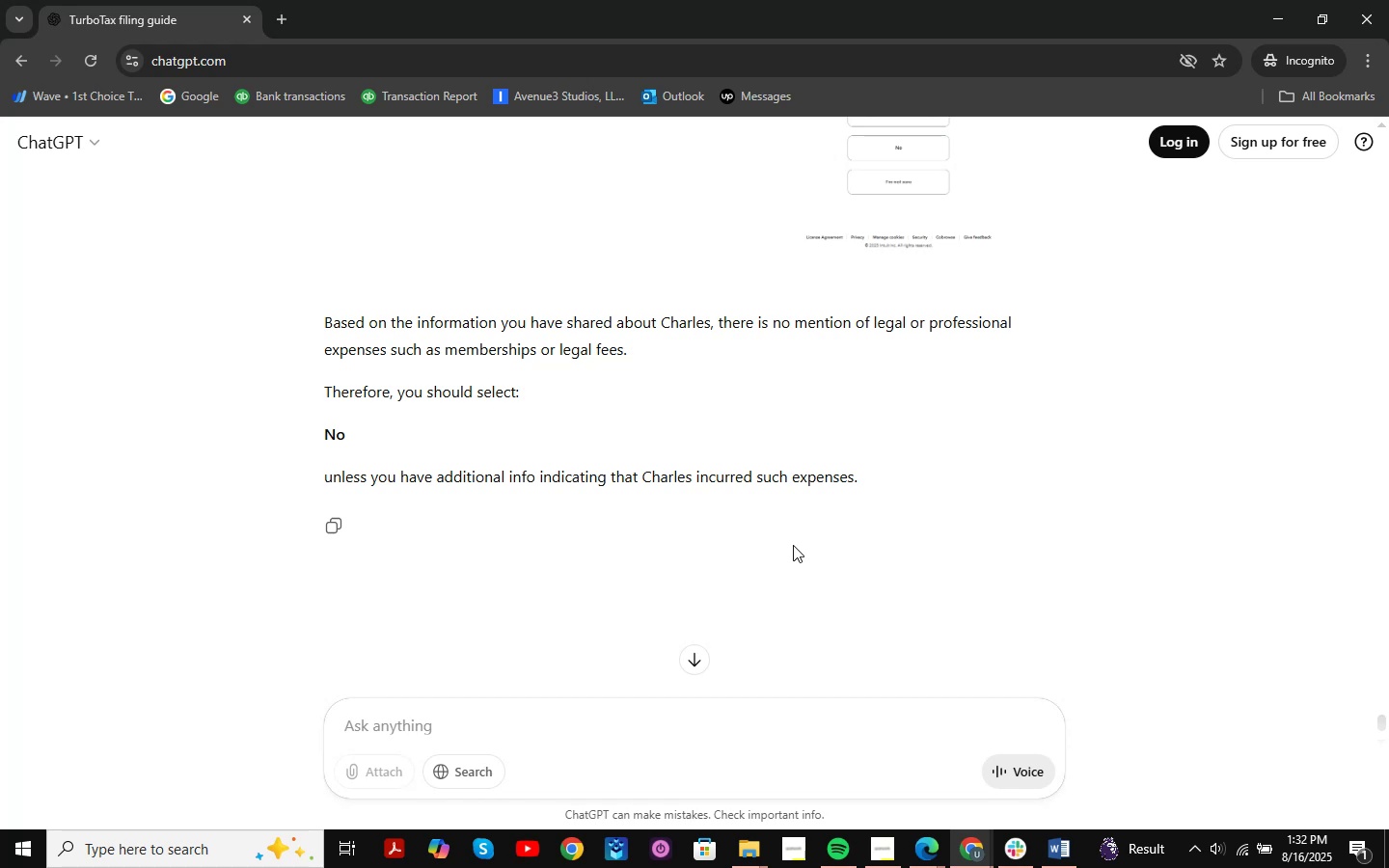 
left_click([1062, 856])
 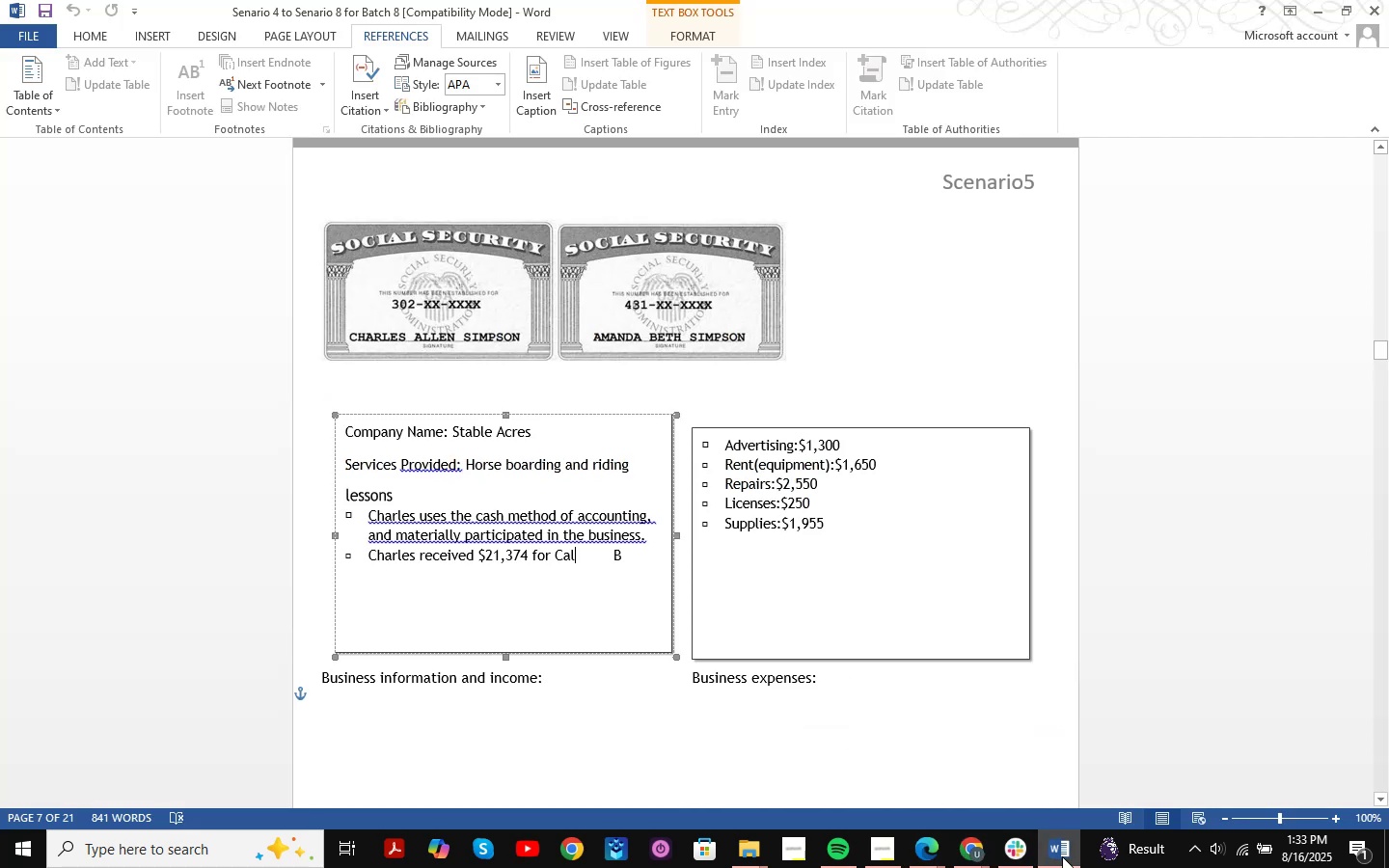 
left_click([1062, 856])
 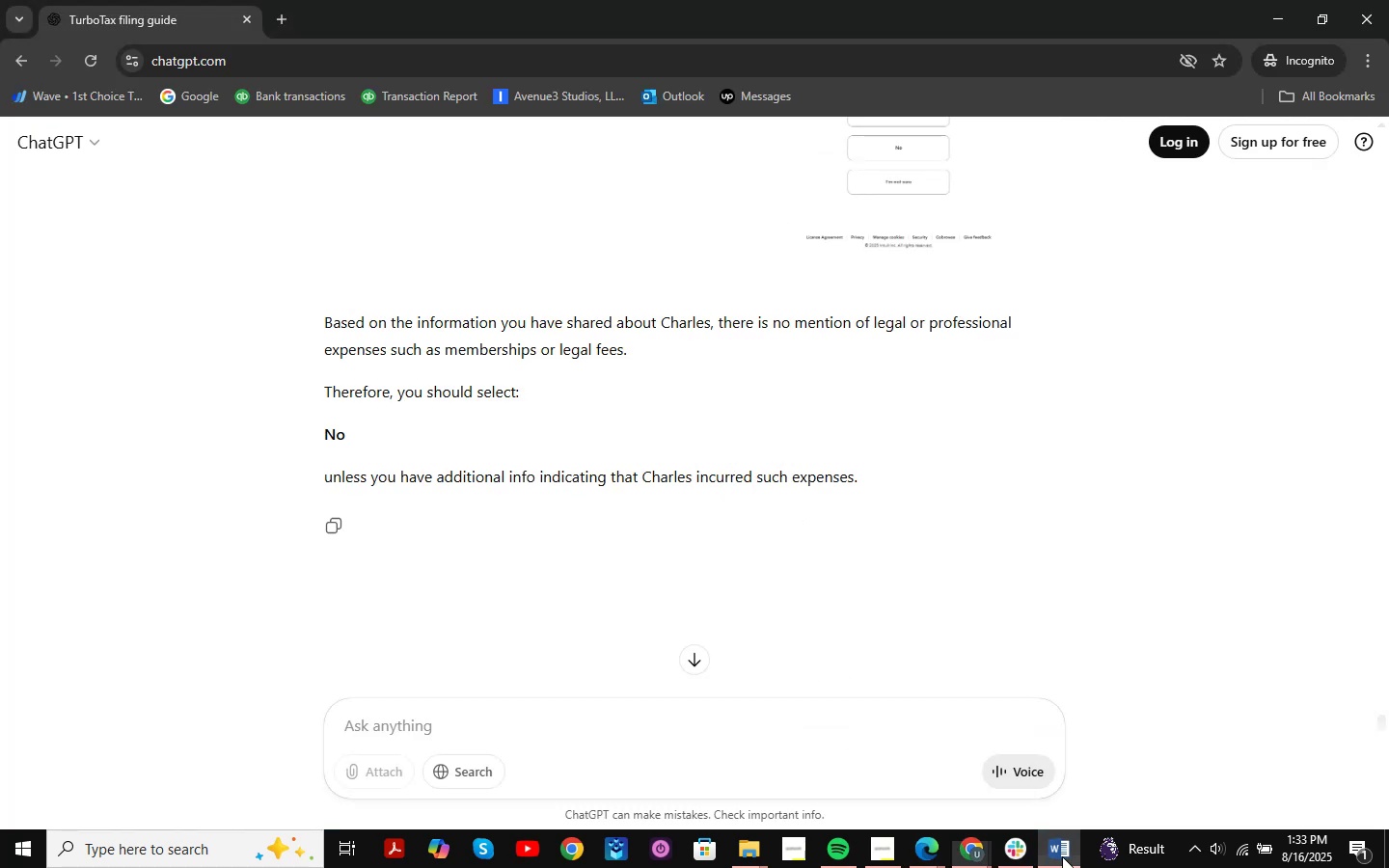 
scroll: coordinate [871, 496], scroll_direction: up, amount: 2.0
 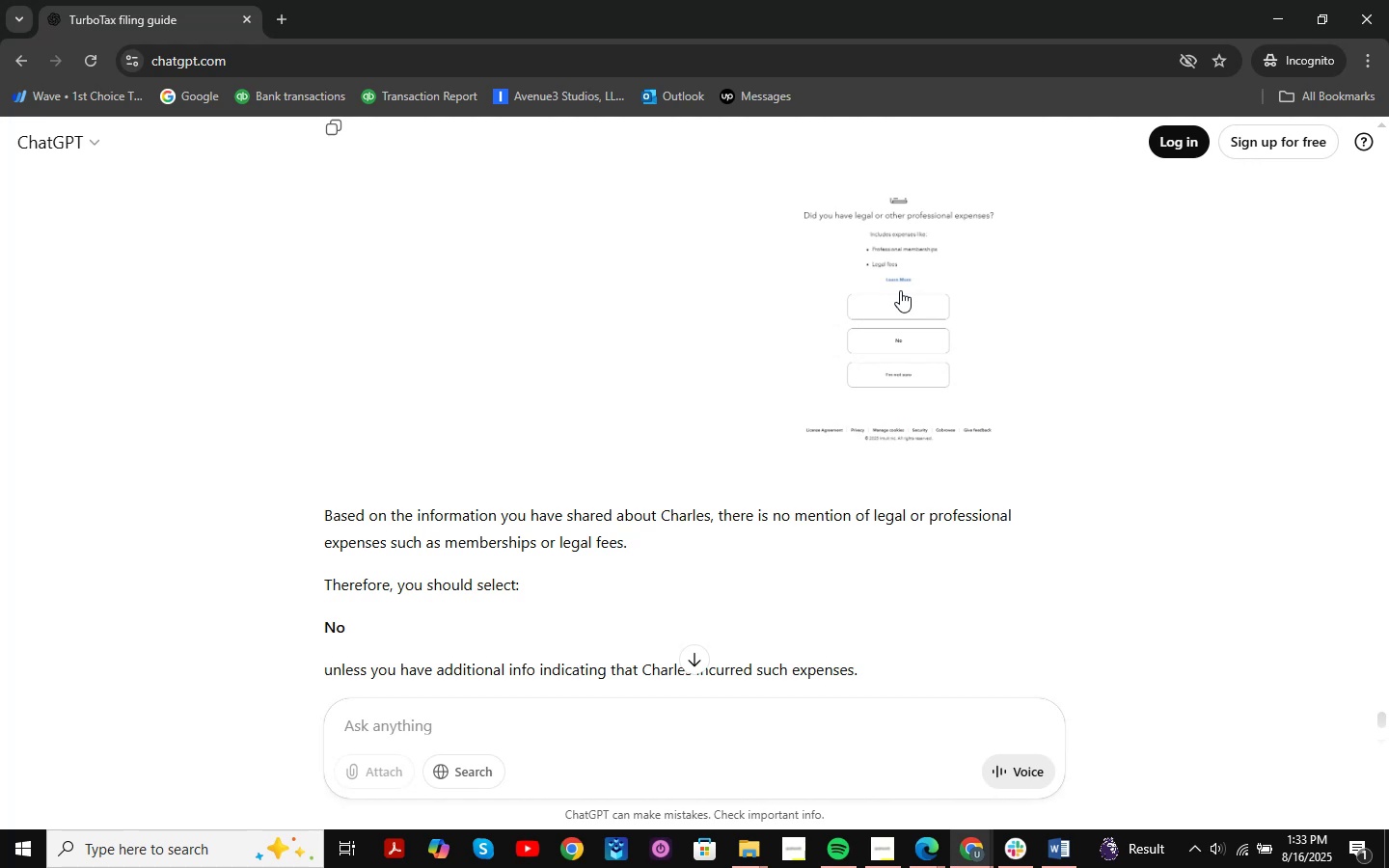 
left_click([900, 290])
 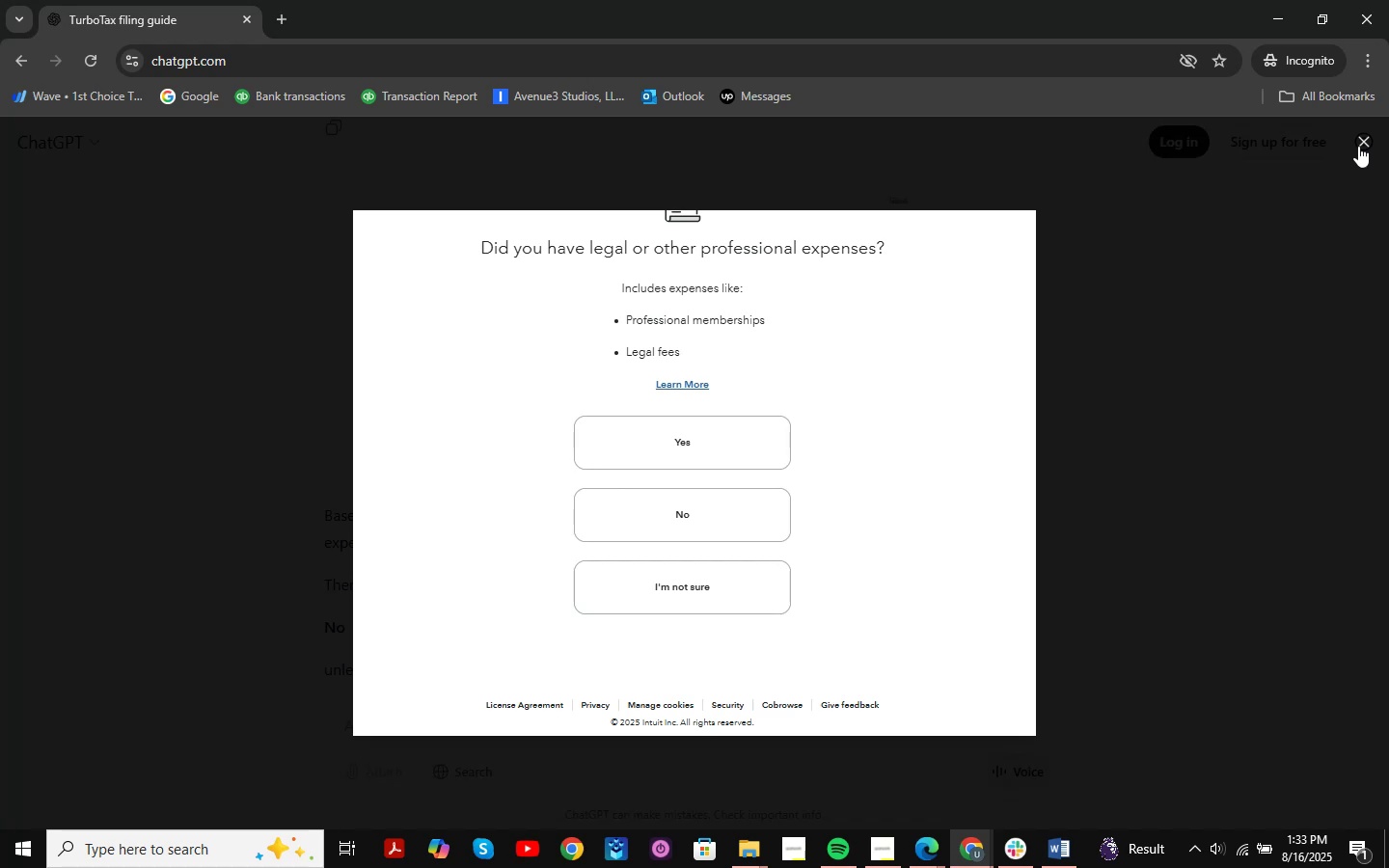 
wait(59.51)
 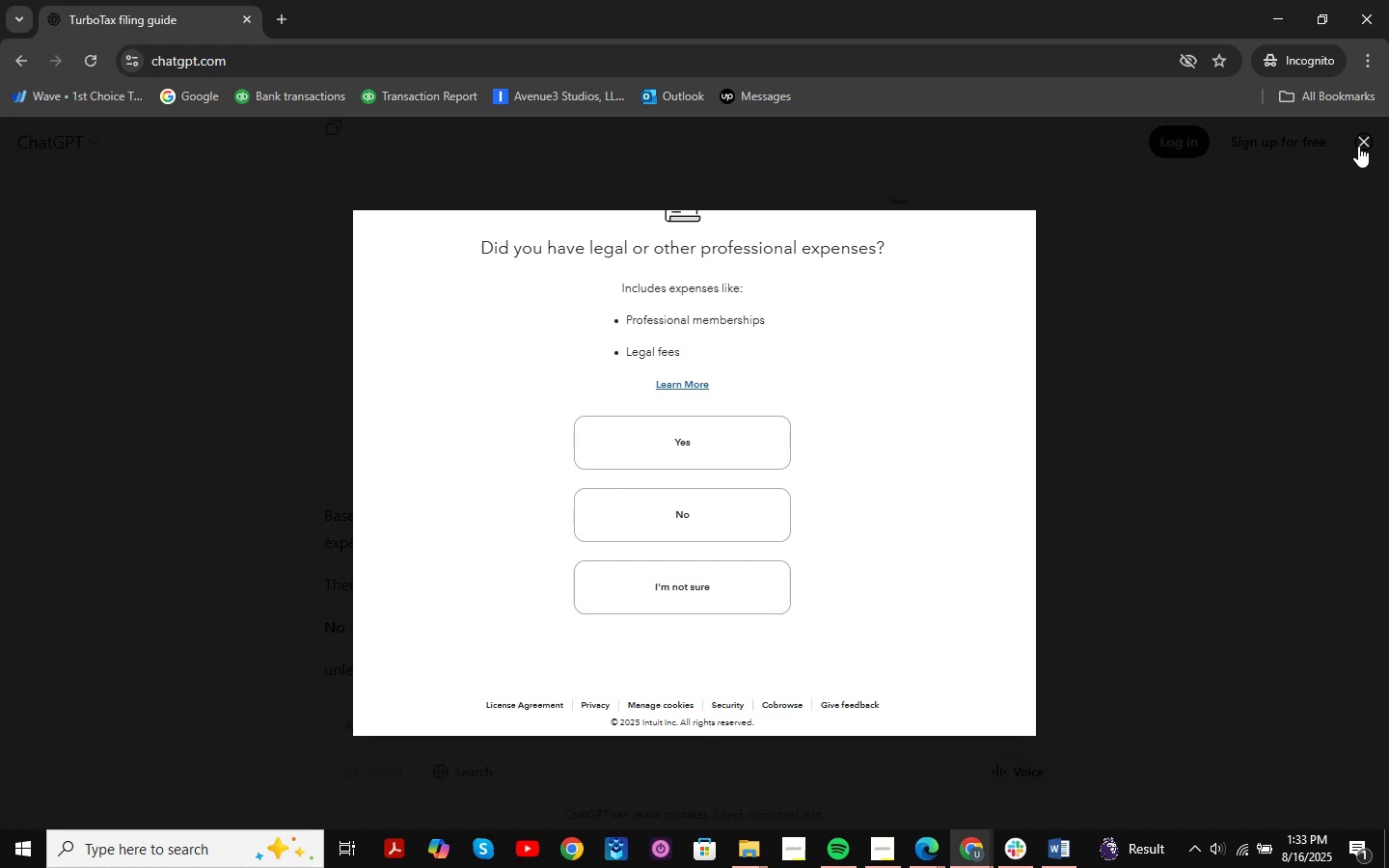 
left_click([1359, 144])
 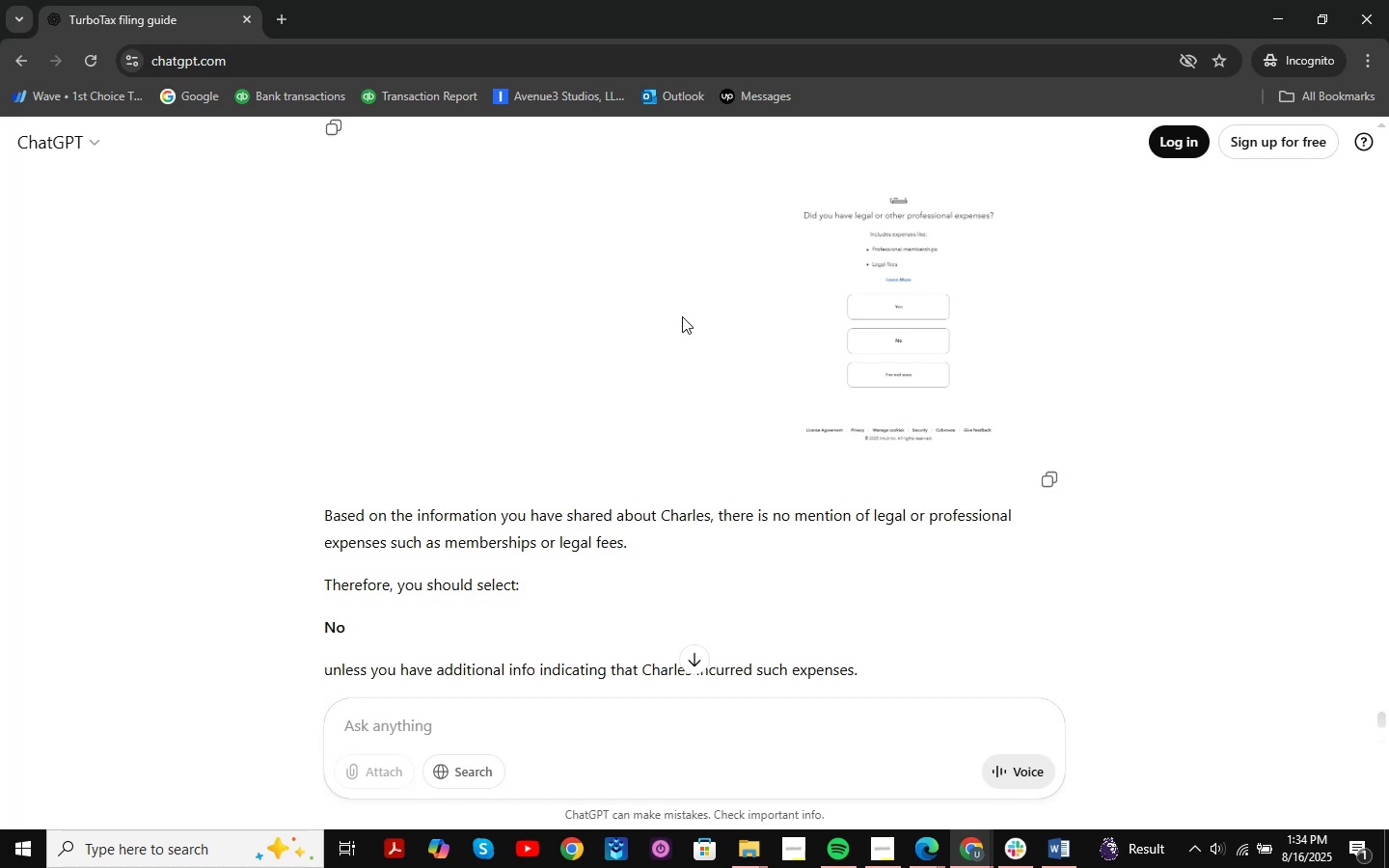 
scroll: coordinate [723, 349], scroll_direction: down, amount: 2.0
 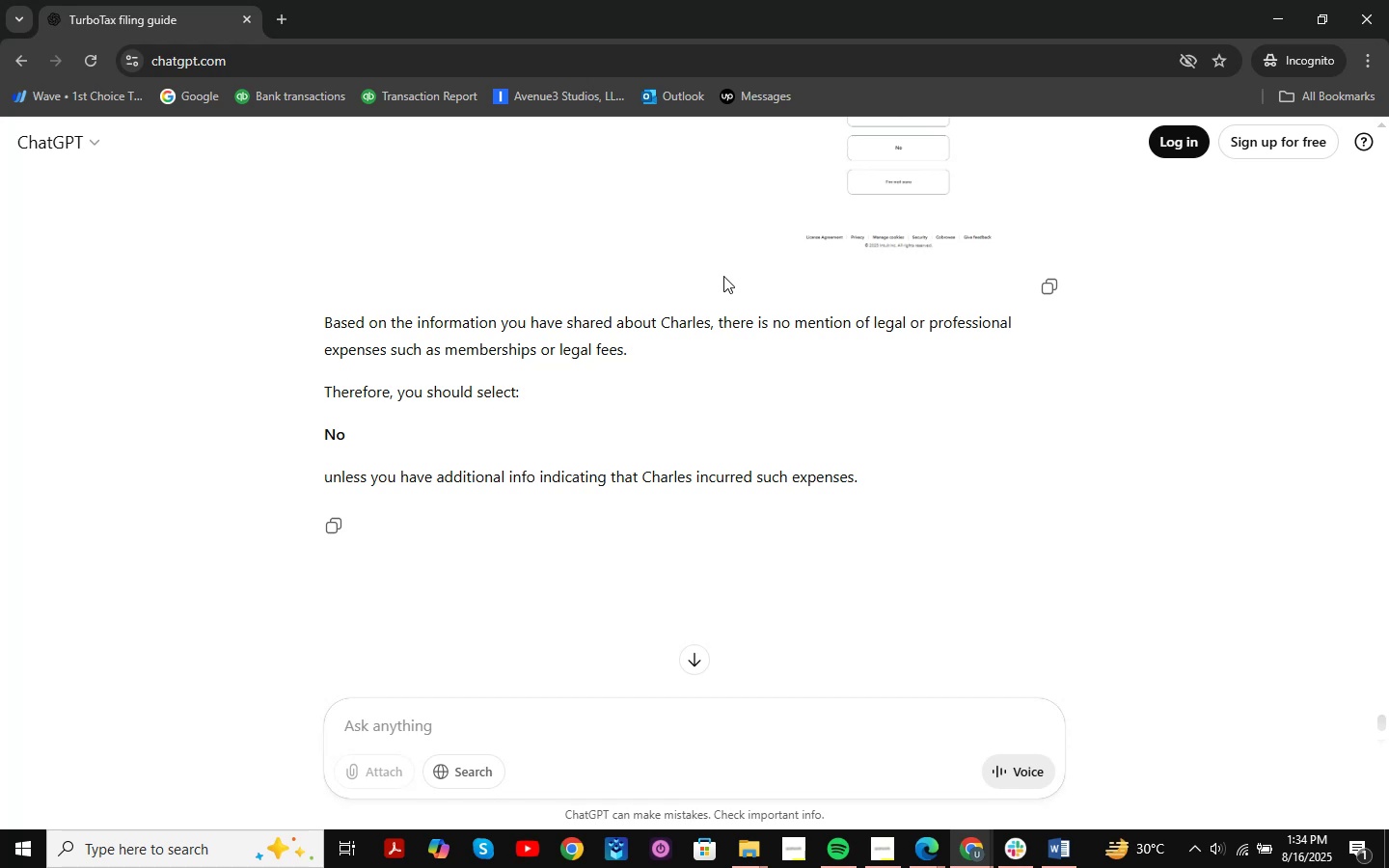 
wait(44.73)
 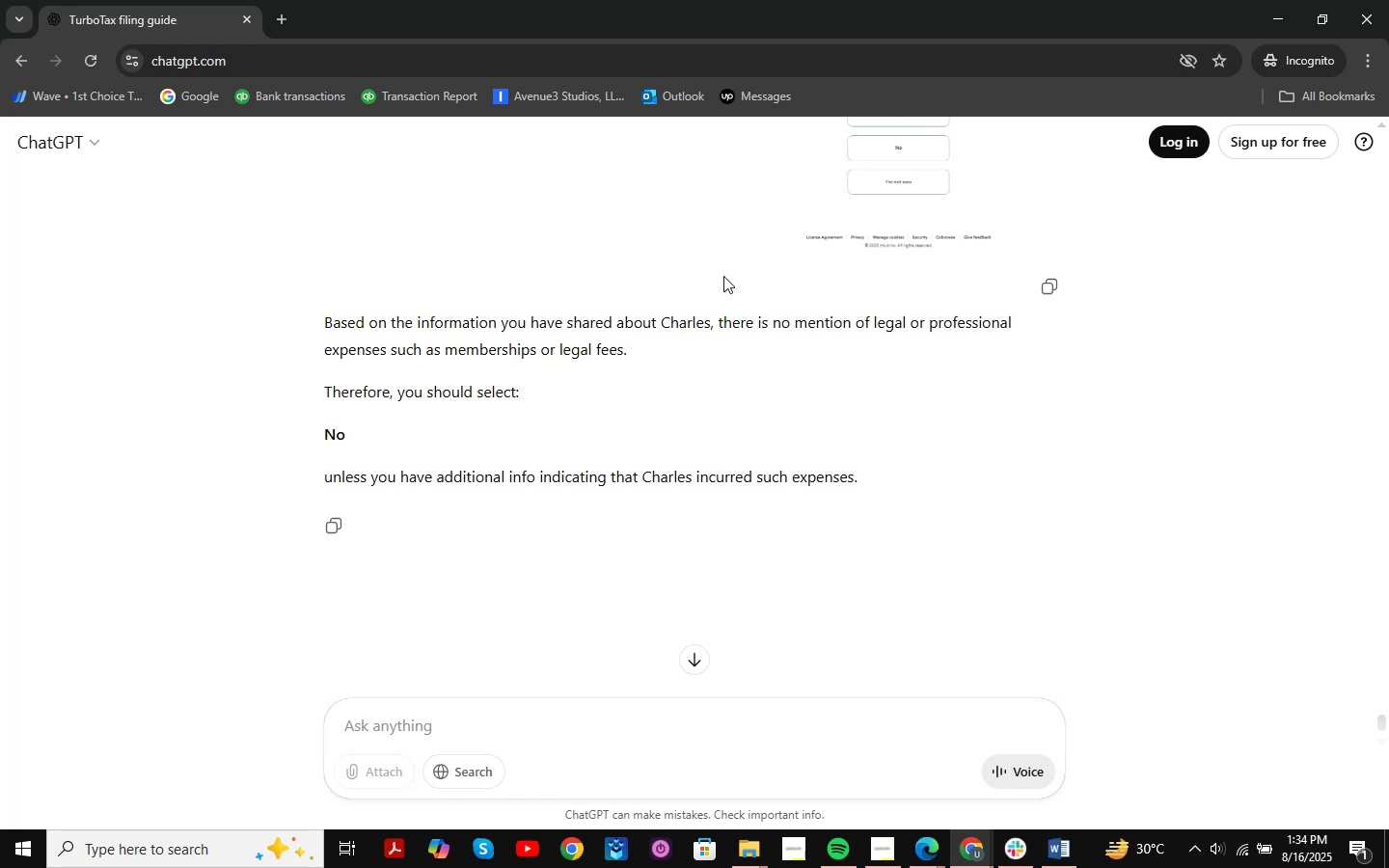 
scroll: coordinate [785, 314], scroll_direction: down, amount: 1.0
 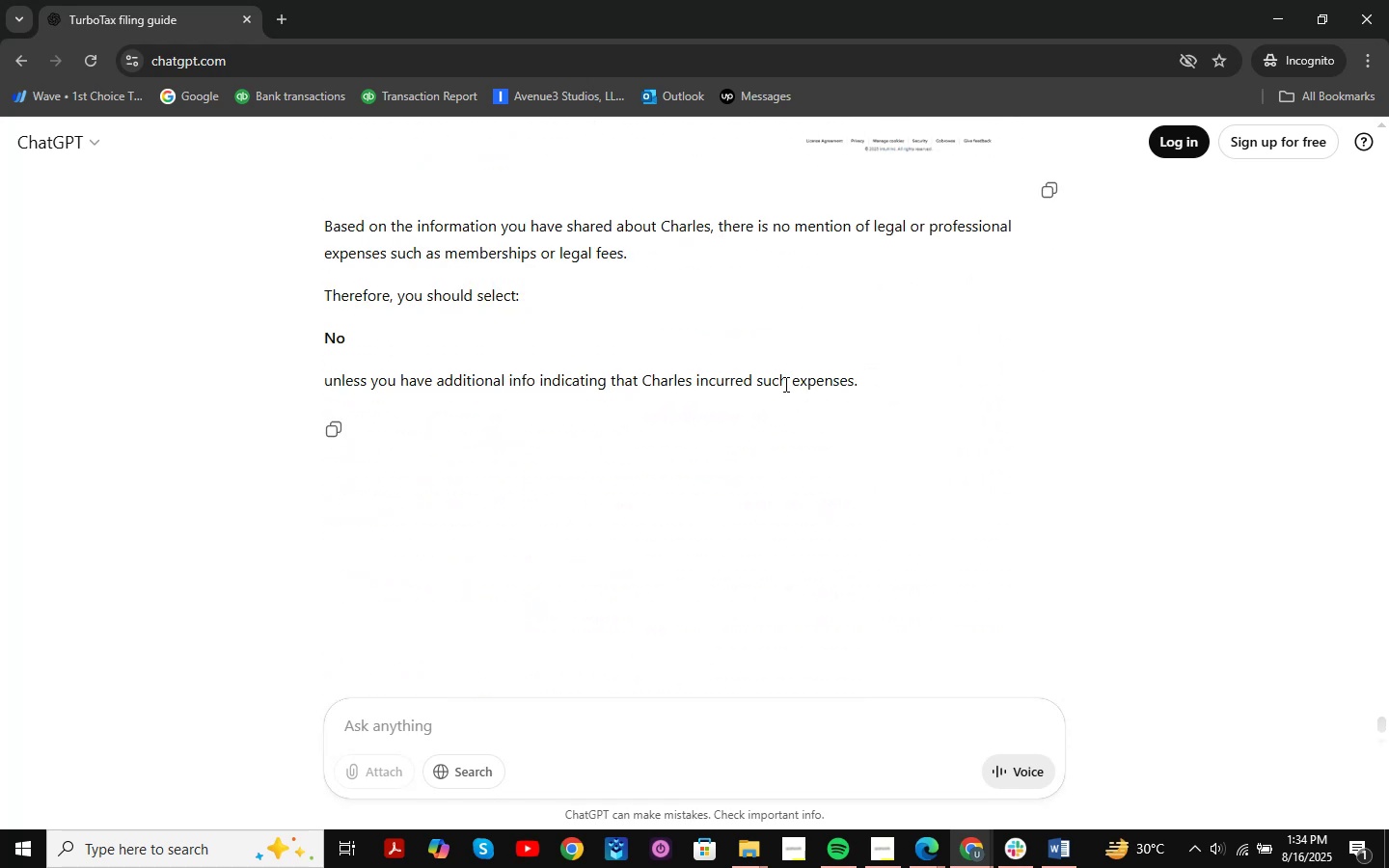 
left_click([987, 842])
 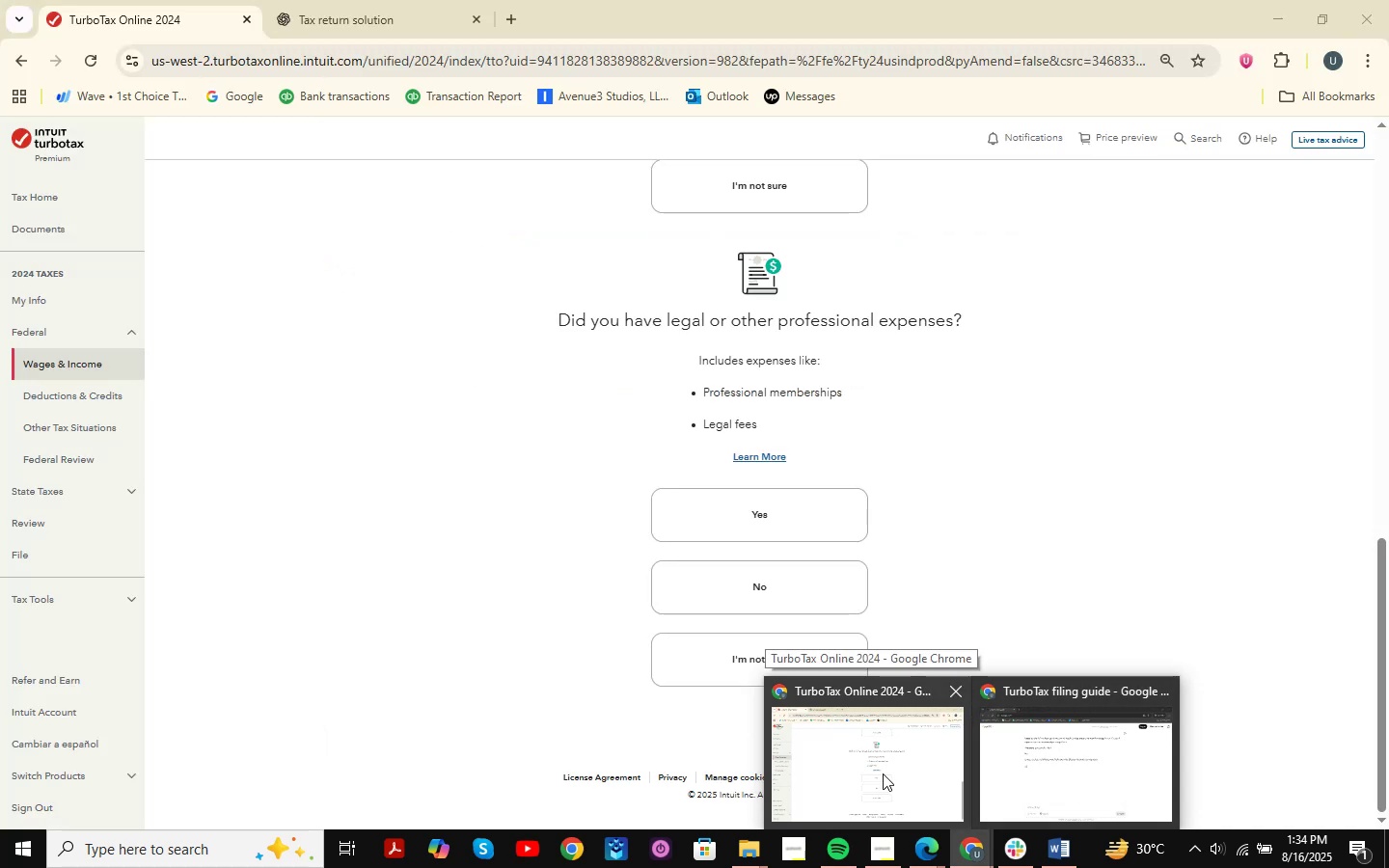 
left_click([883, 773])
 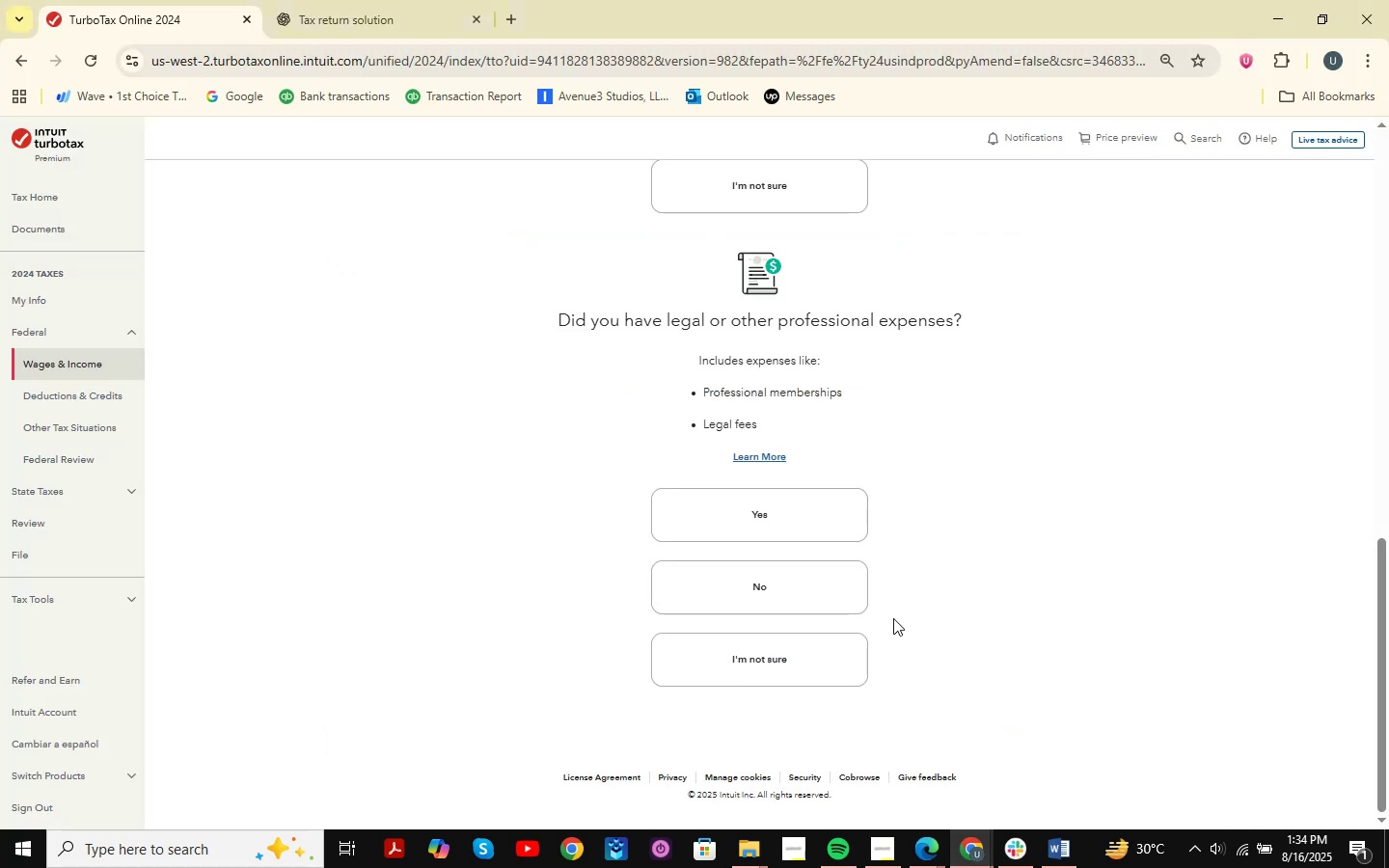 
wait(8.14)
 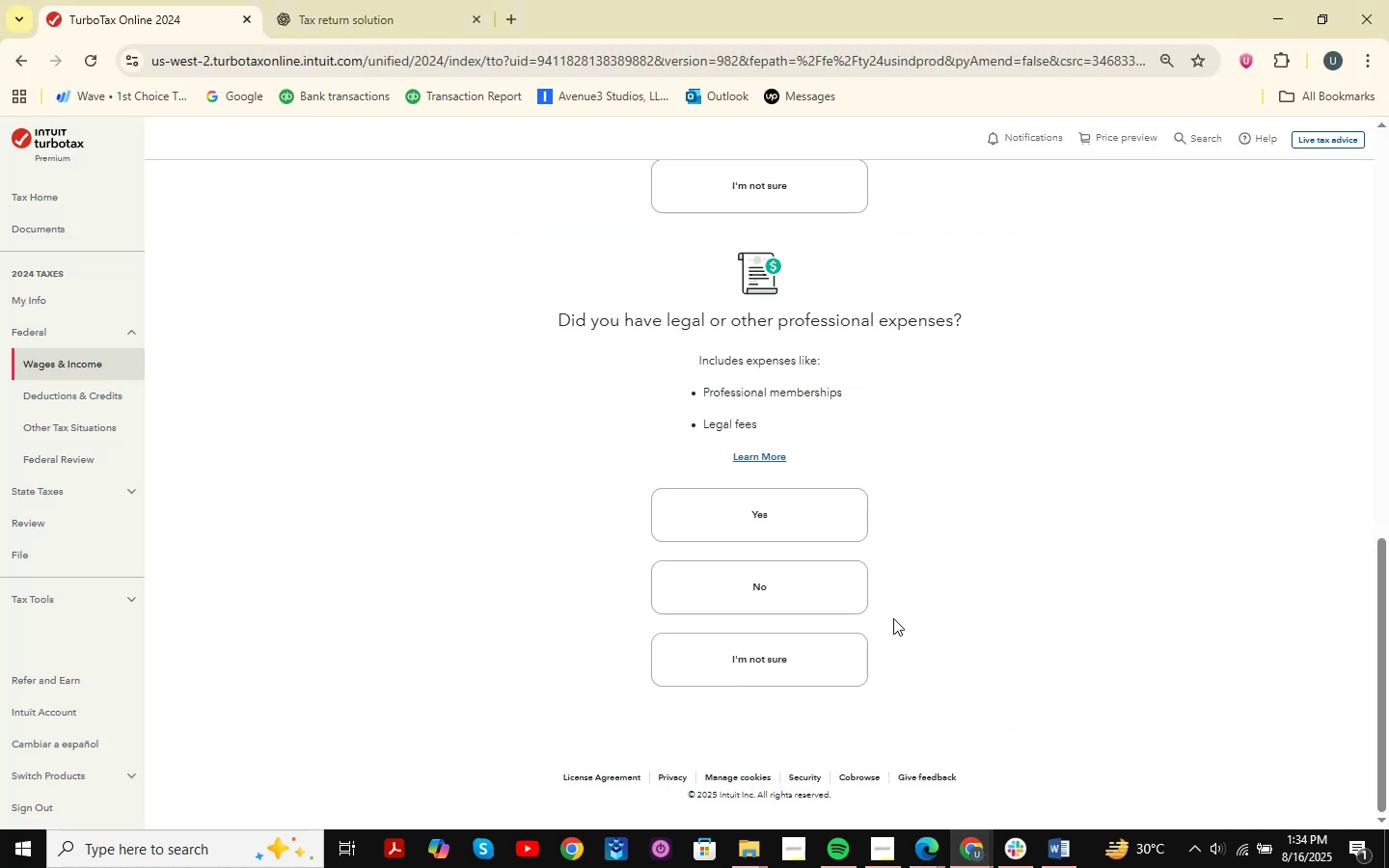 
scroll: coordinate [931, 499], scroll_direction: down, amount: 3.0
 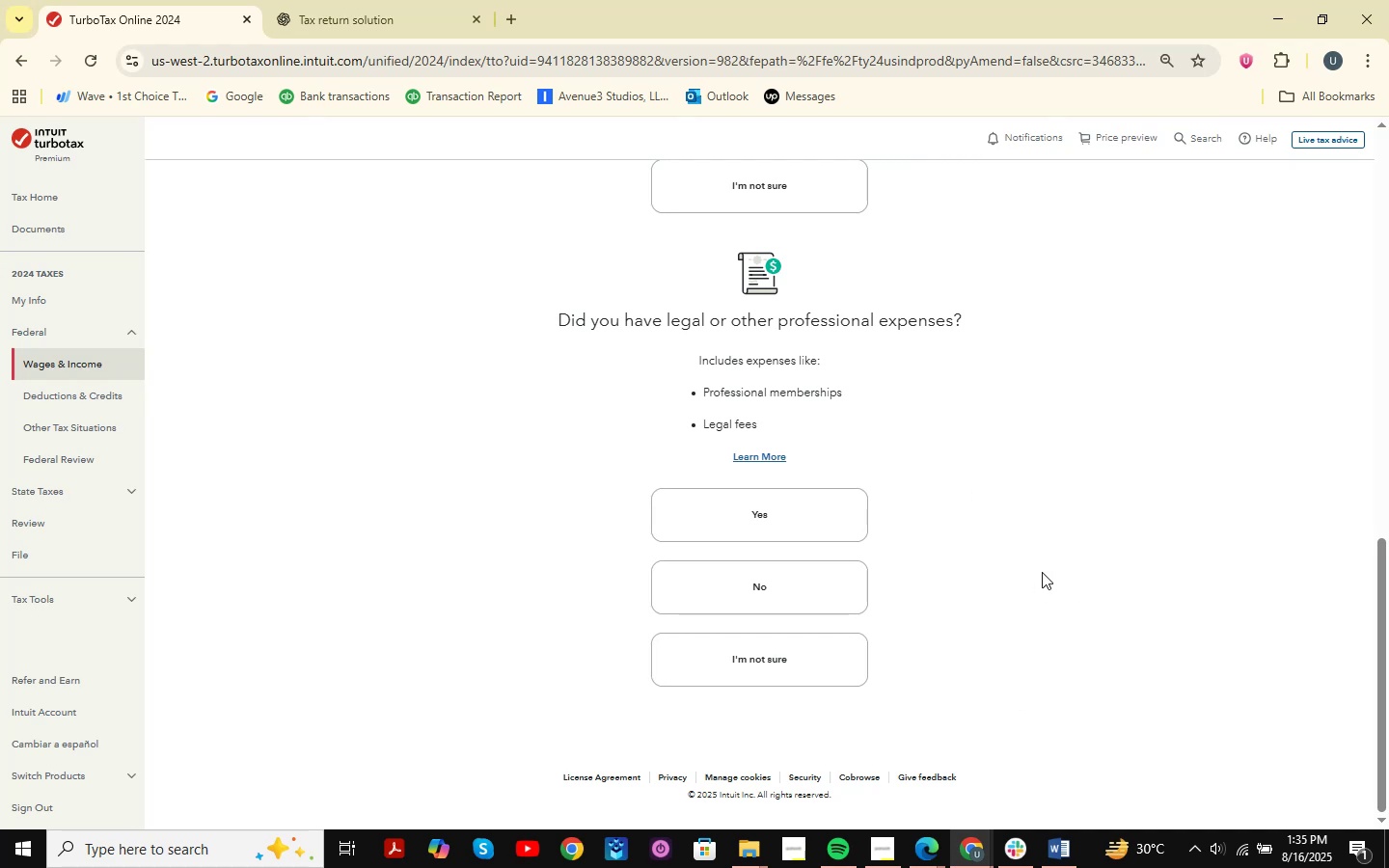 
double_click([1042, 765])
 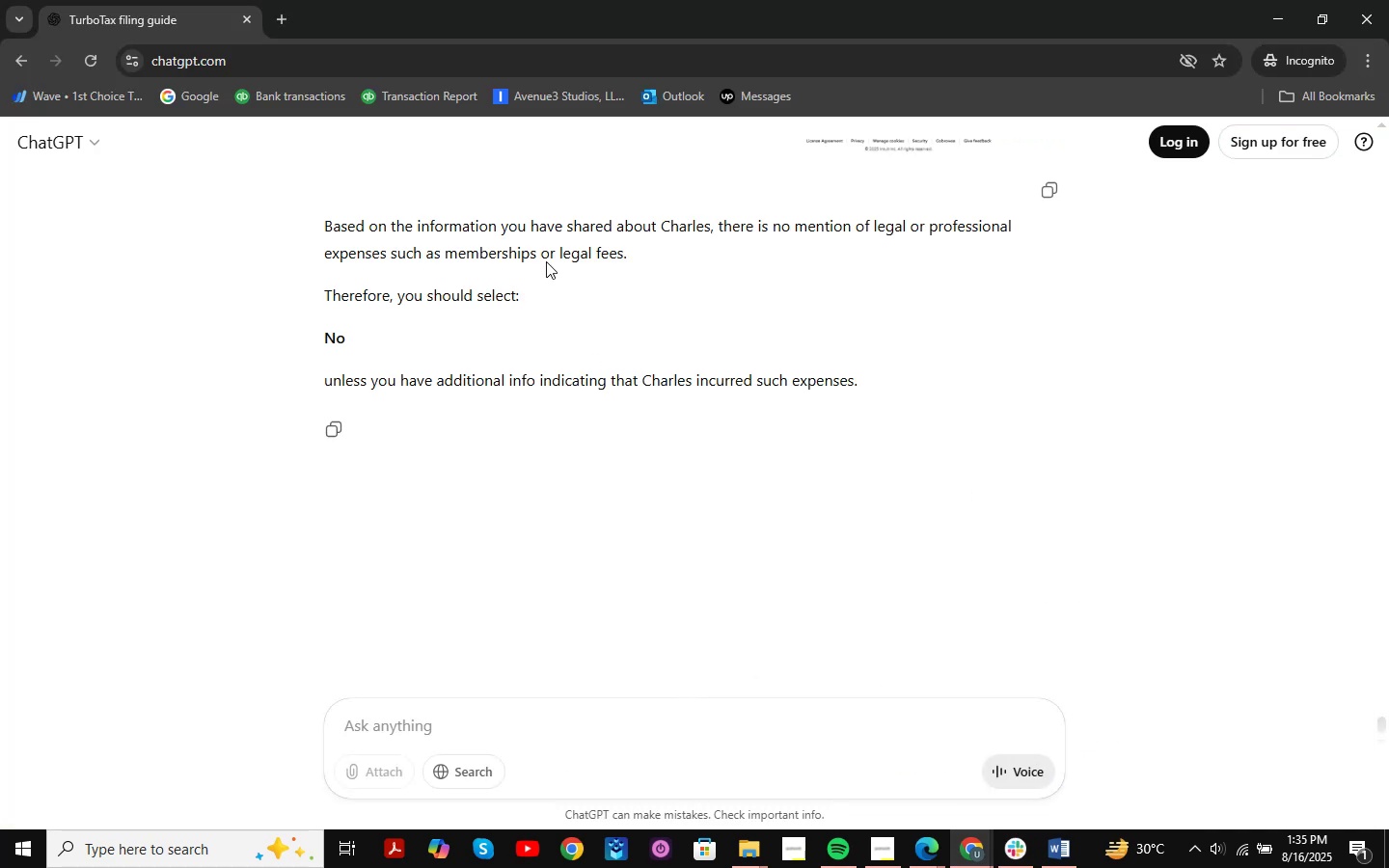 
left_click_drag(start_coordinate=[549, 246], to_coordinate=[855, 227])
 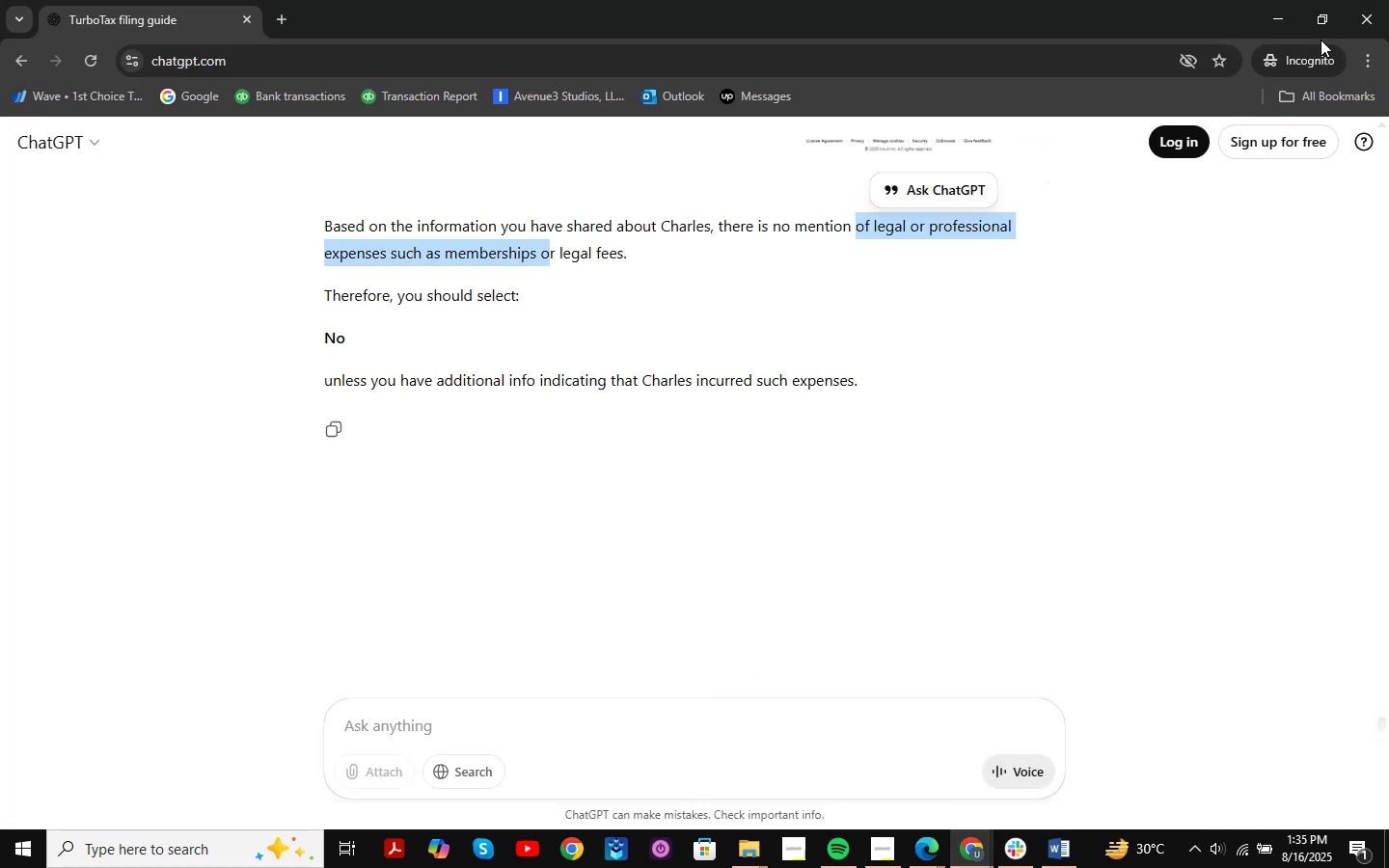 
left_click([1276, 17])
 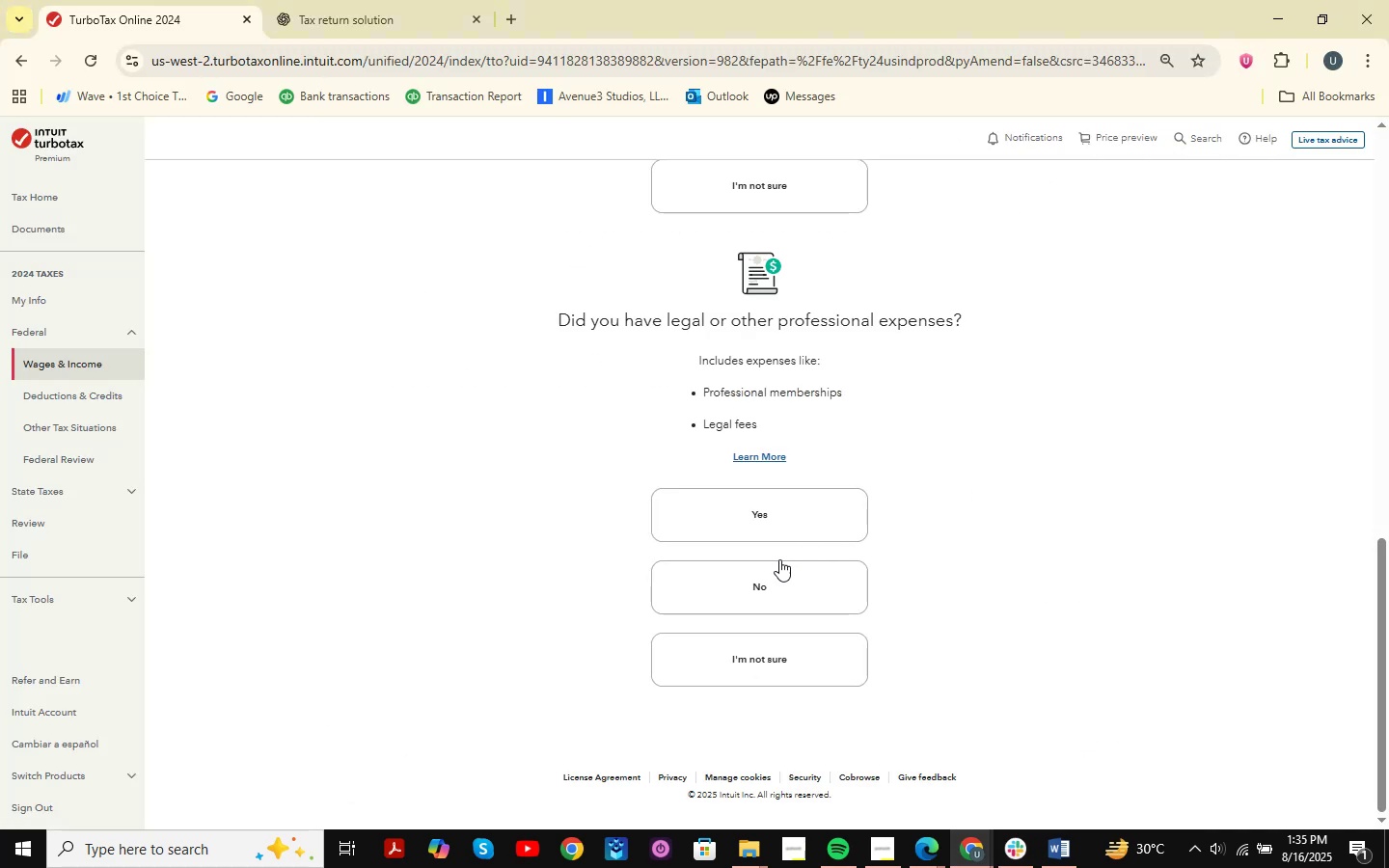 
left_click([756, 583])
 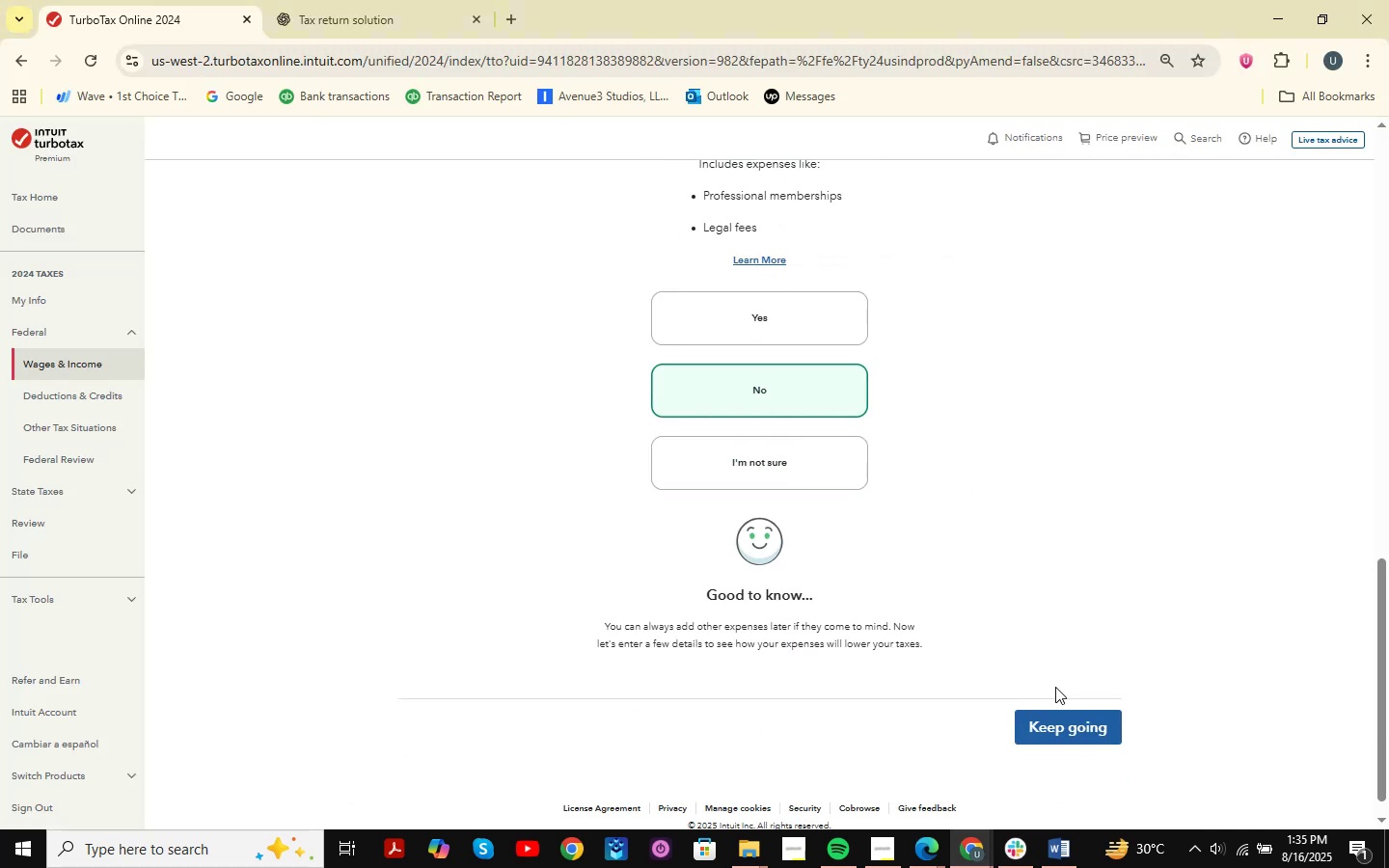 
double_click([1036, 718])
 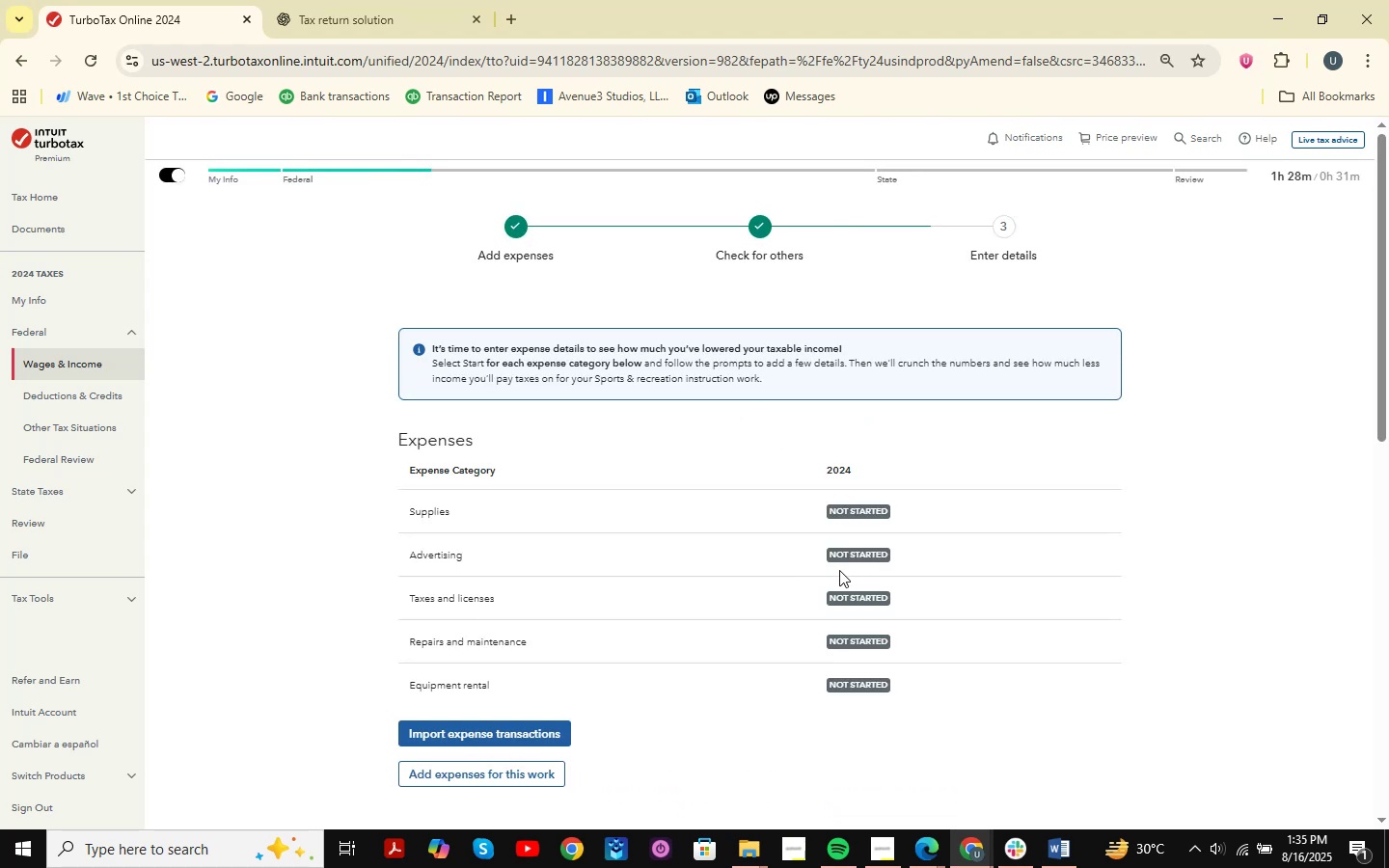 
wait(5.62)
 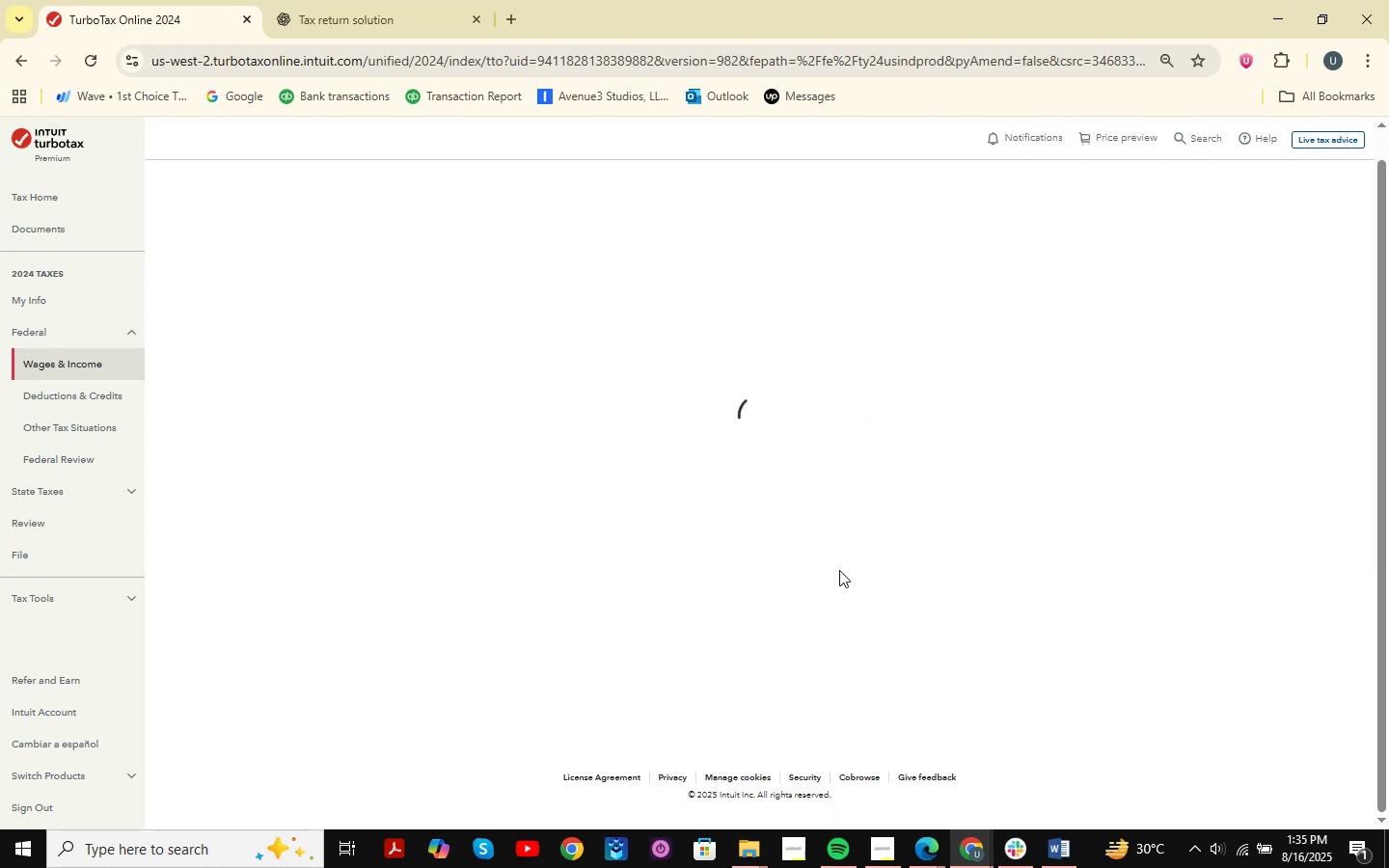 
double_click([867, 771])
 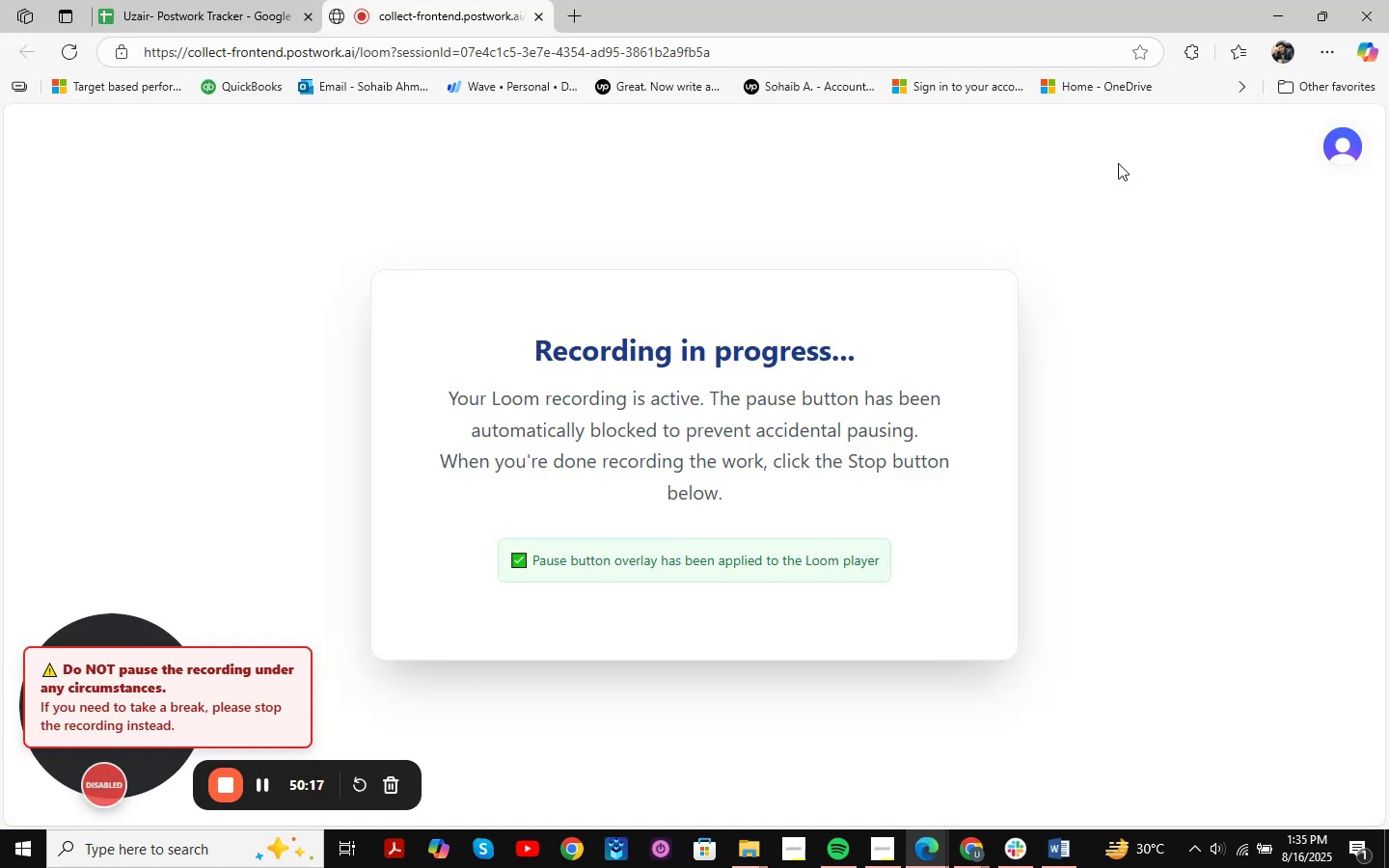 
left_click([1278, 27])
 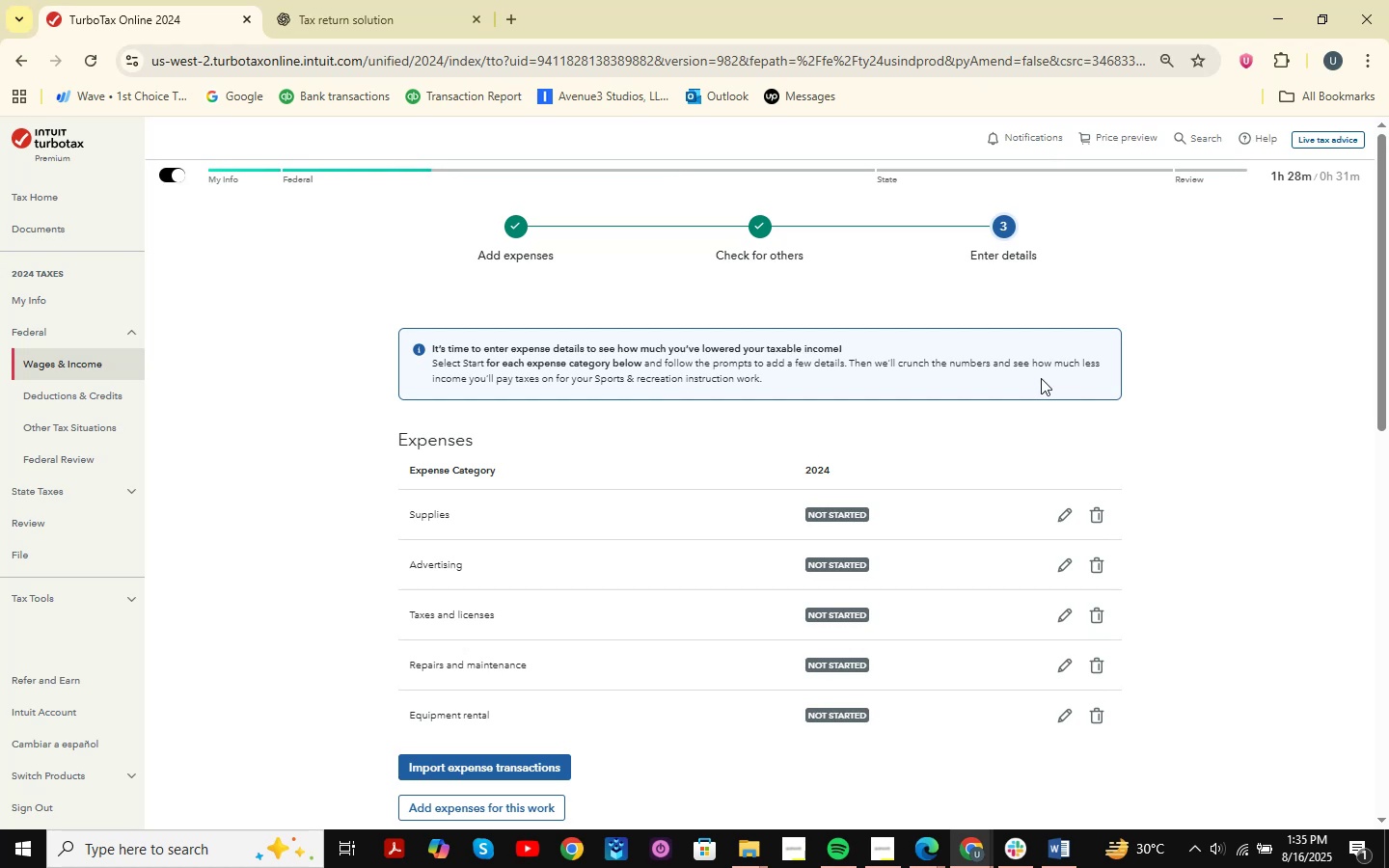 
scroll: coordinate [974, 414], scroll_direction: down, amount: 1.0
 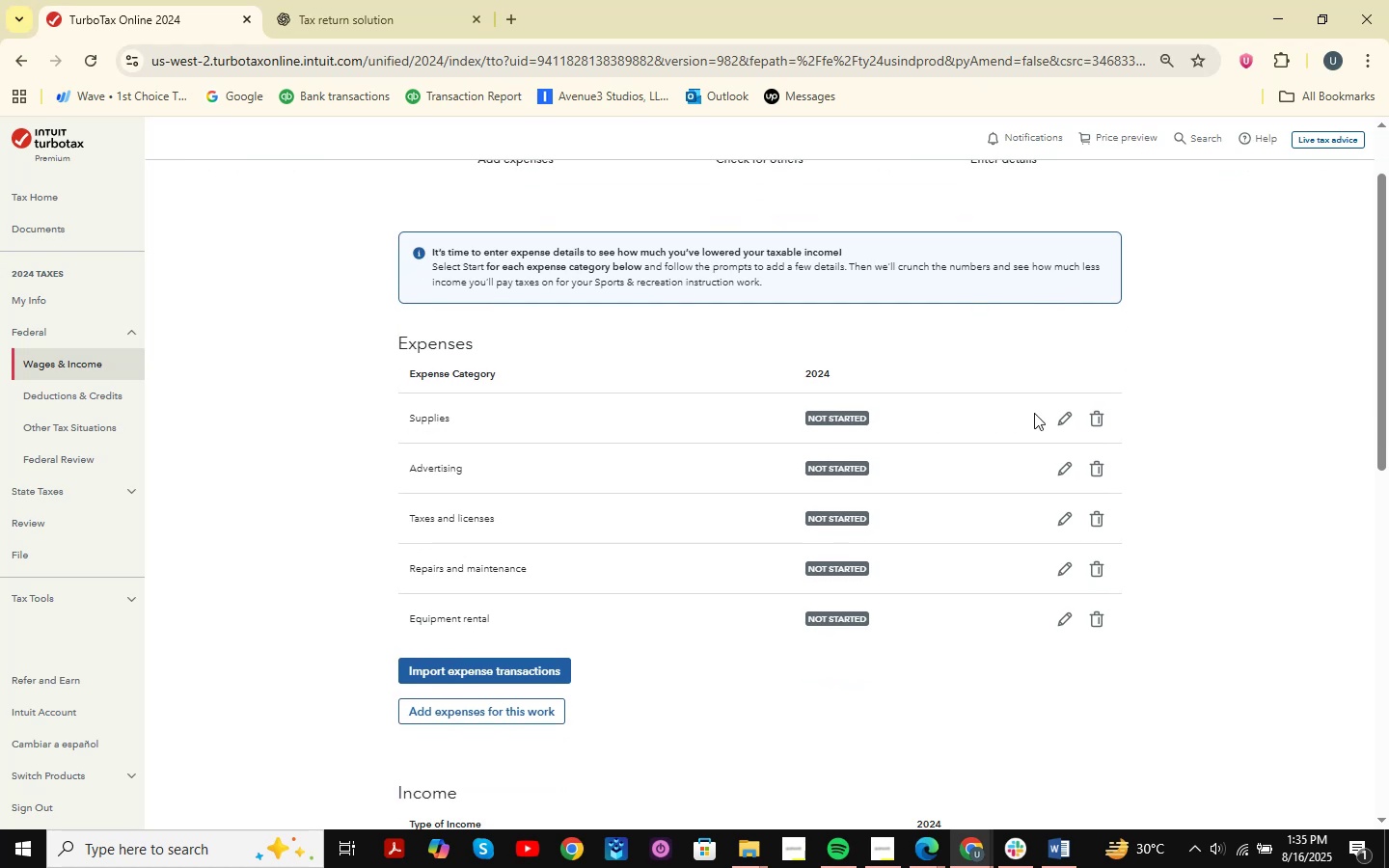 
left_click([1071, 421])
 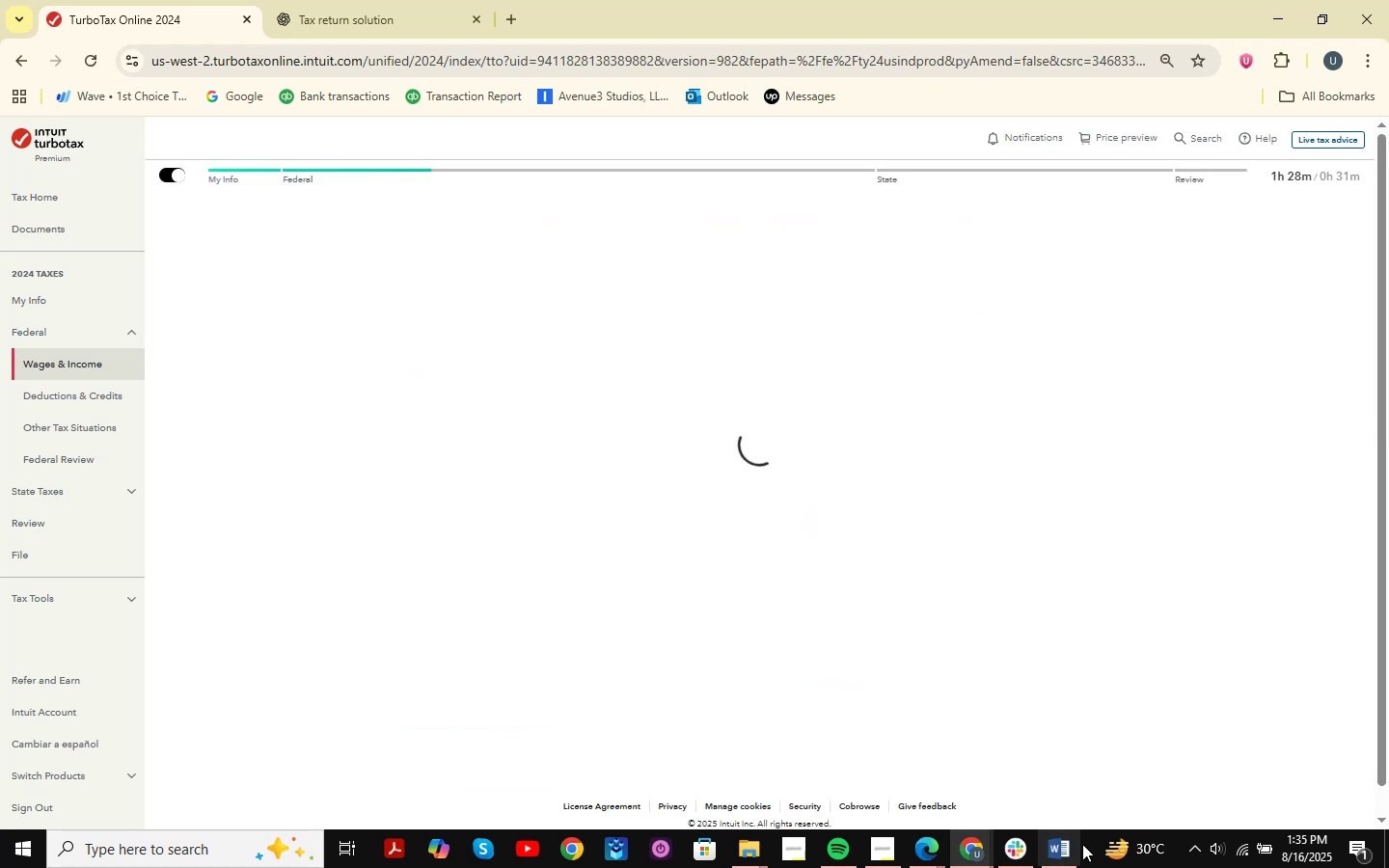 
left_click([1051, 856])
 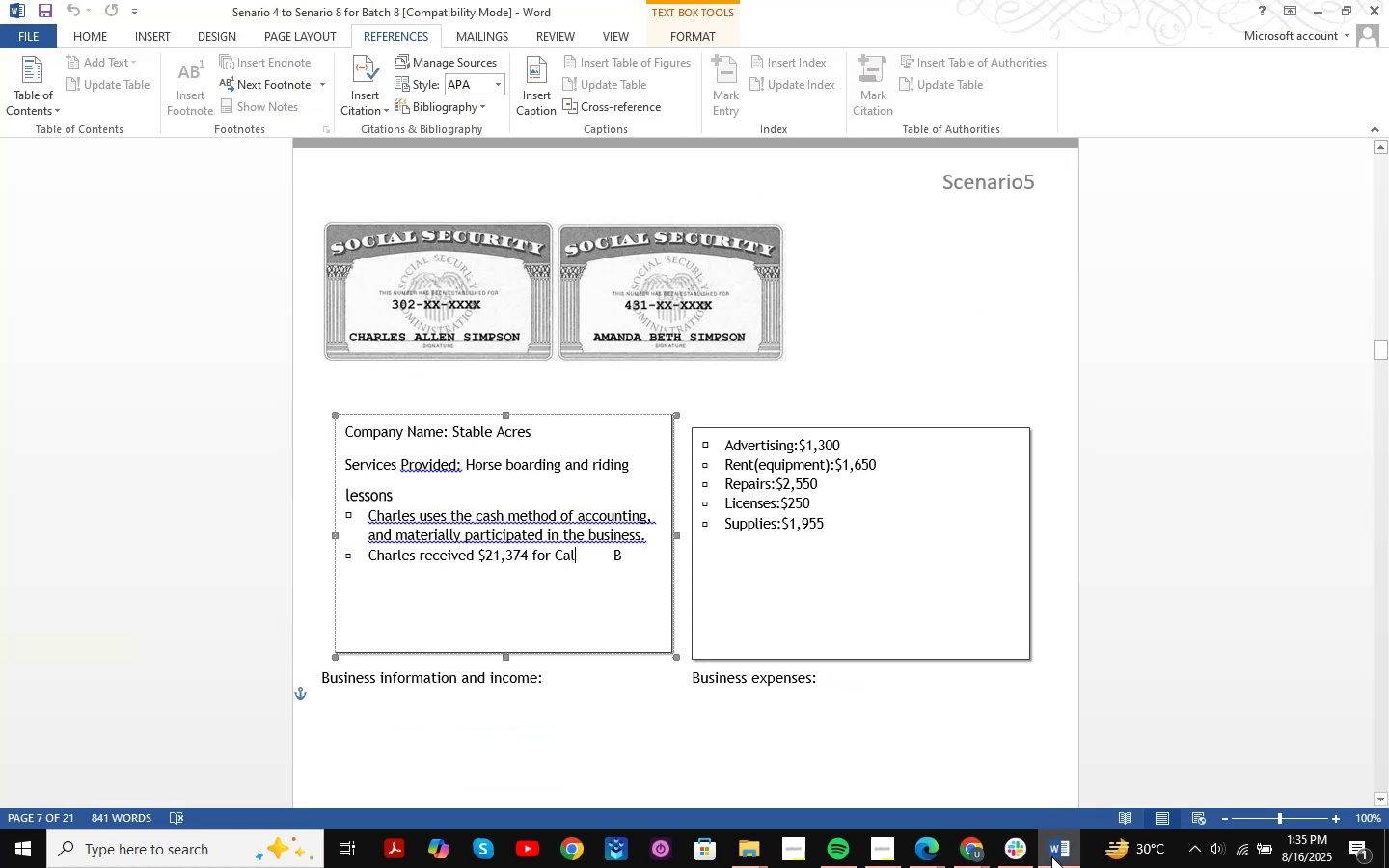 
left_click([1051, 856])
 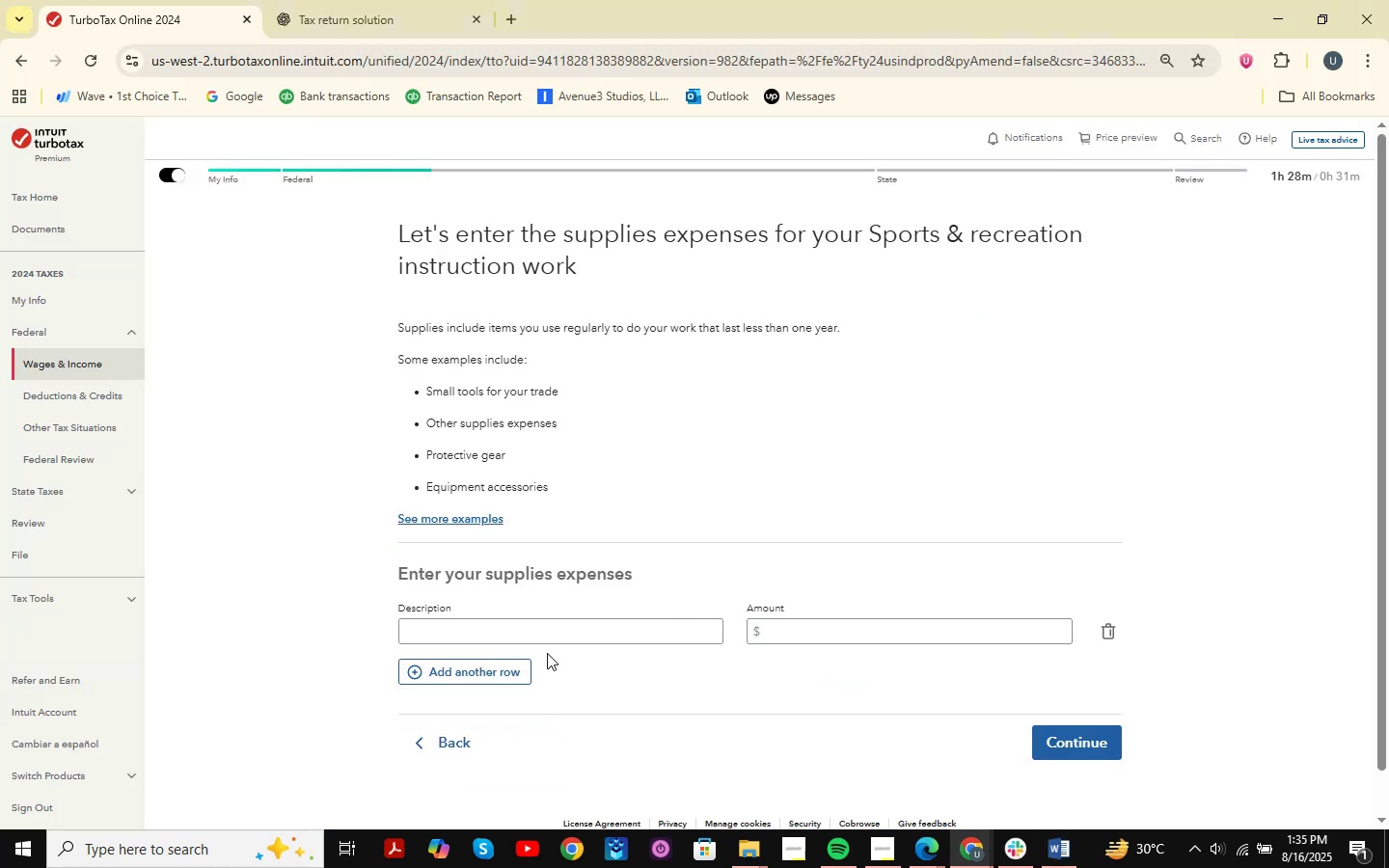 
left_click([556, 638])
 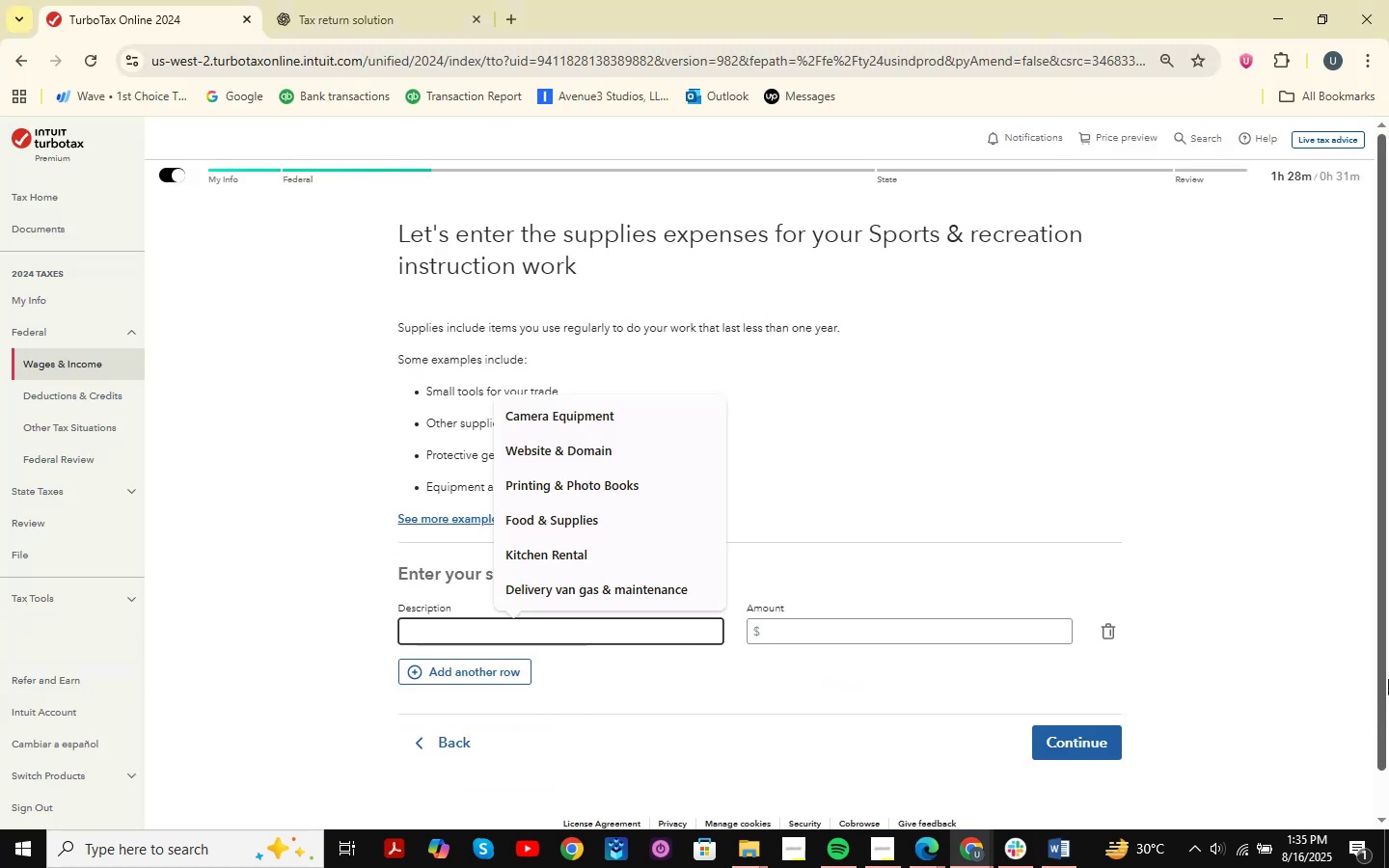 
type(Supplies )
 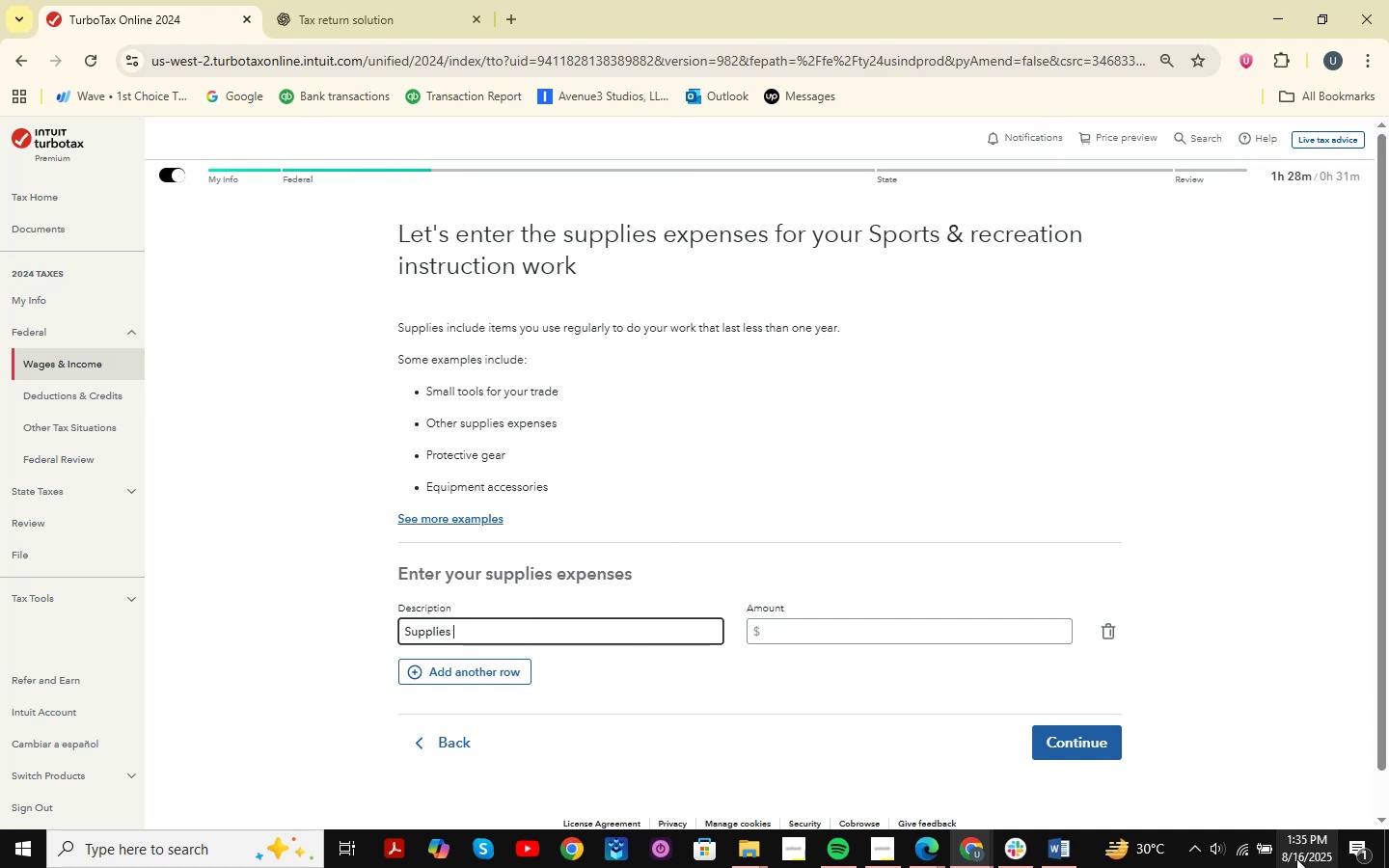 
left_click([1064, 848])
 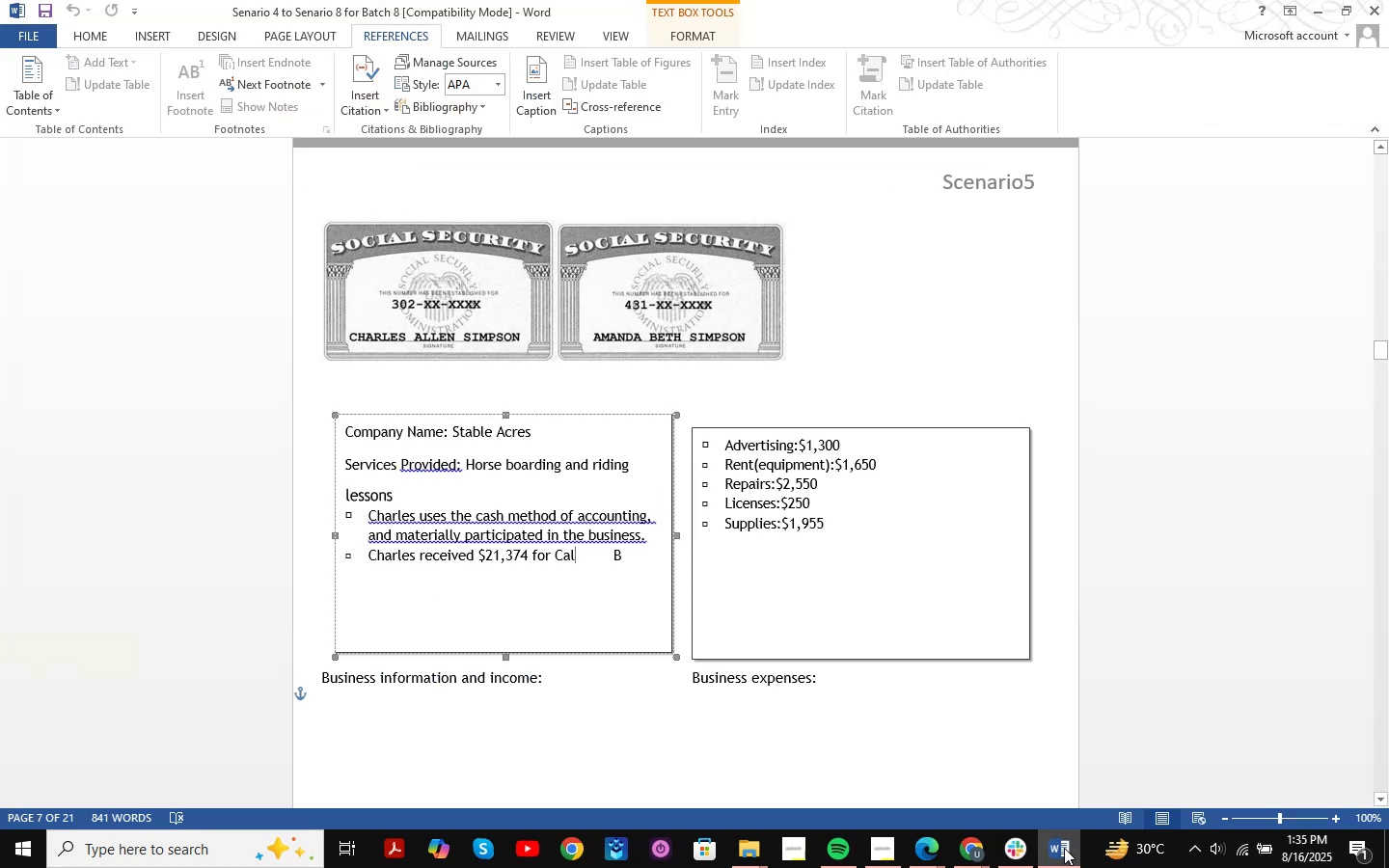 
left_click([1064, 848])
 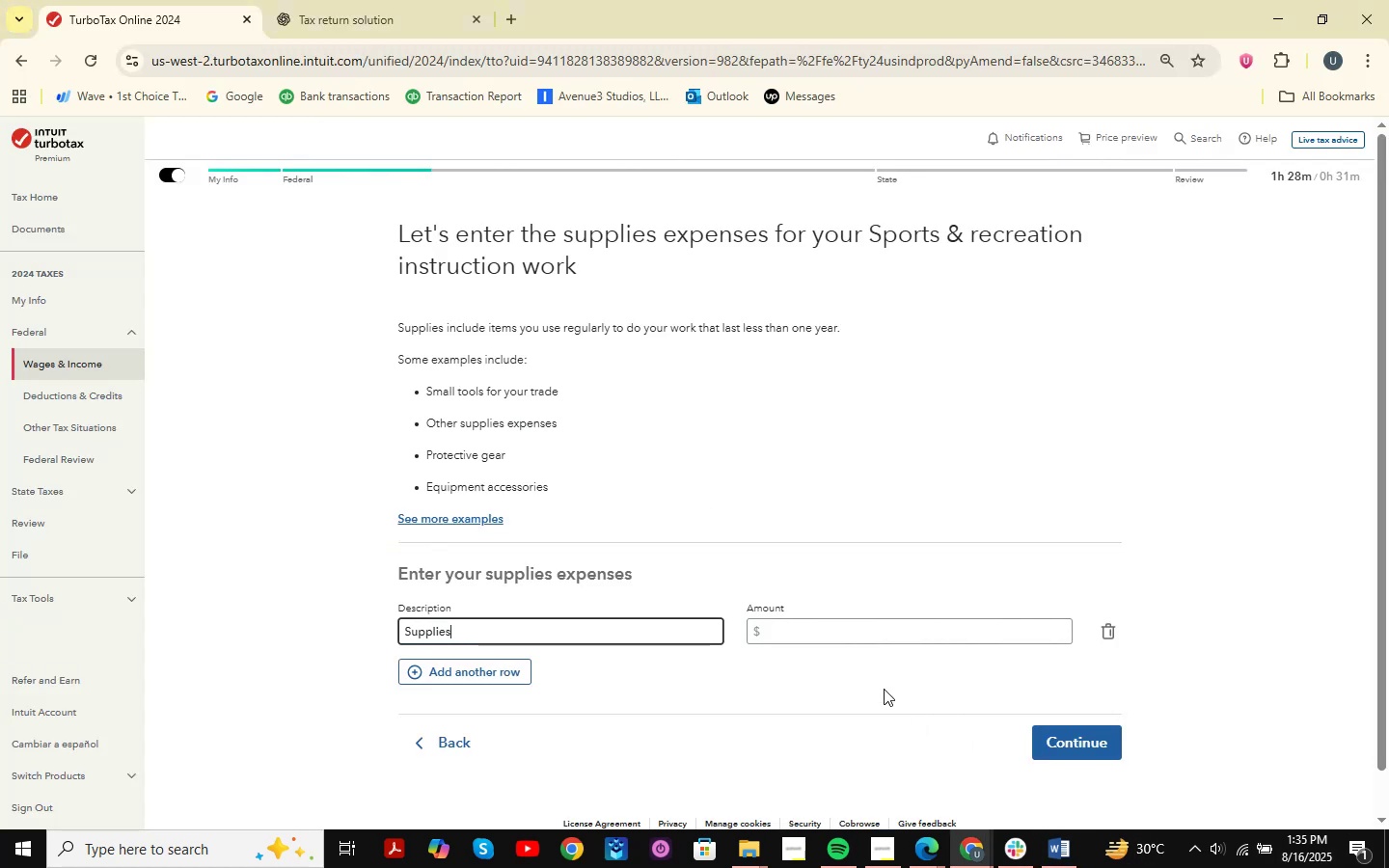 
left_click([840, 631])
 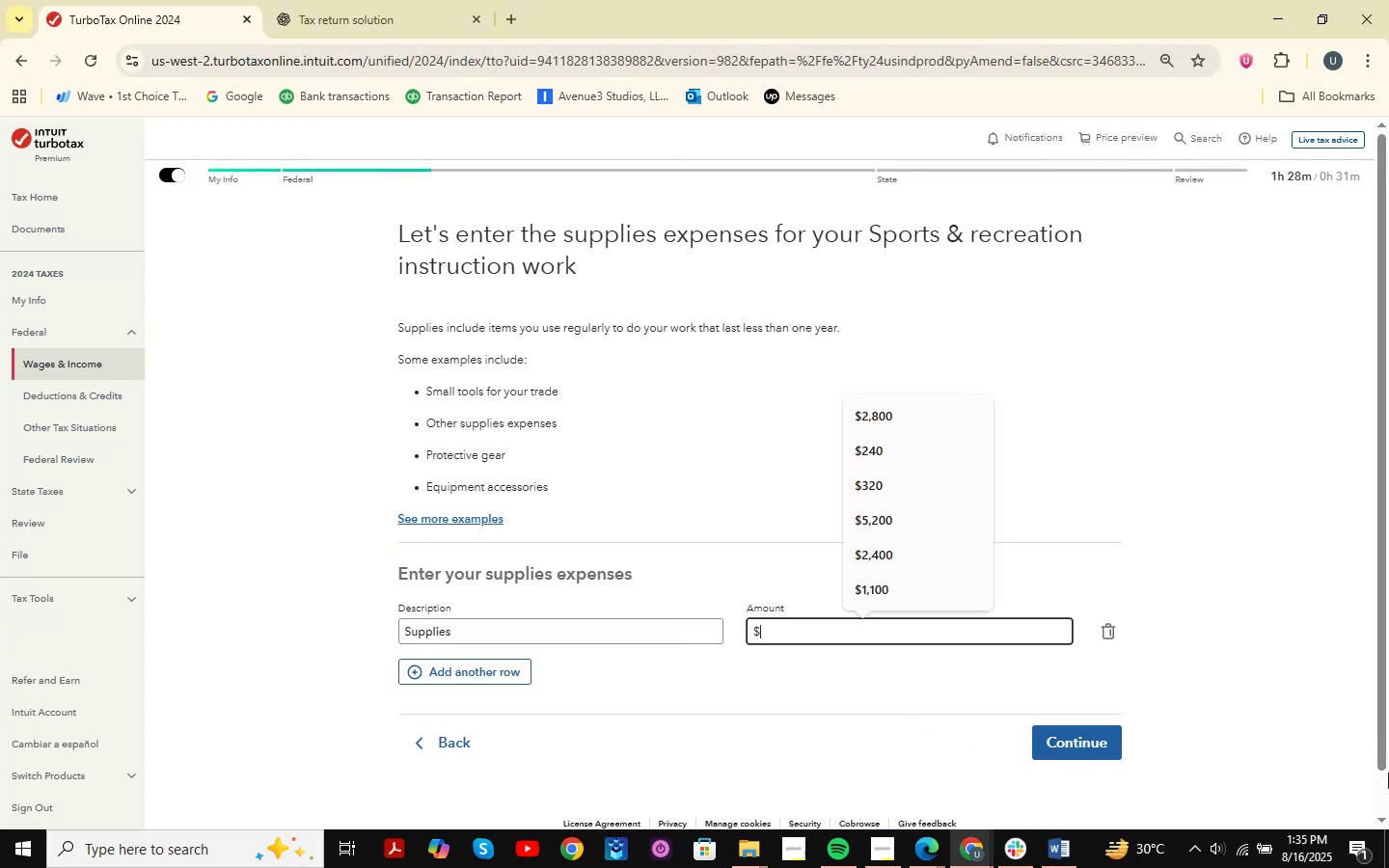 
key(Numpad1)
 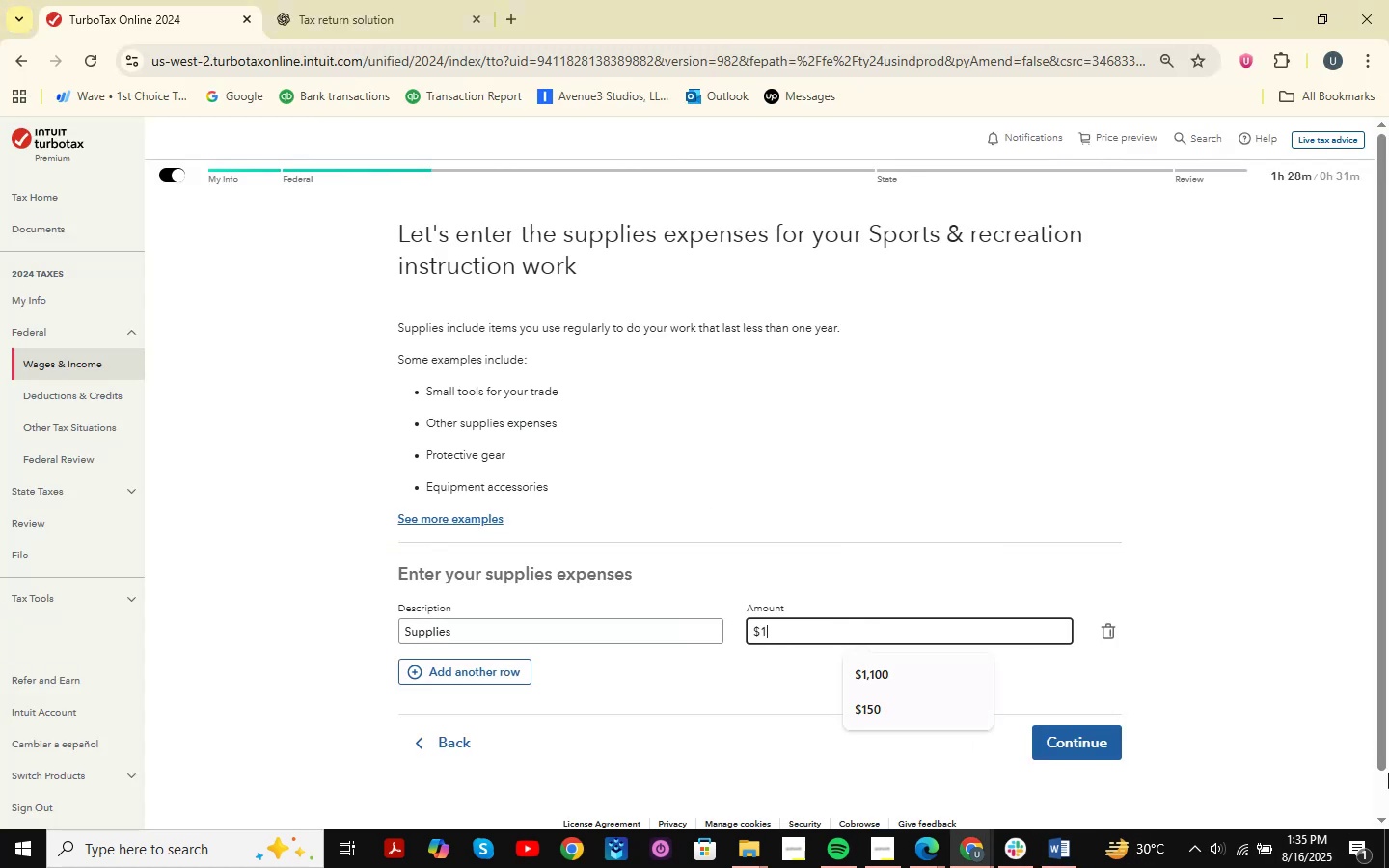 
key(Numpad9)
 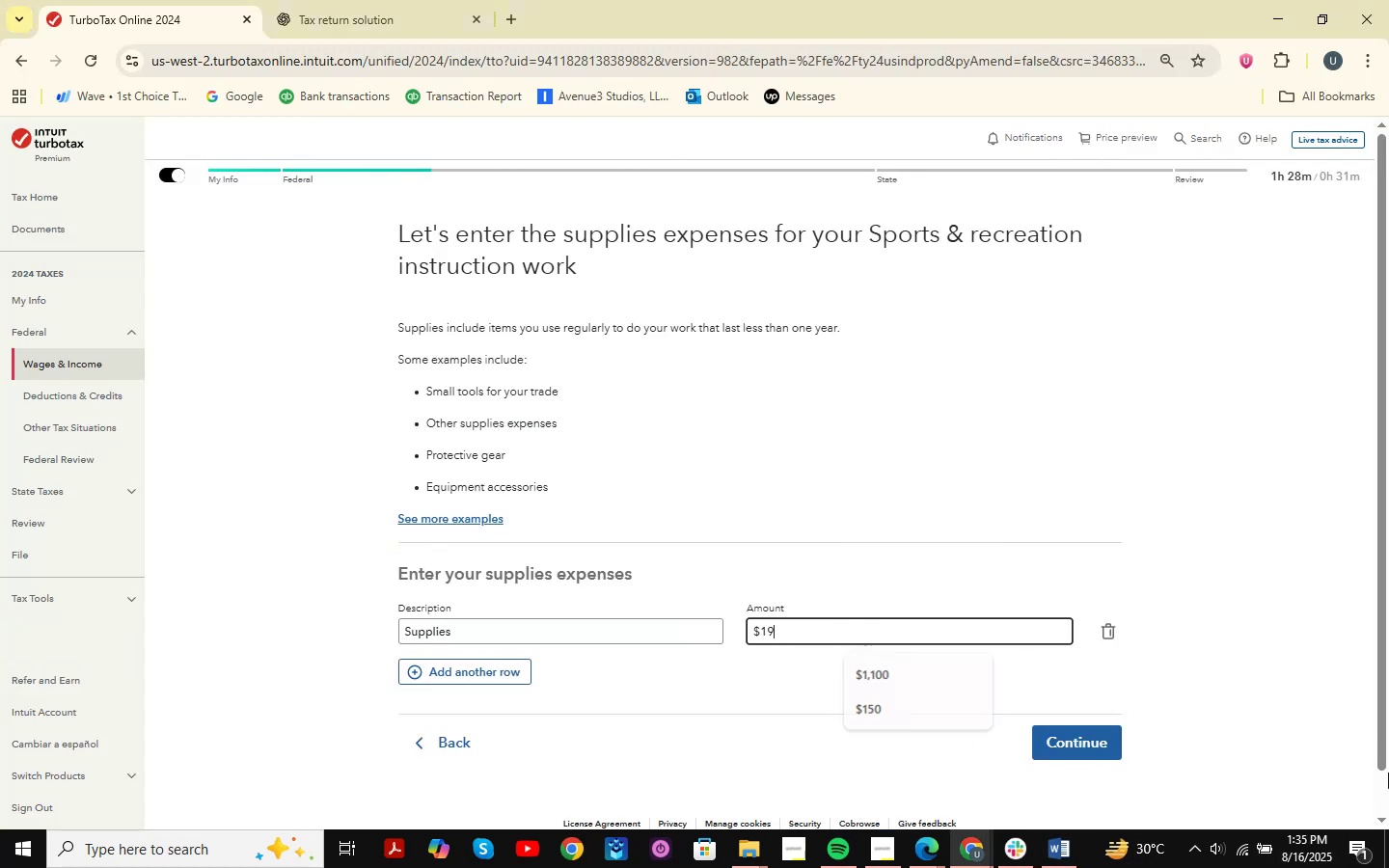 
key(Numpad5)
 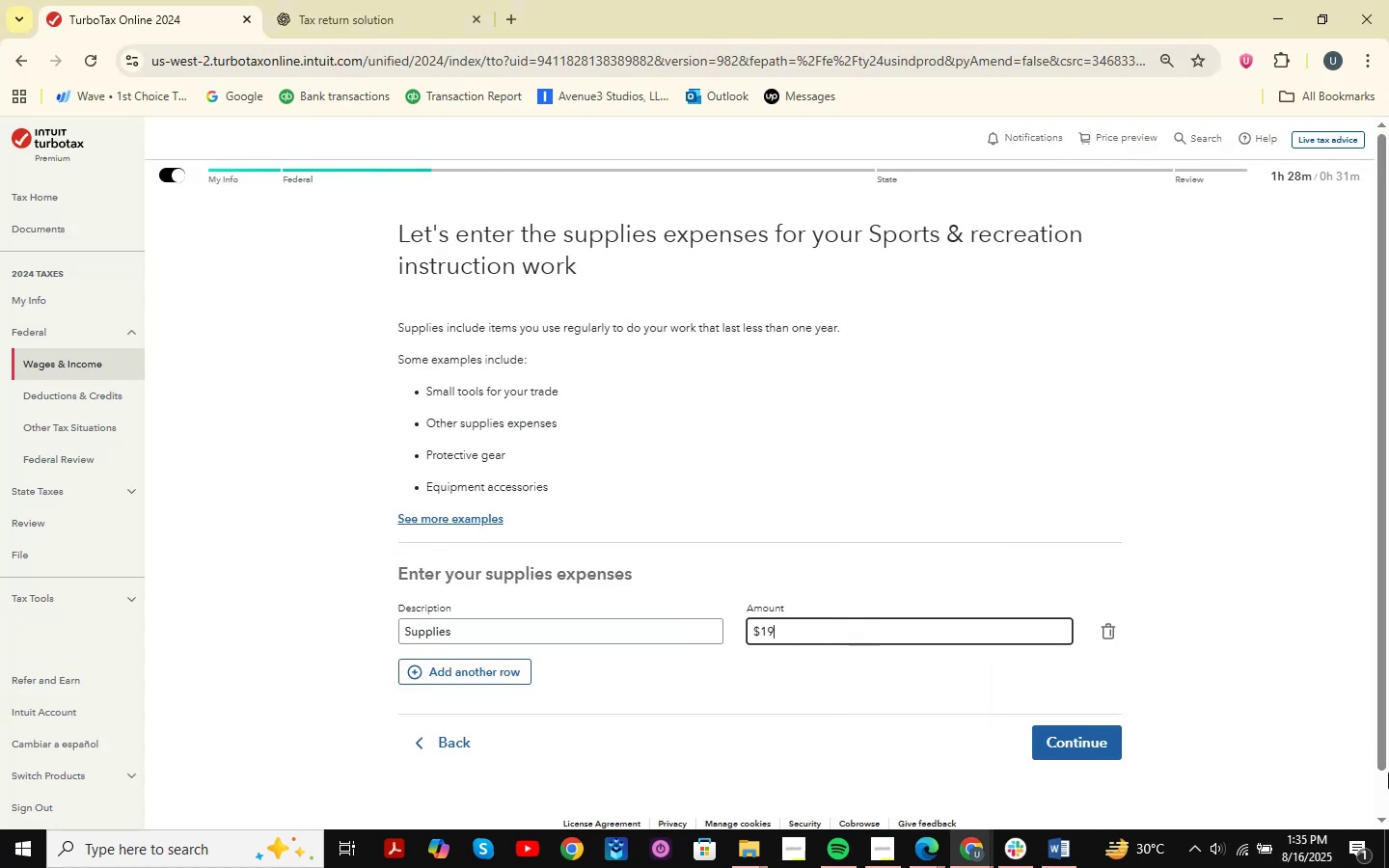 
key(Numpad5)
 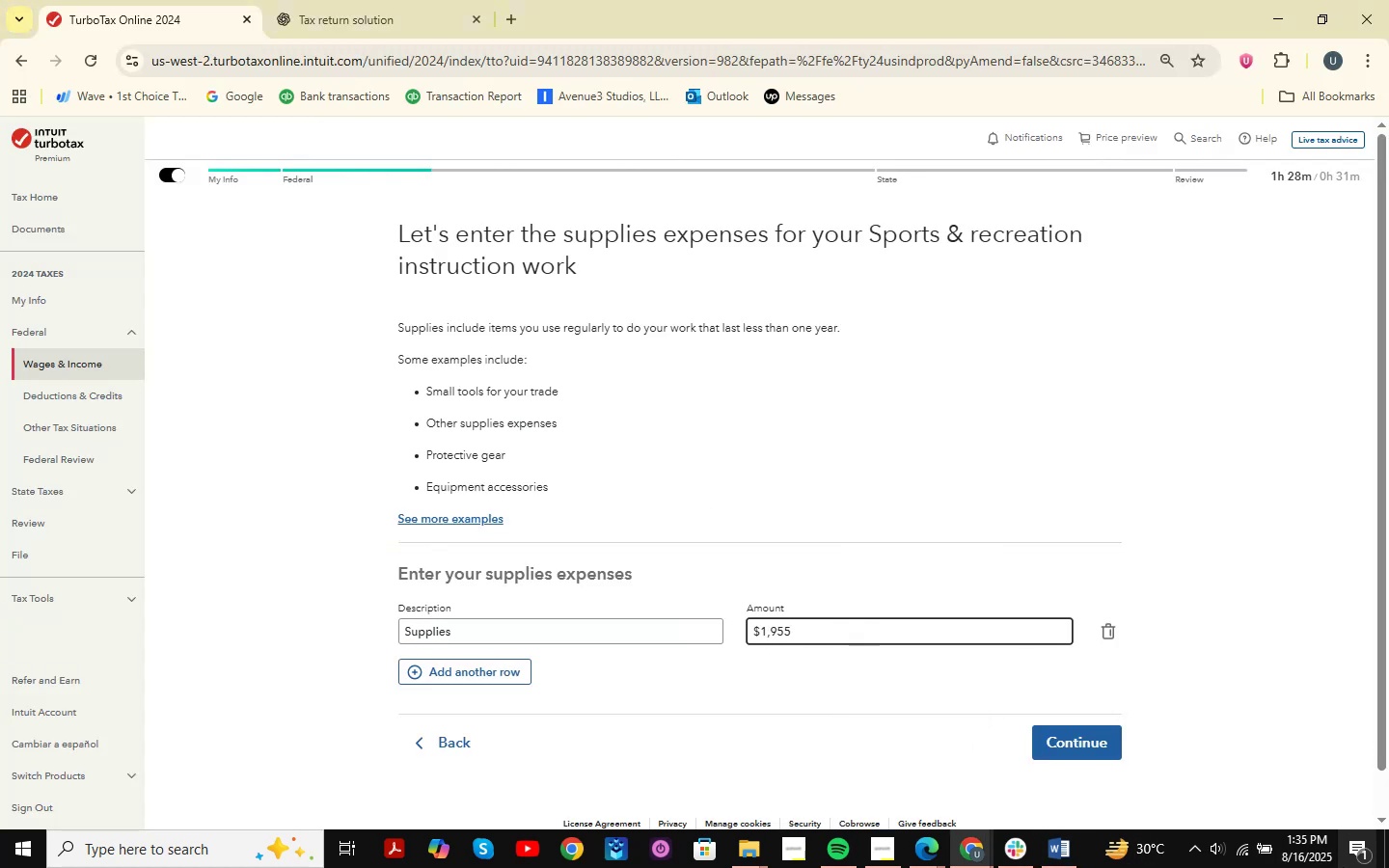 
left_click([1097, 757])
 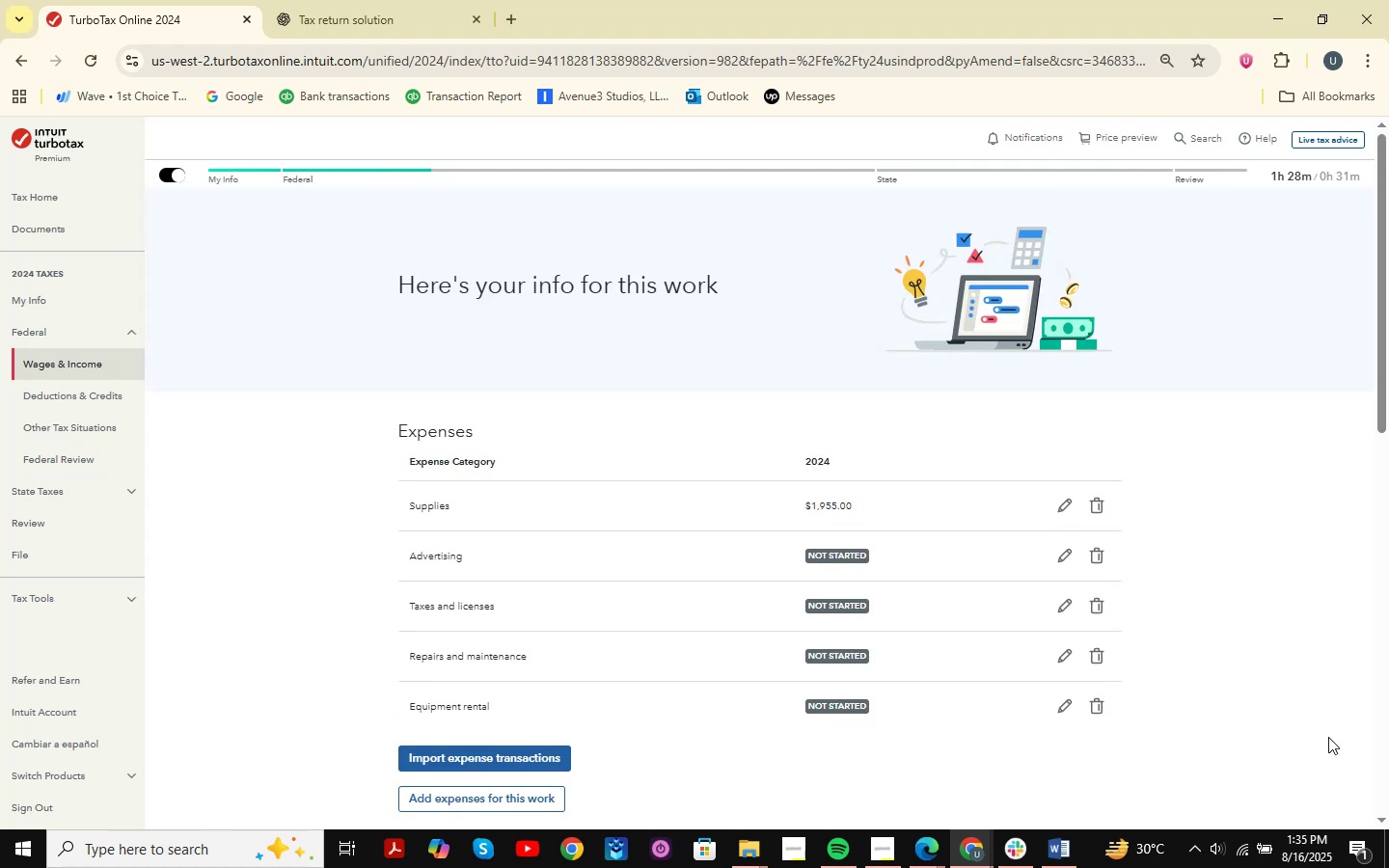 
wait(5.03)
 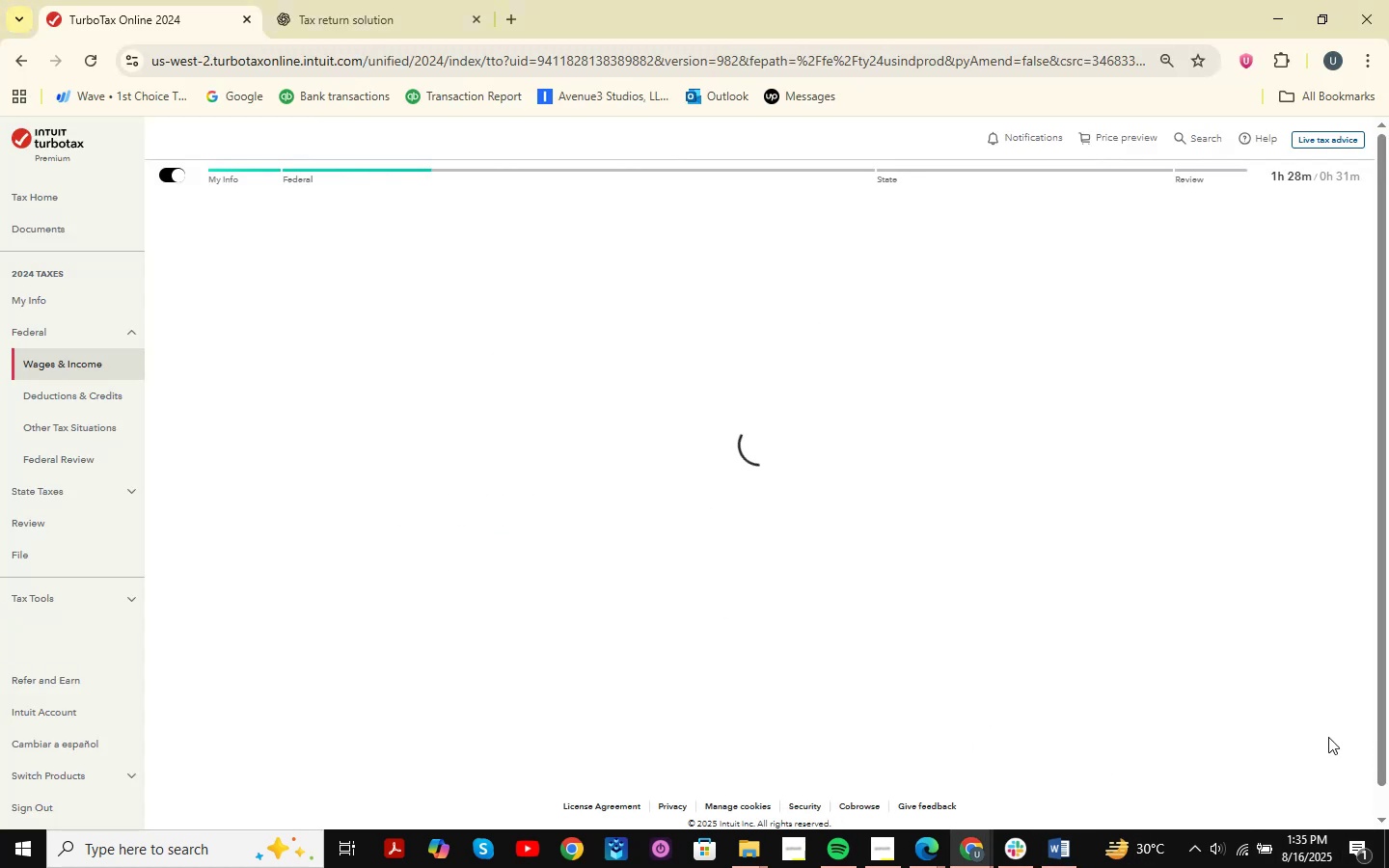 
left_click([1055, 840])
 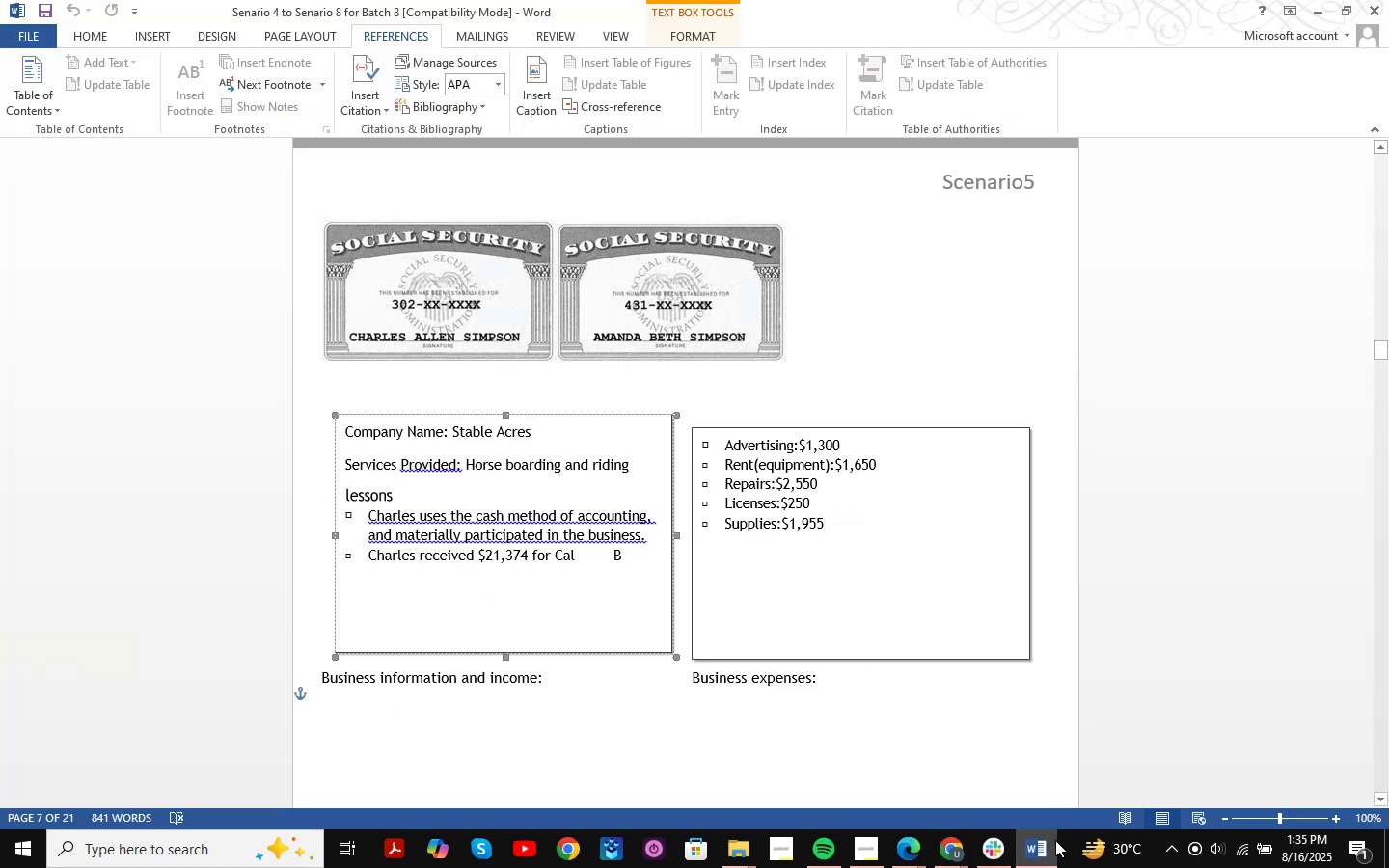 
left_click([1055, 840])
 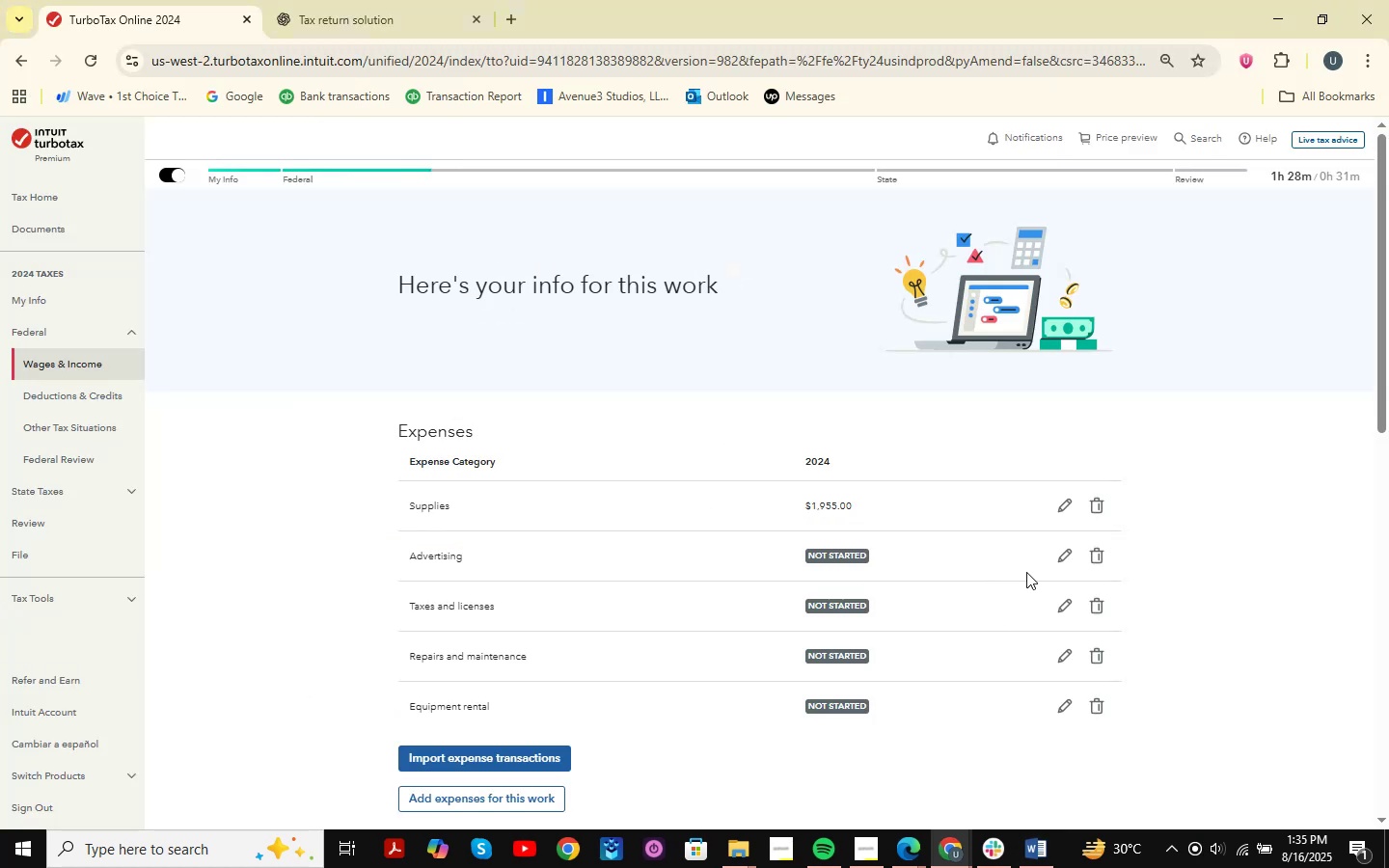 
left_click([1065, 556])
 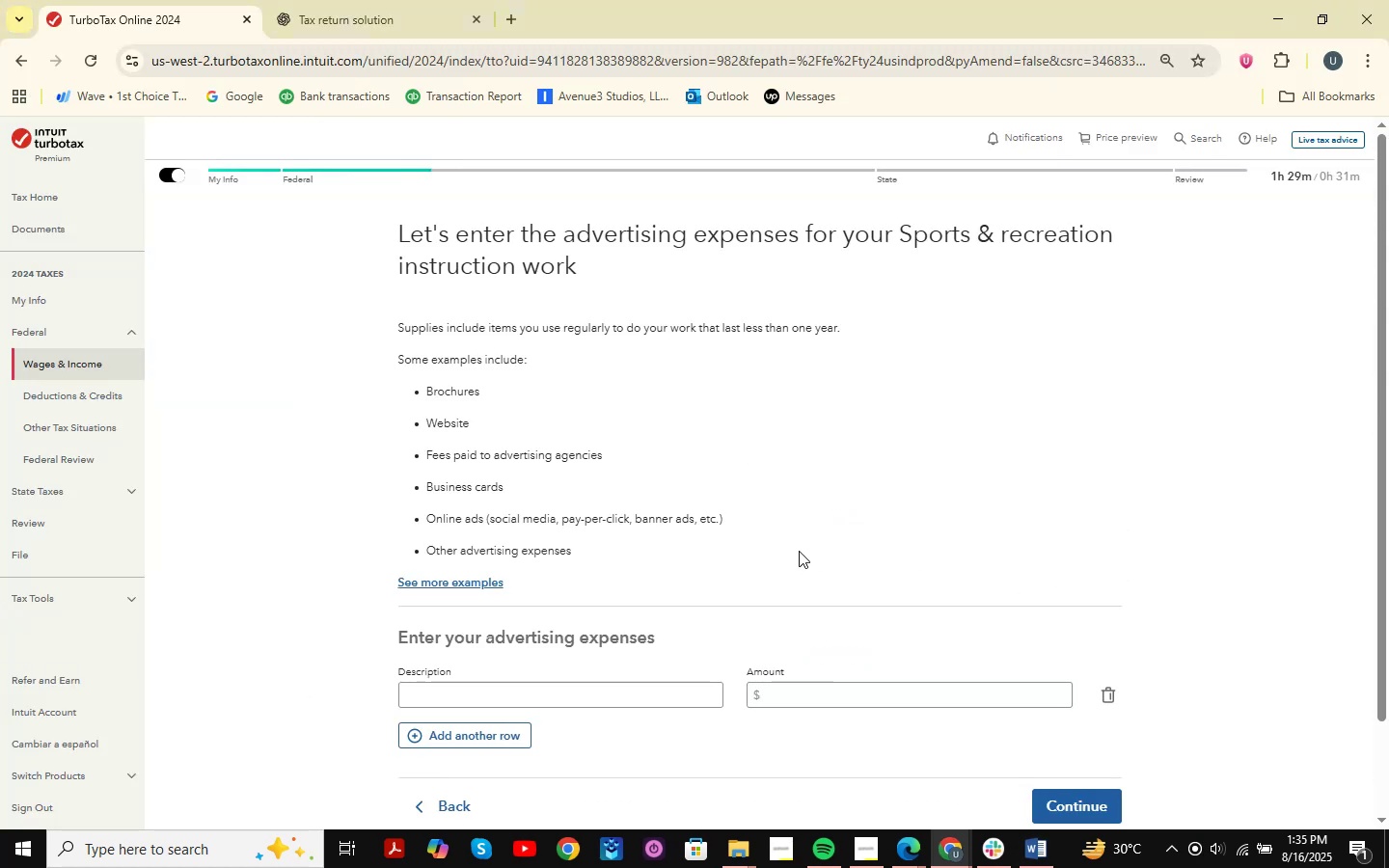 
left_click([529, 700])
 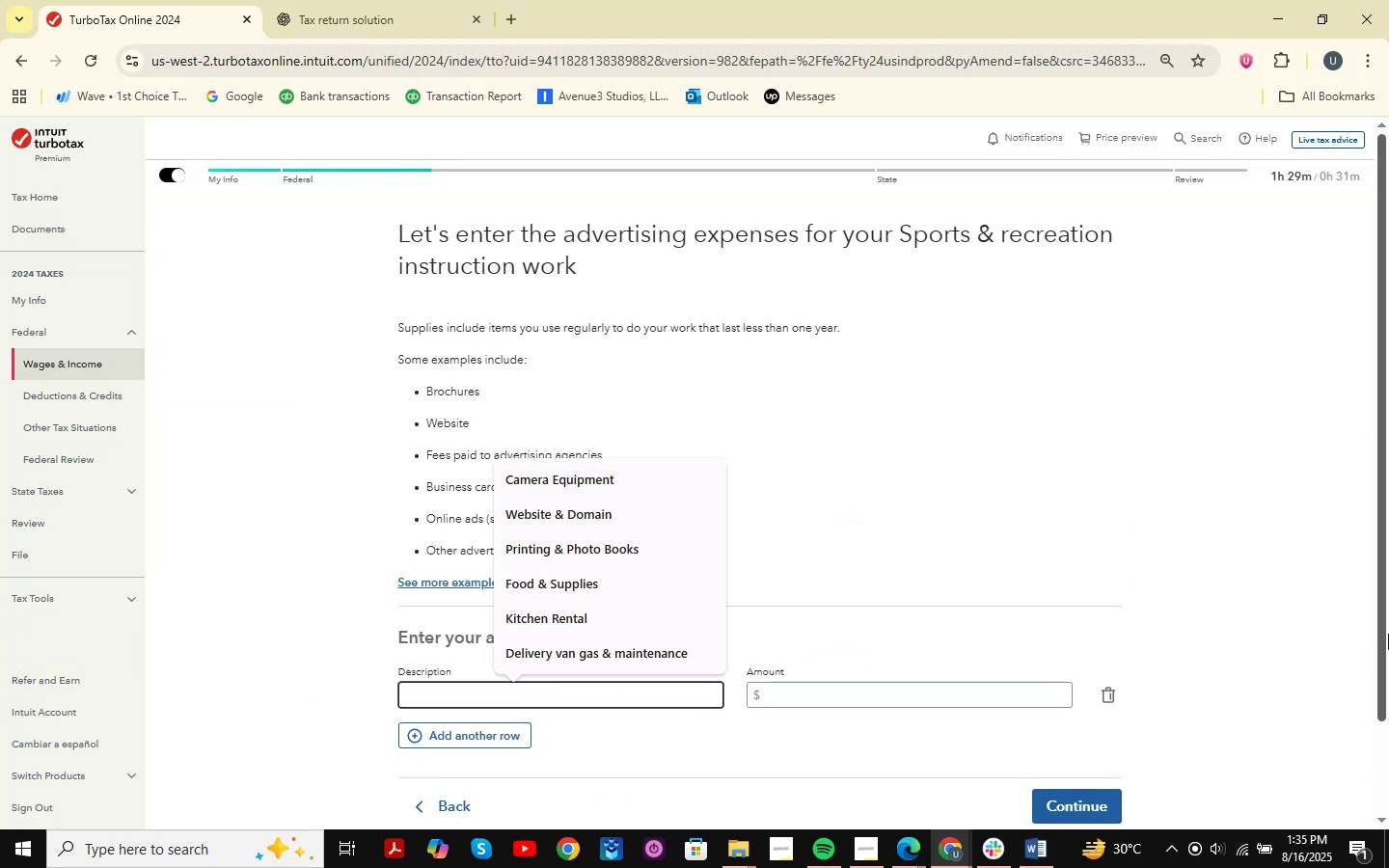 
type(Advertising )
 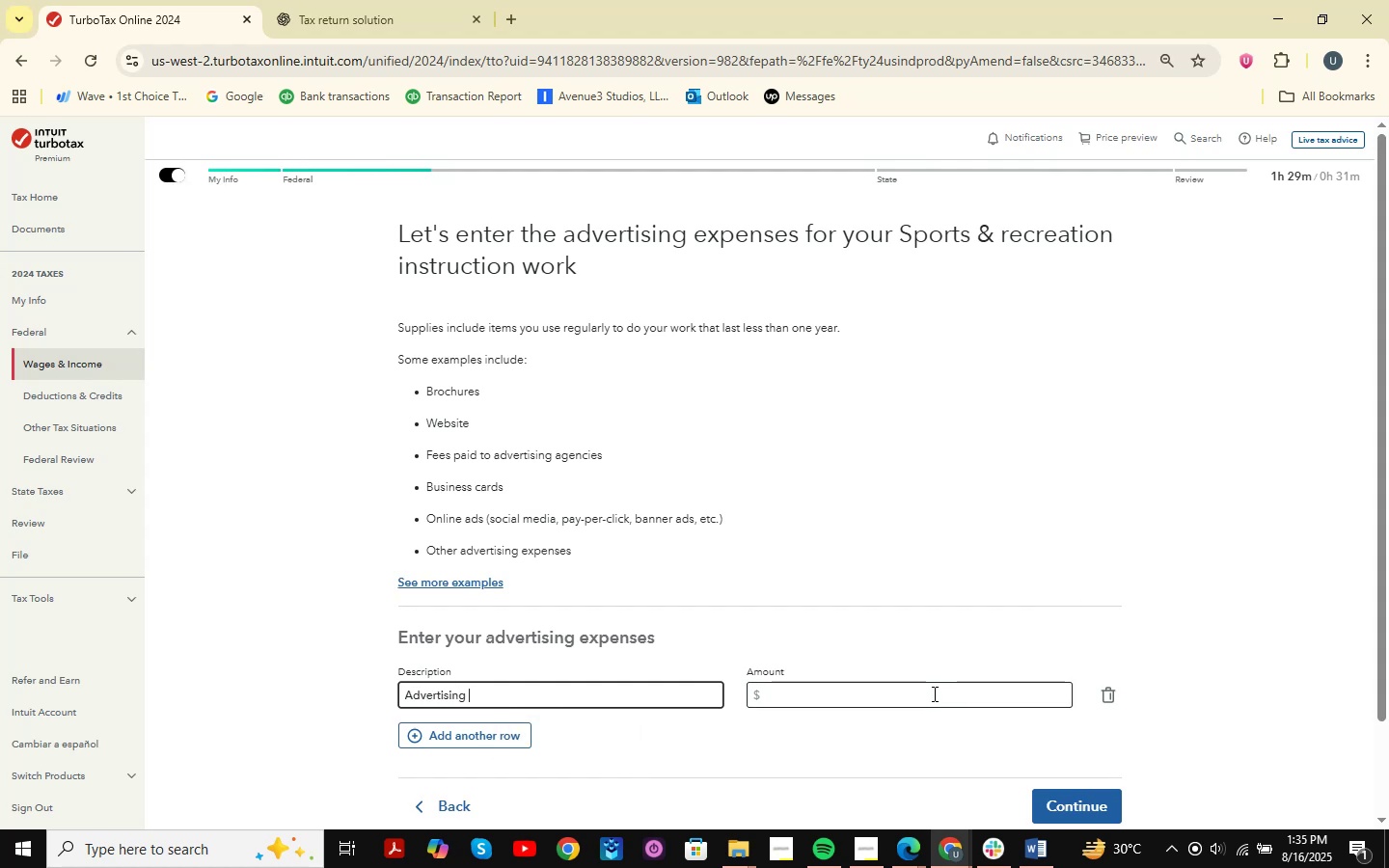 
double_click([1050, 853])
 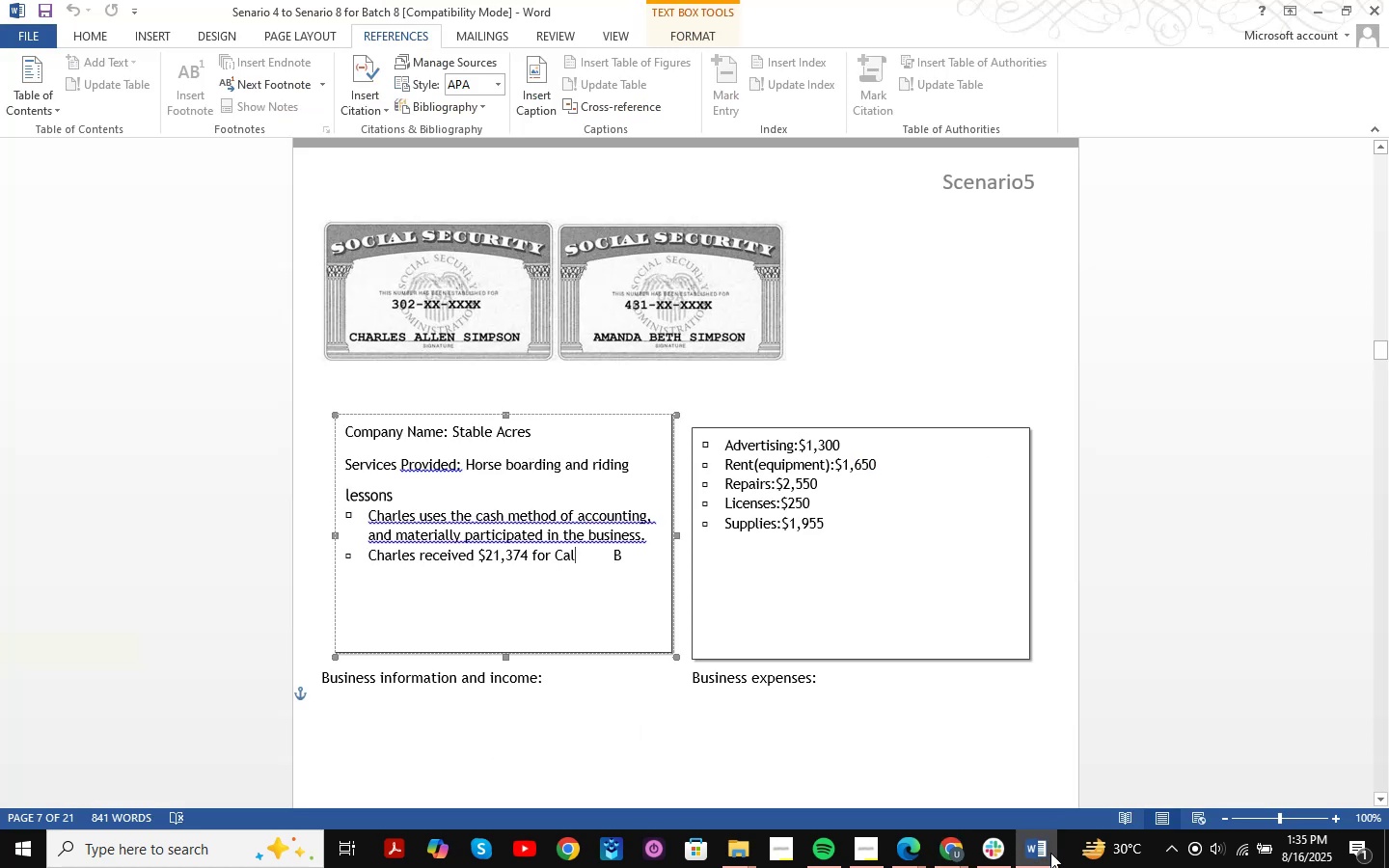 
left_click([1050, 853])
 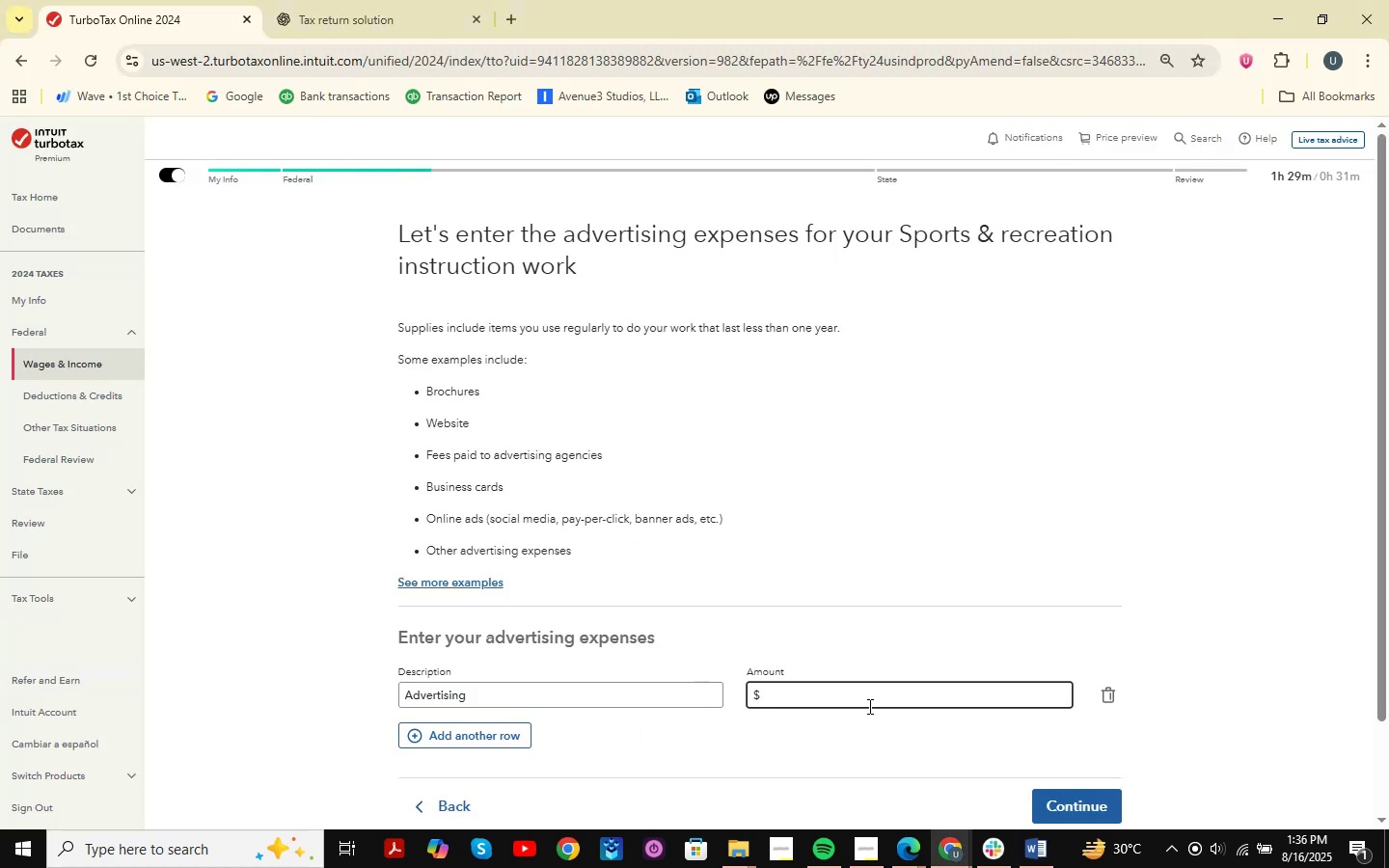 
key(Numpad3)
 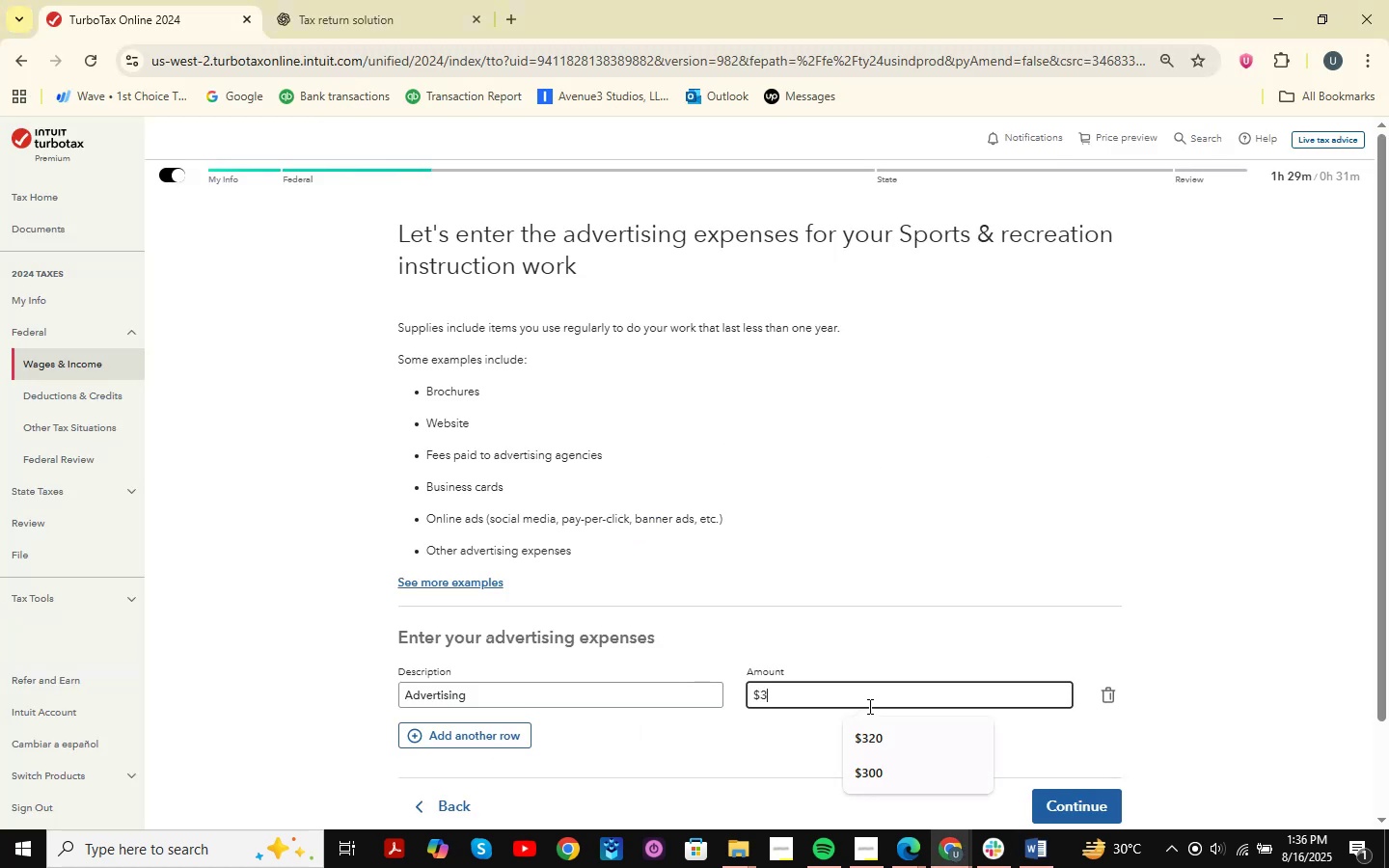 
key(Backspace)
 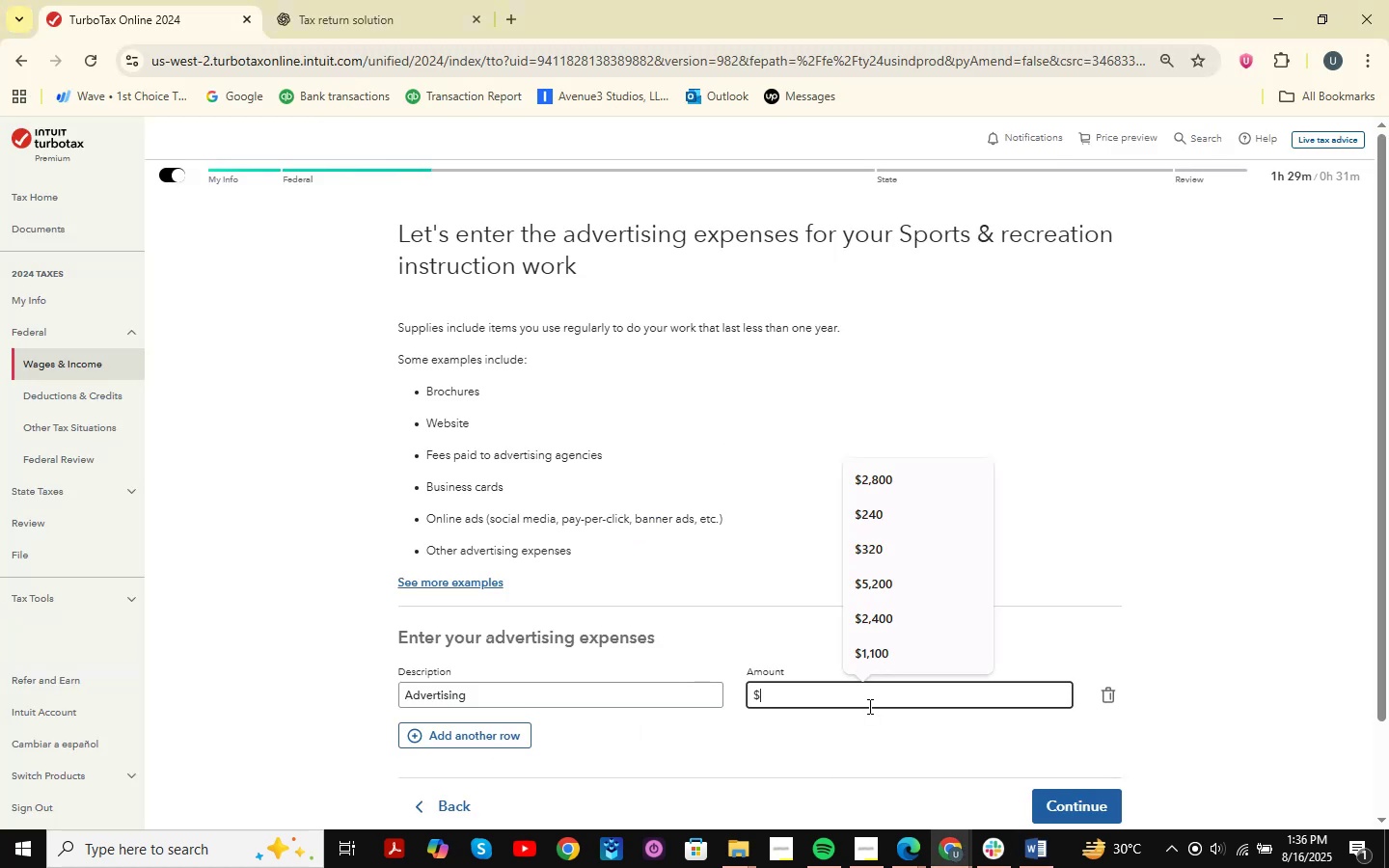 
key(Numpad1)
 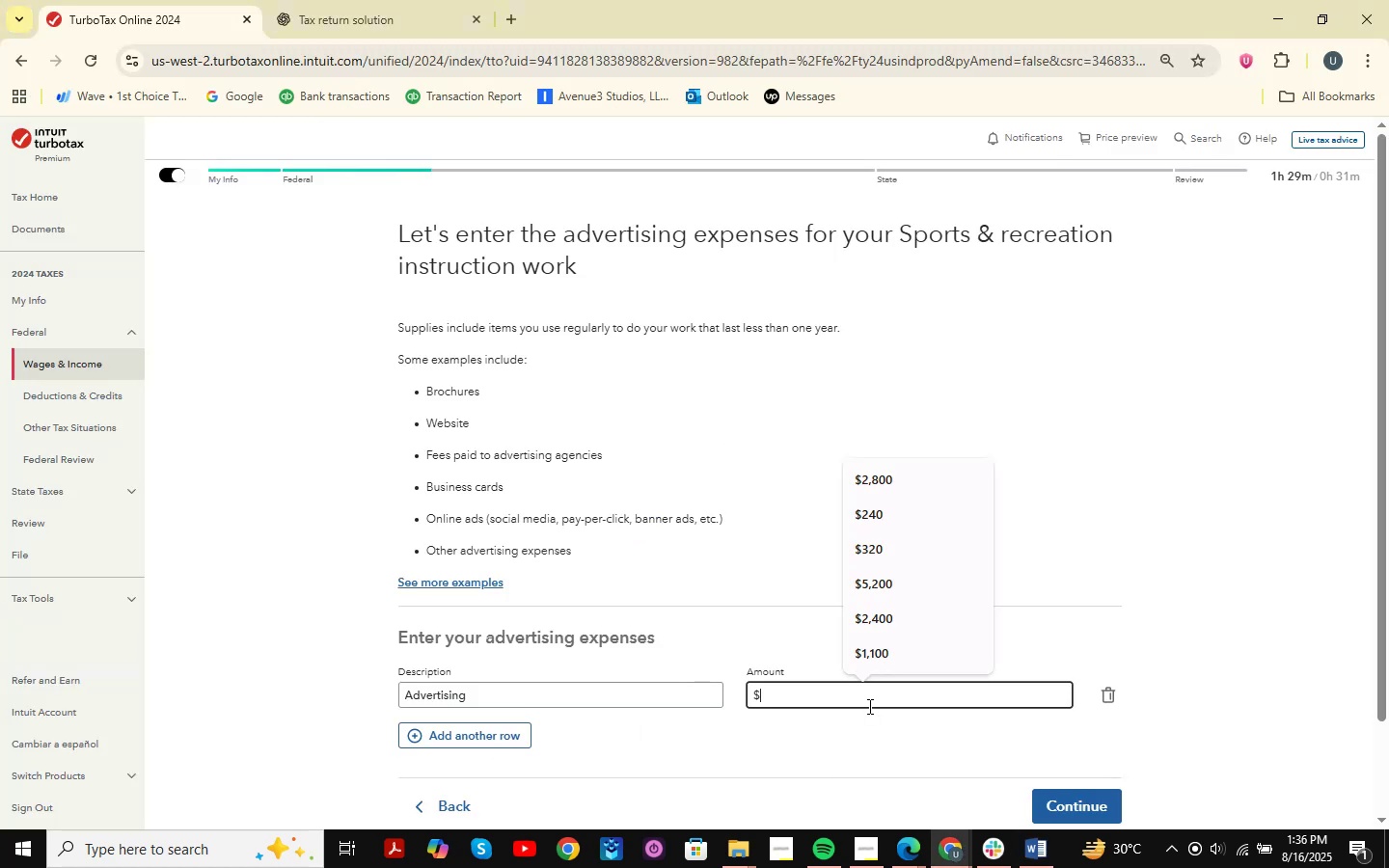 
key(Numpad3)
 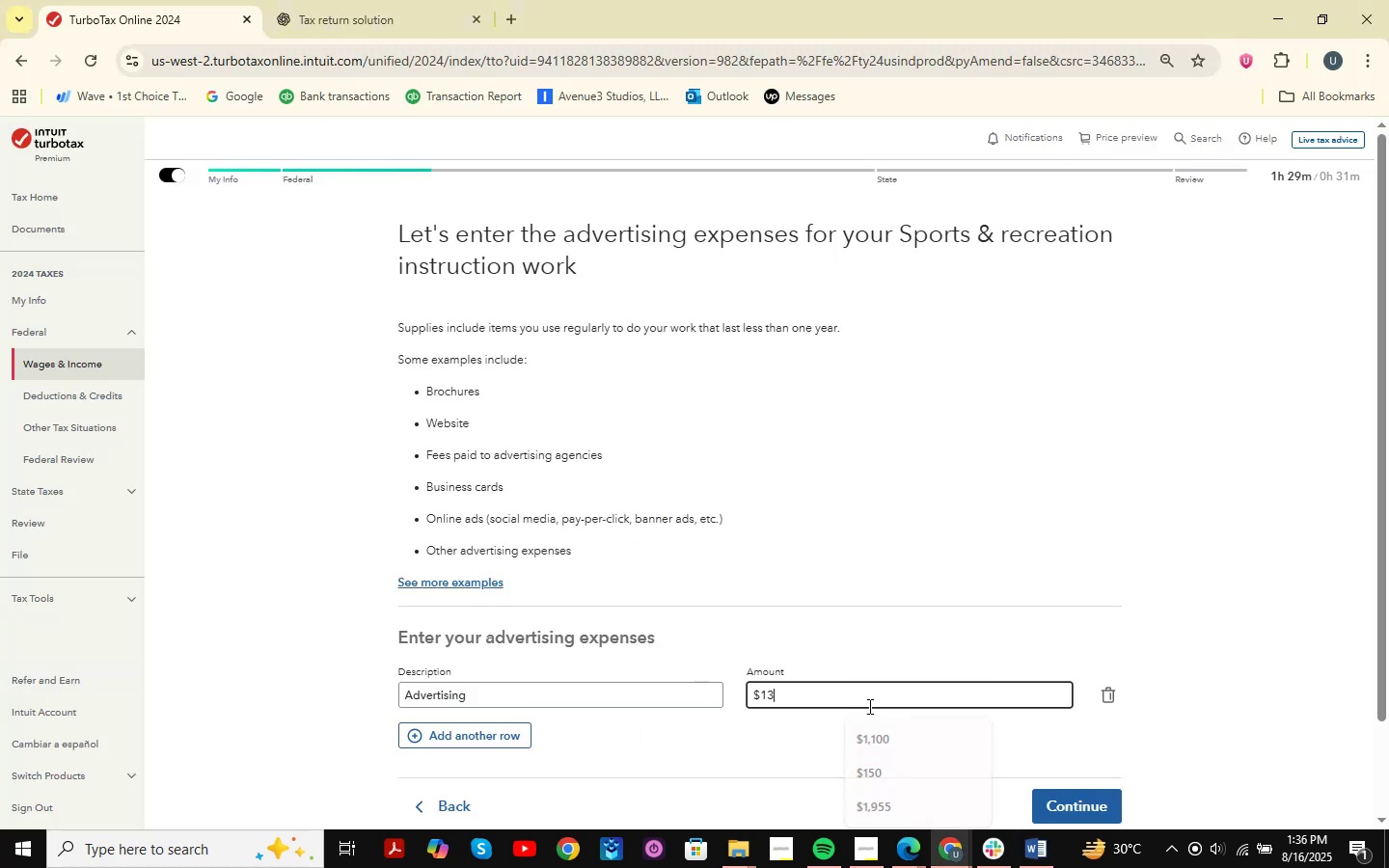 
key(Numpad0)
 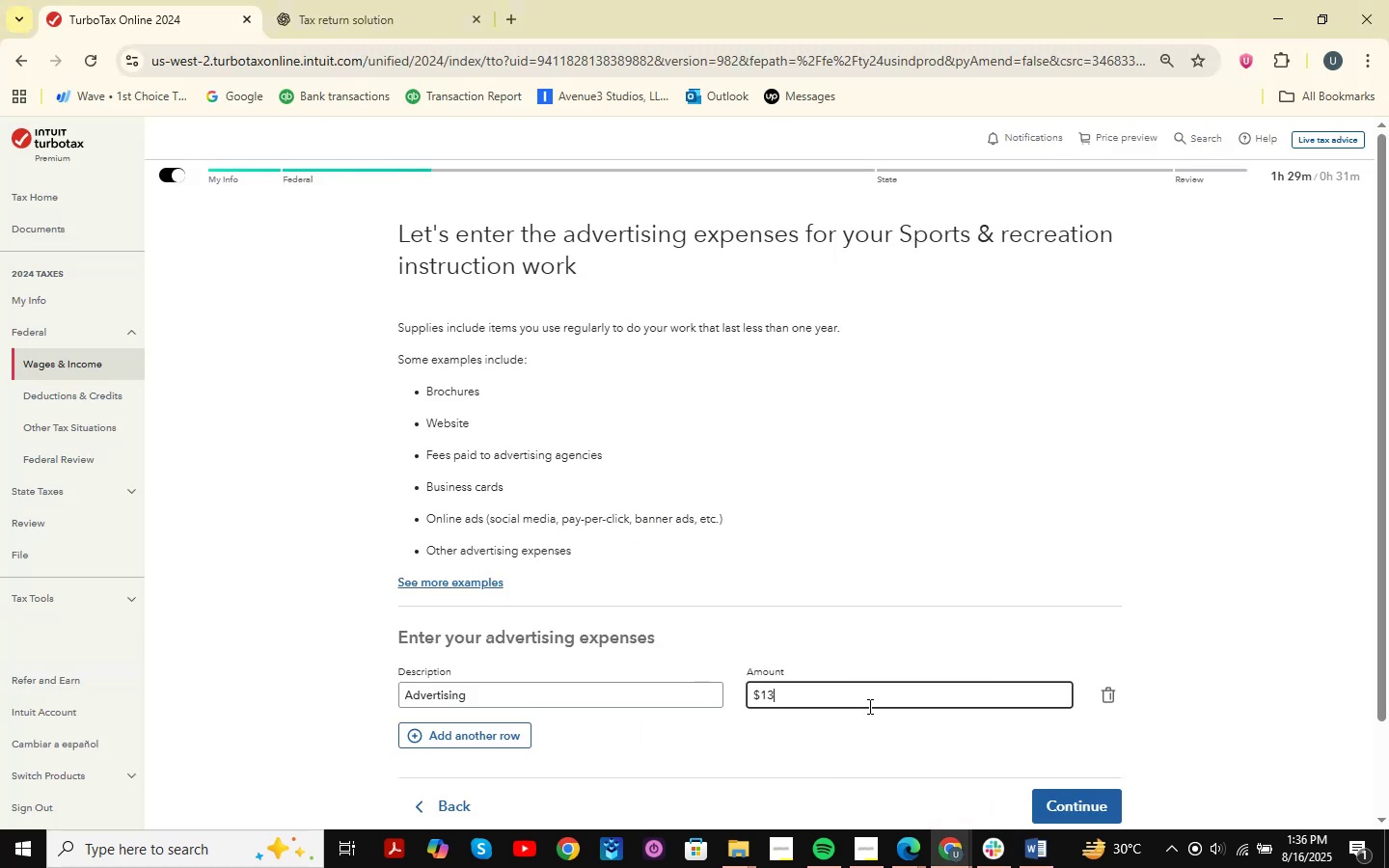 
key(Numpad0)
 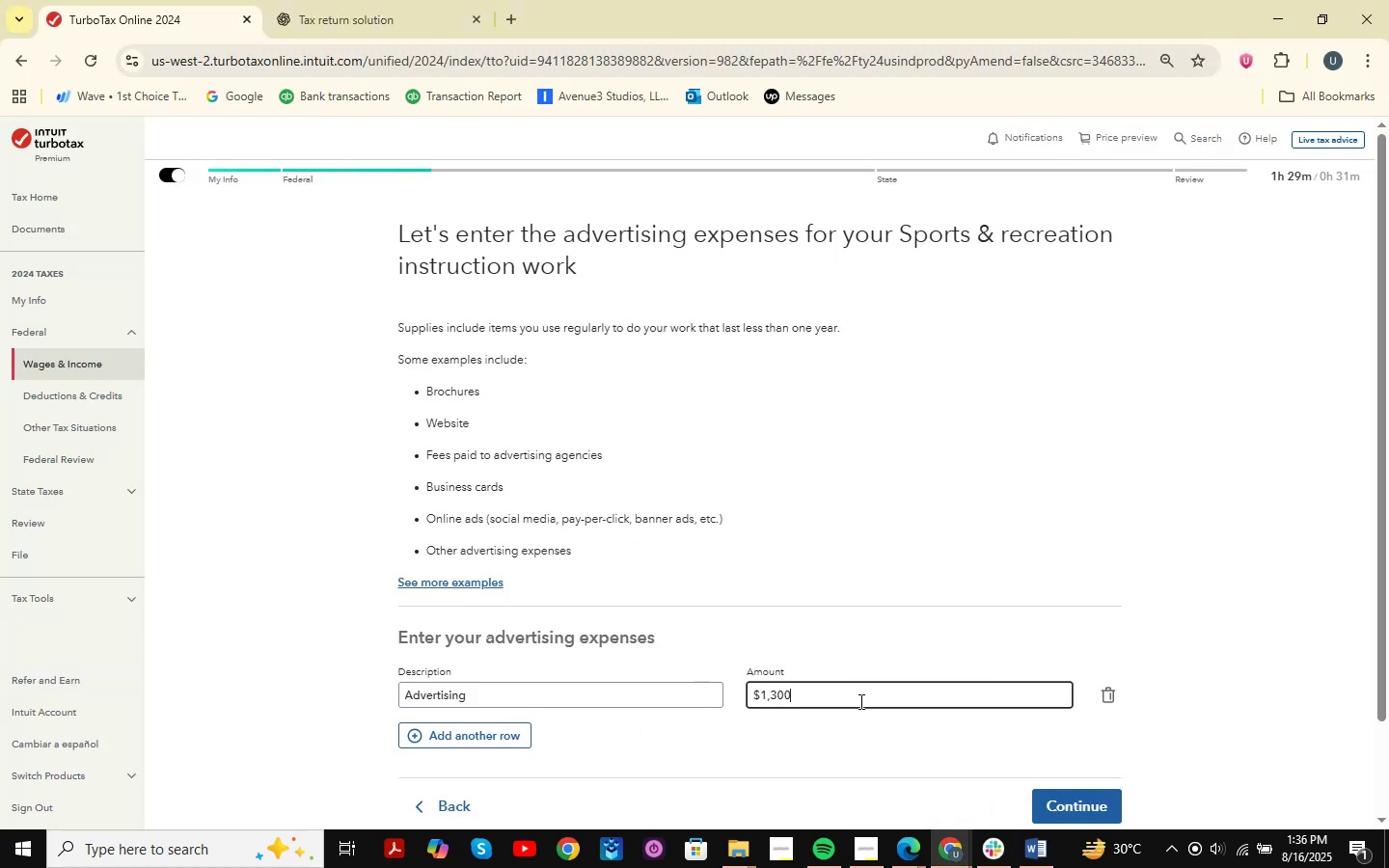 
left_click([797, 762])
 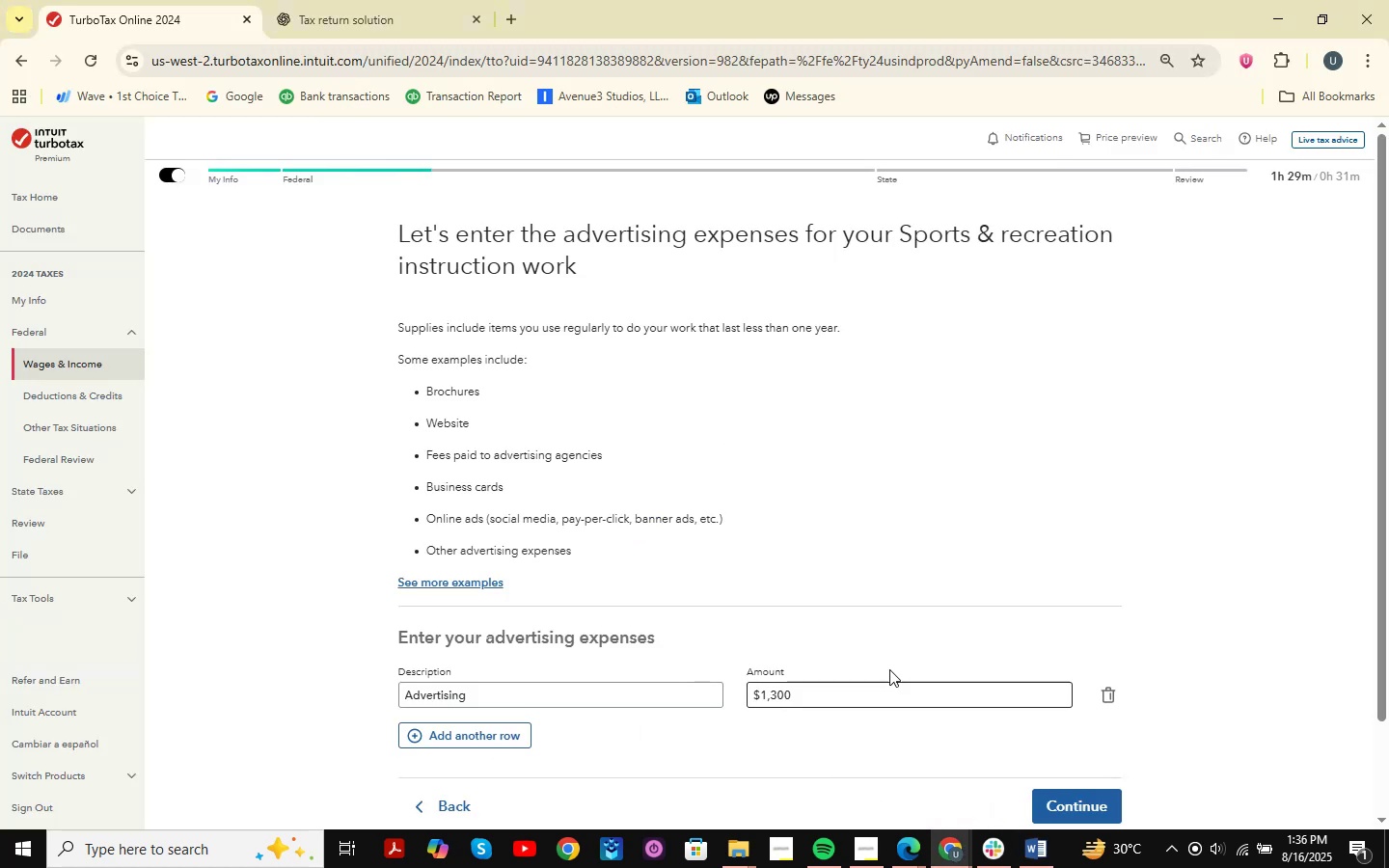 
scroll: coordinate [955, 597], scroll_direction: down, amount: 1.0
 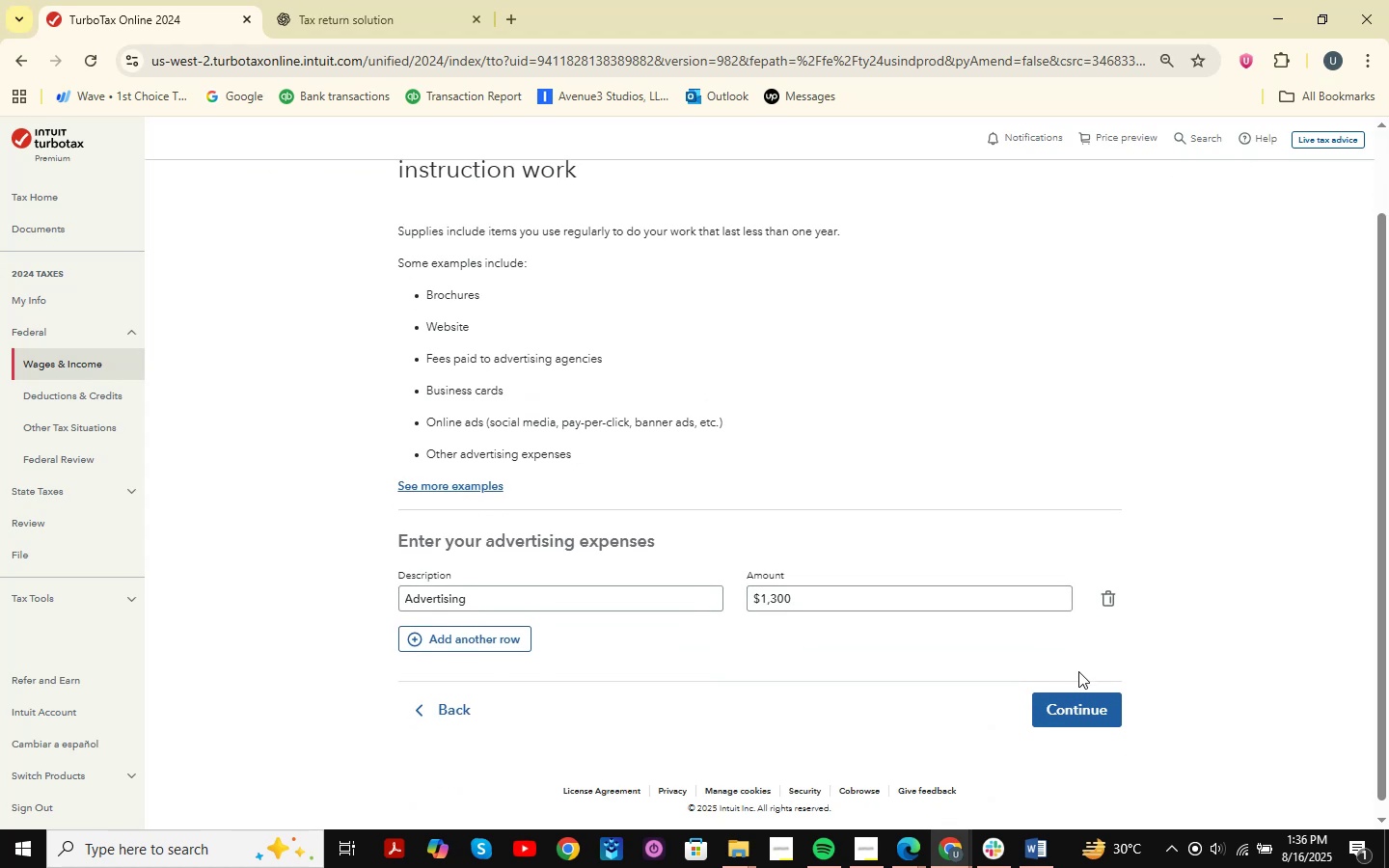 
left_click([1088, 701])
 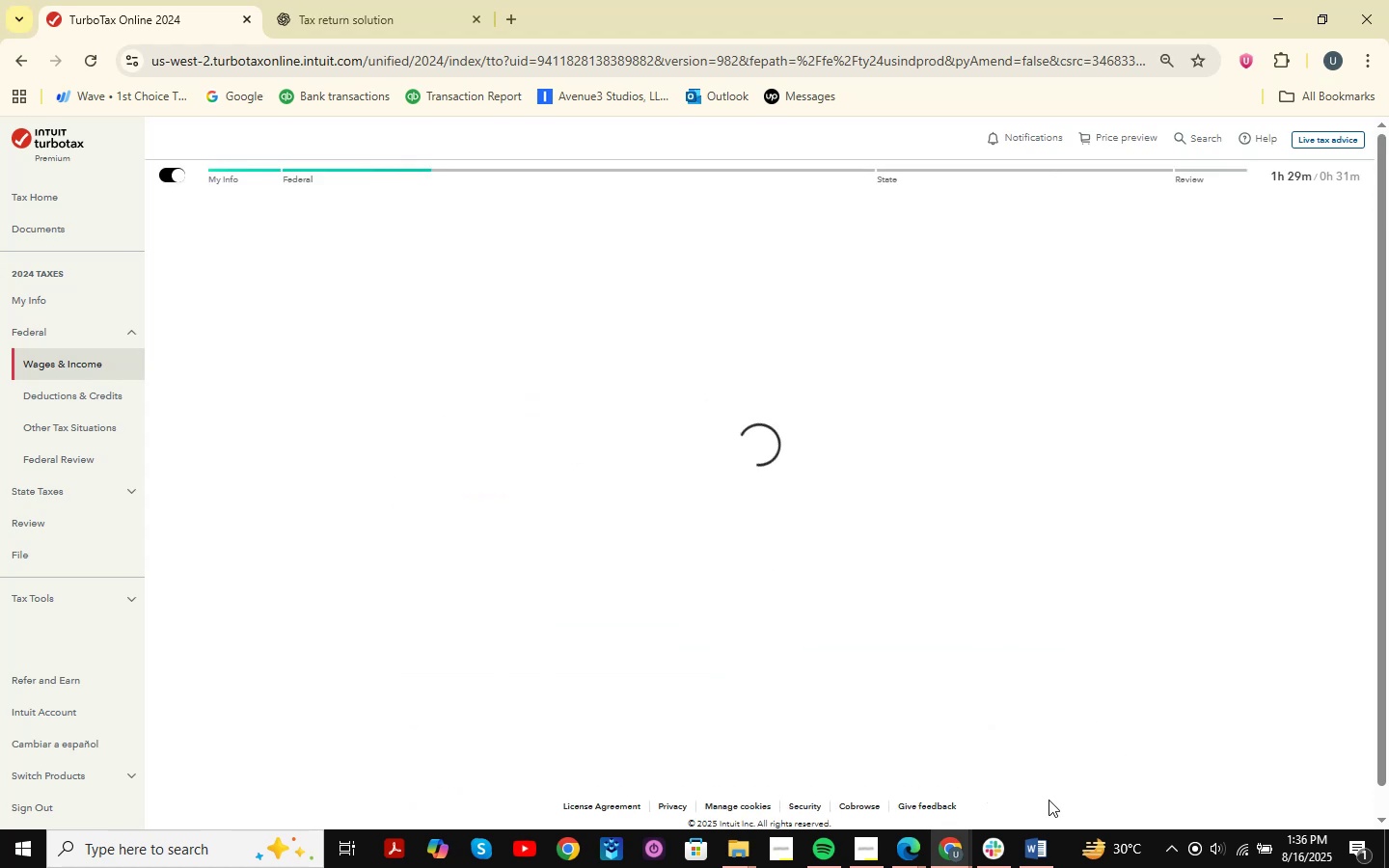 
left_click([1046, 845])
 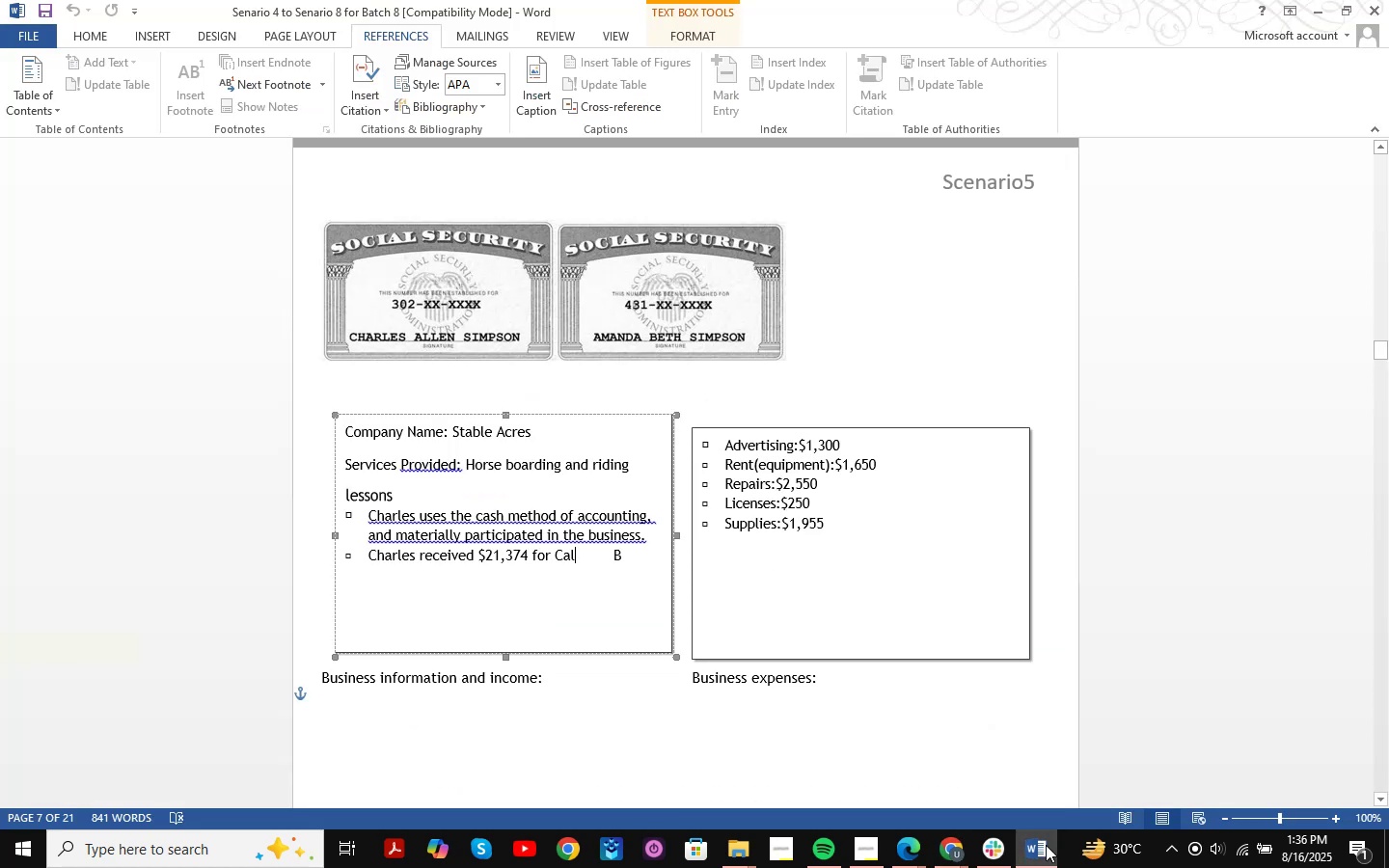 
left_click([1046, 845])
 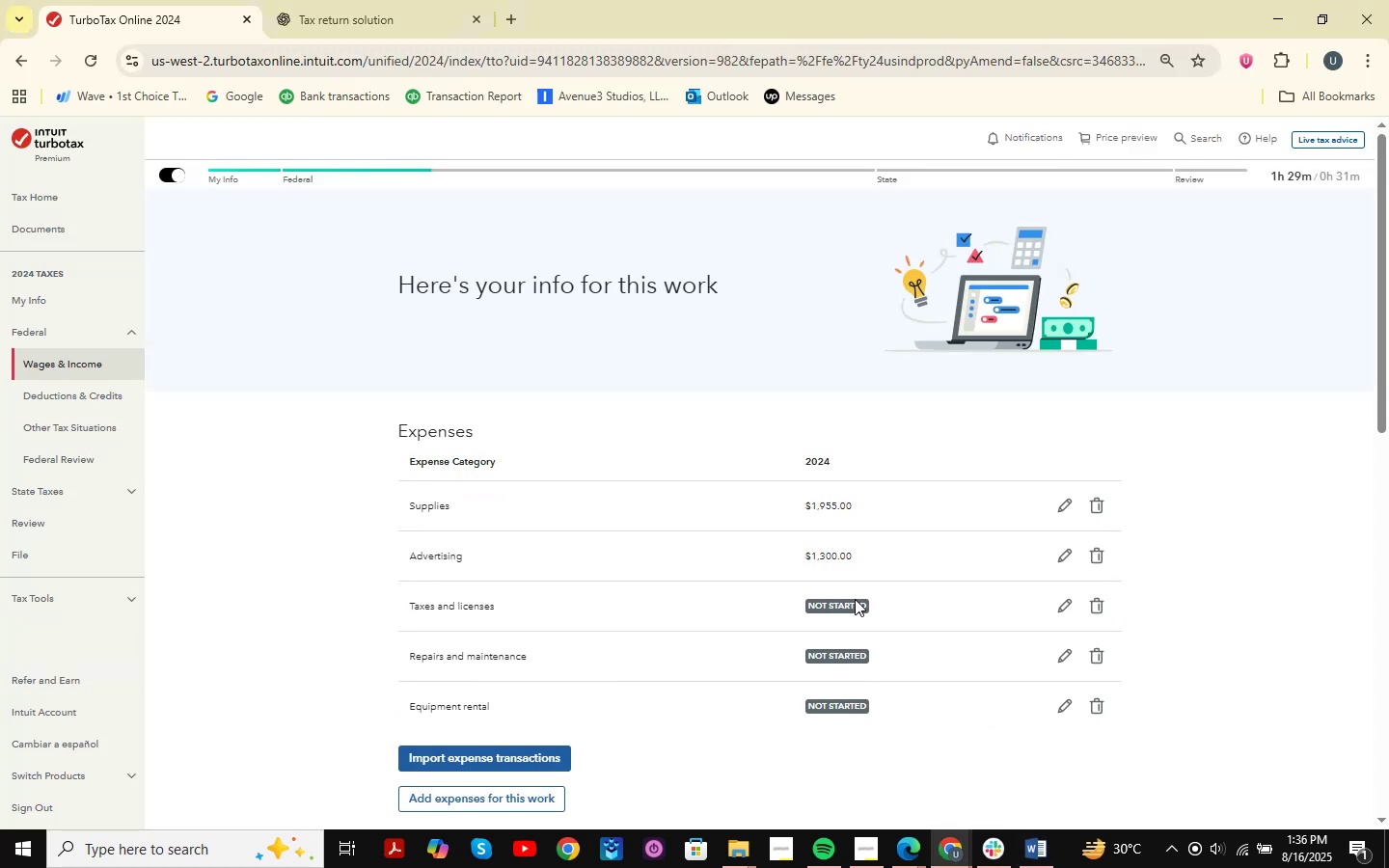 
left_click([1065, 609])
 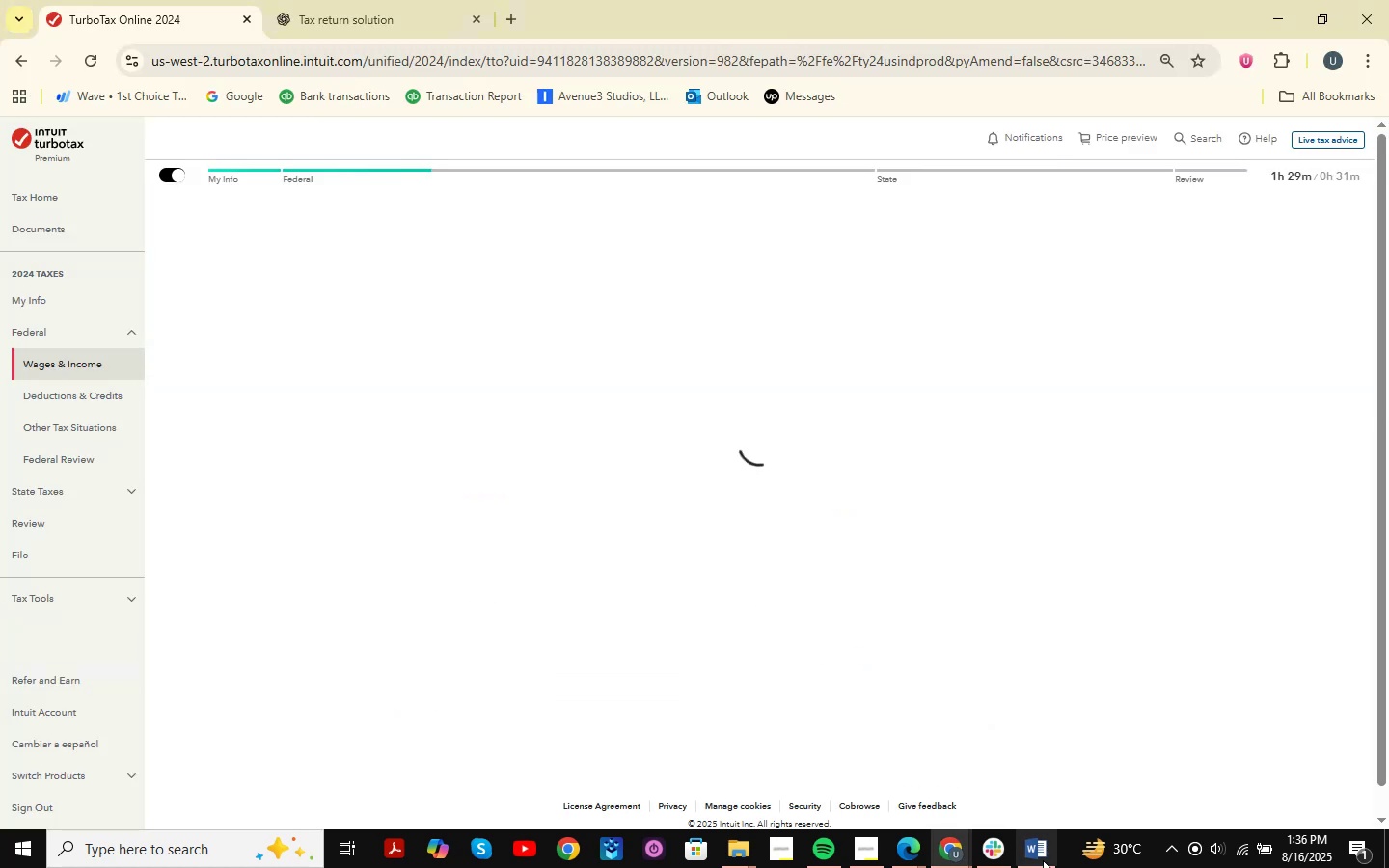 
left_click([1040, 865])
 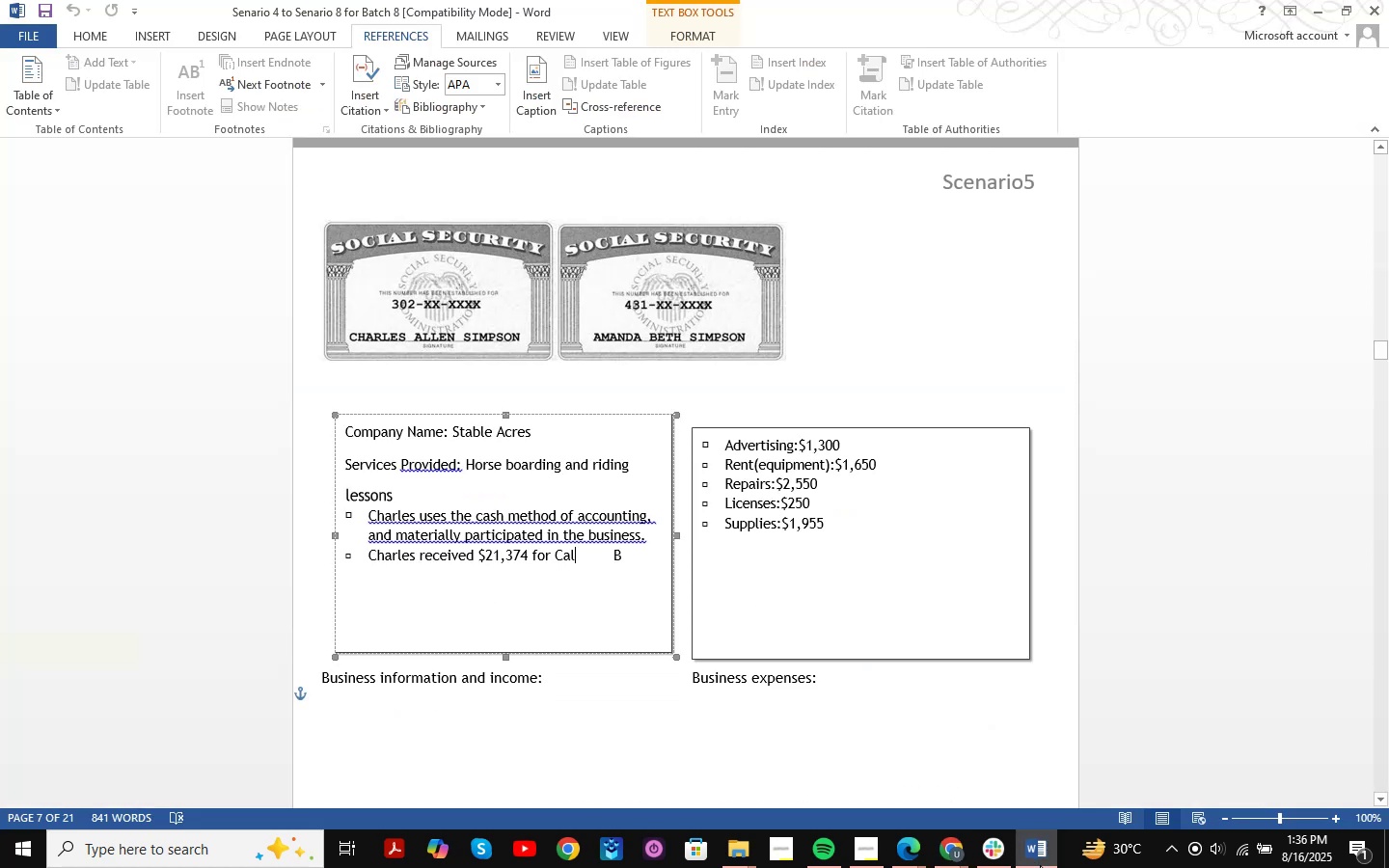 
left_click([1040, 865])
 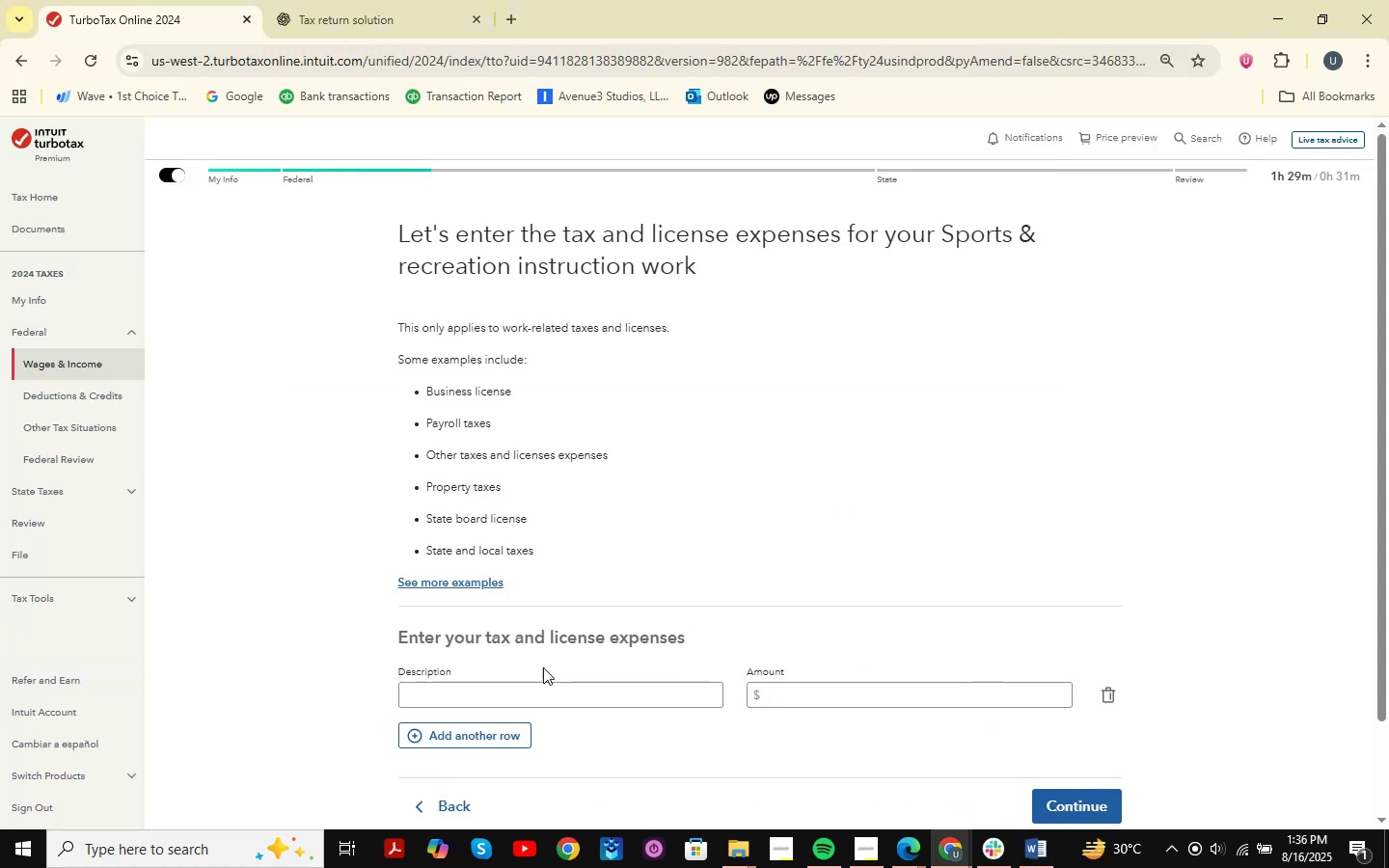 
left_click([529, 693])
 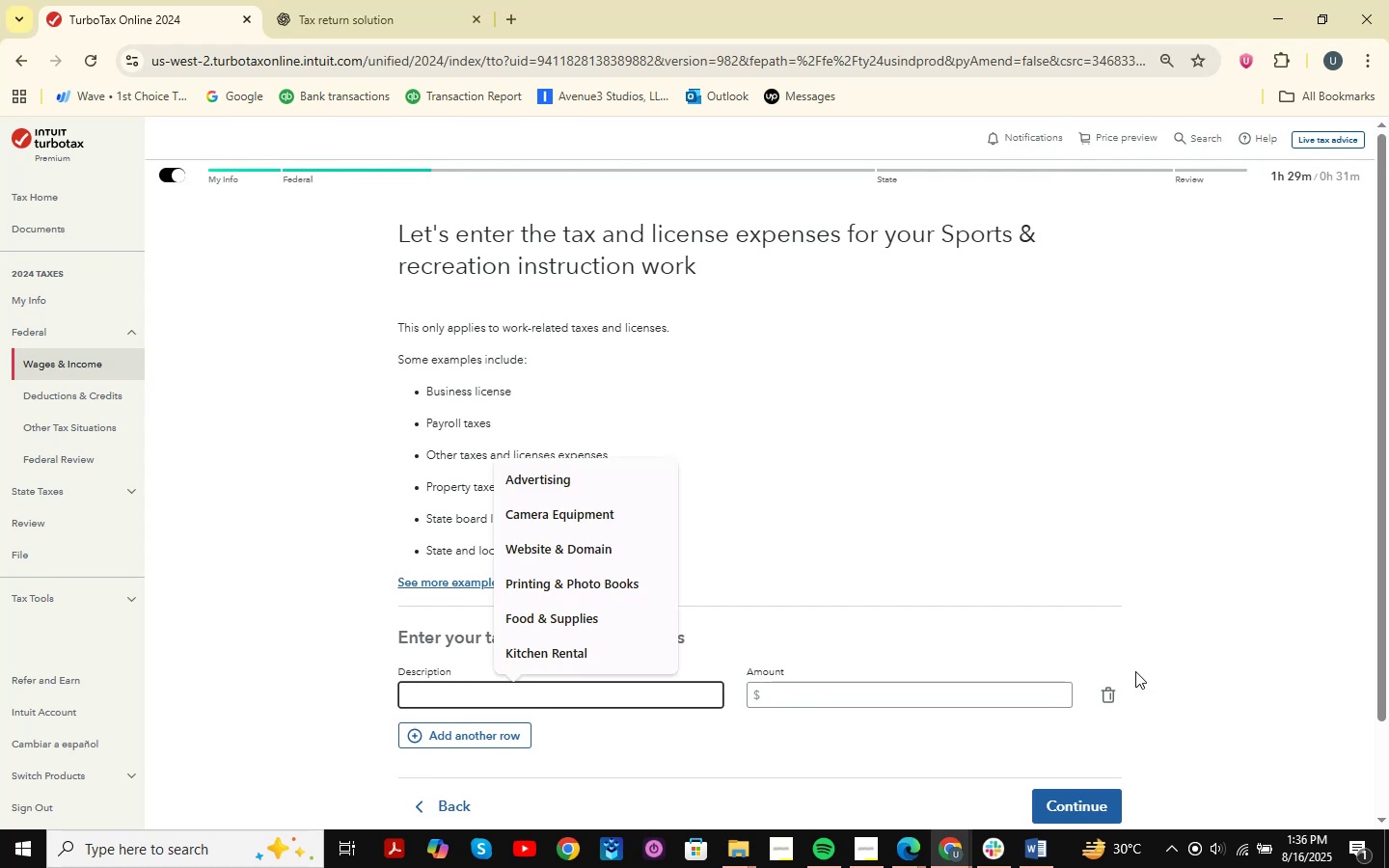 
type(Licenses )
 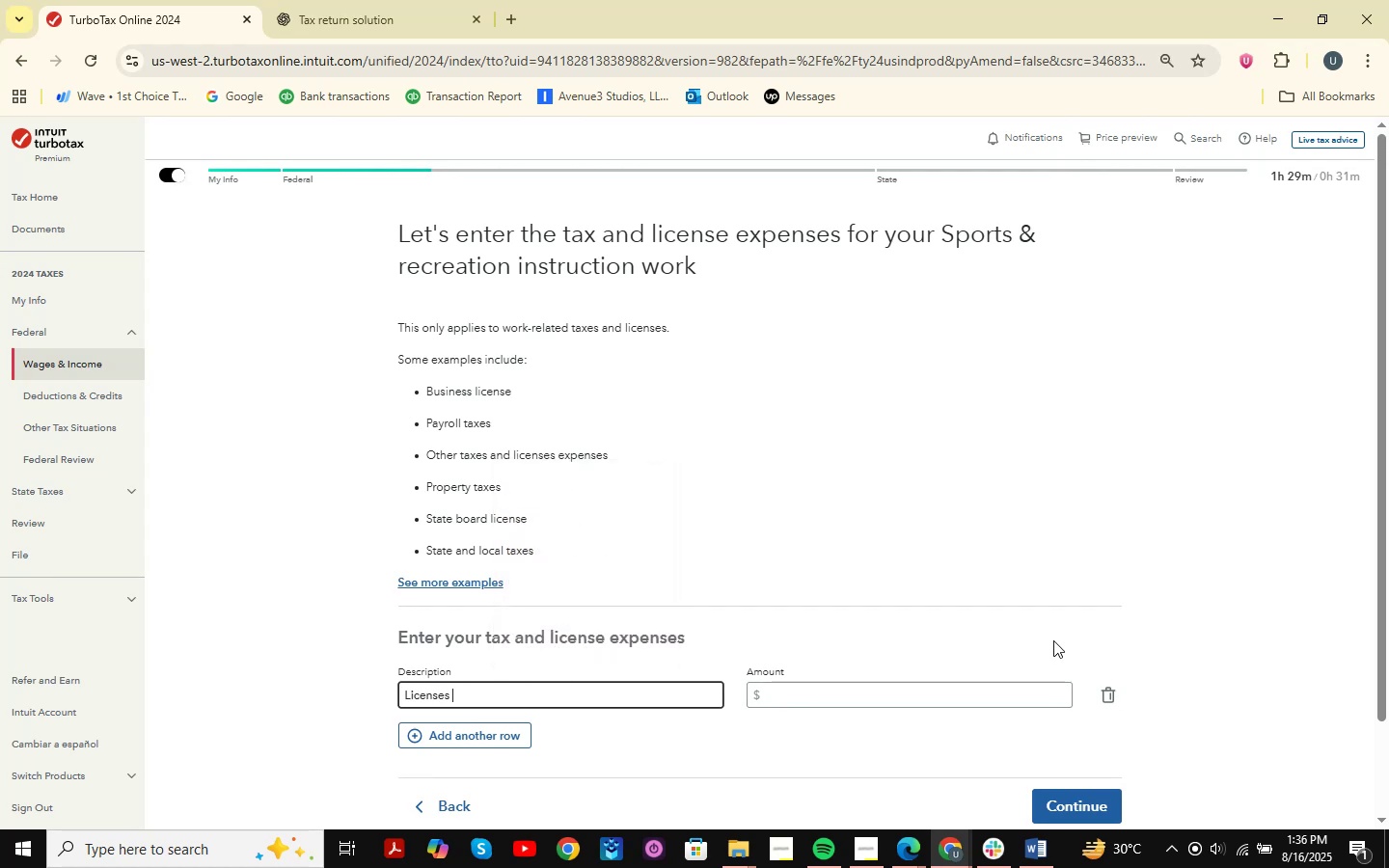 
left_click([1033, 854])
 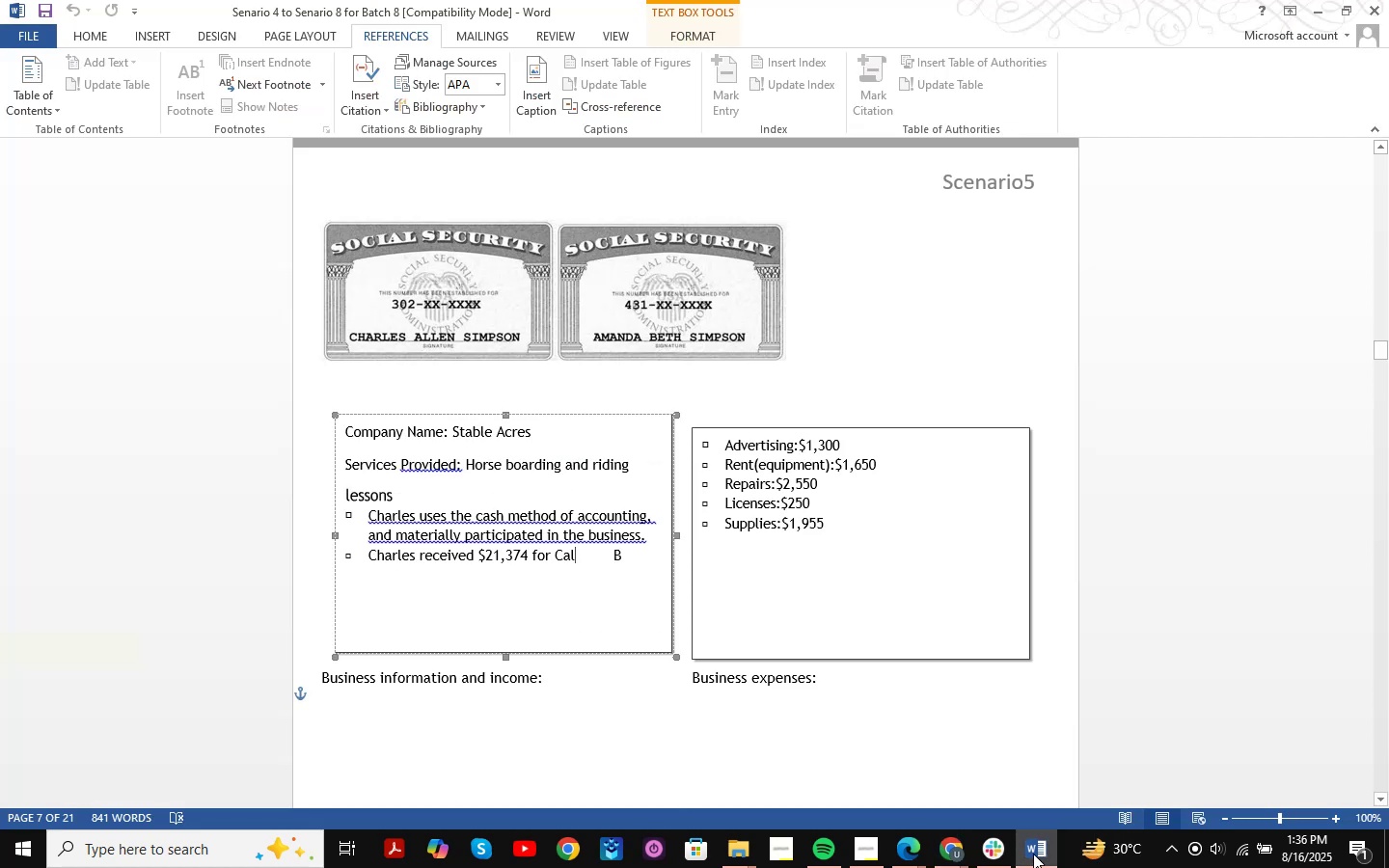 
left_click([1033, 854])
 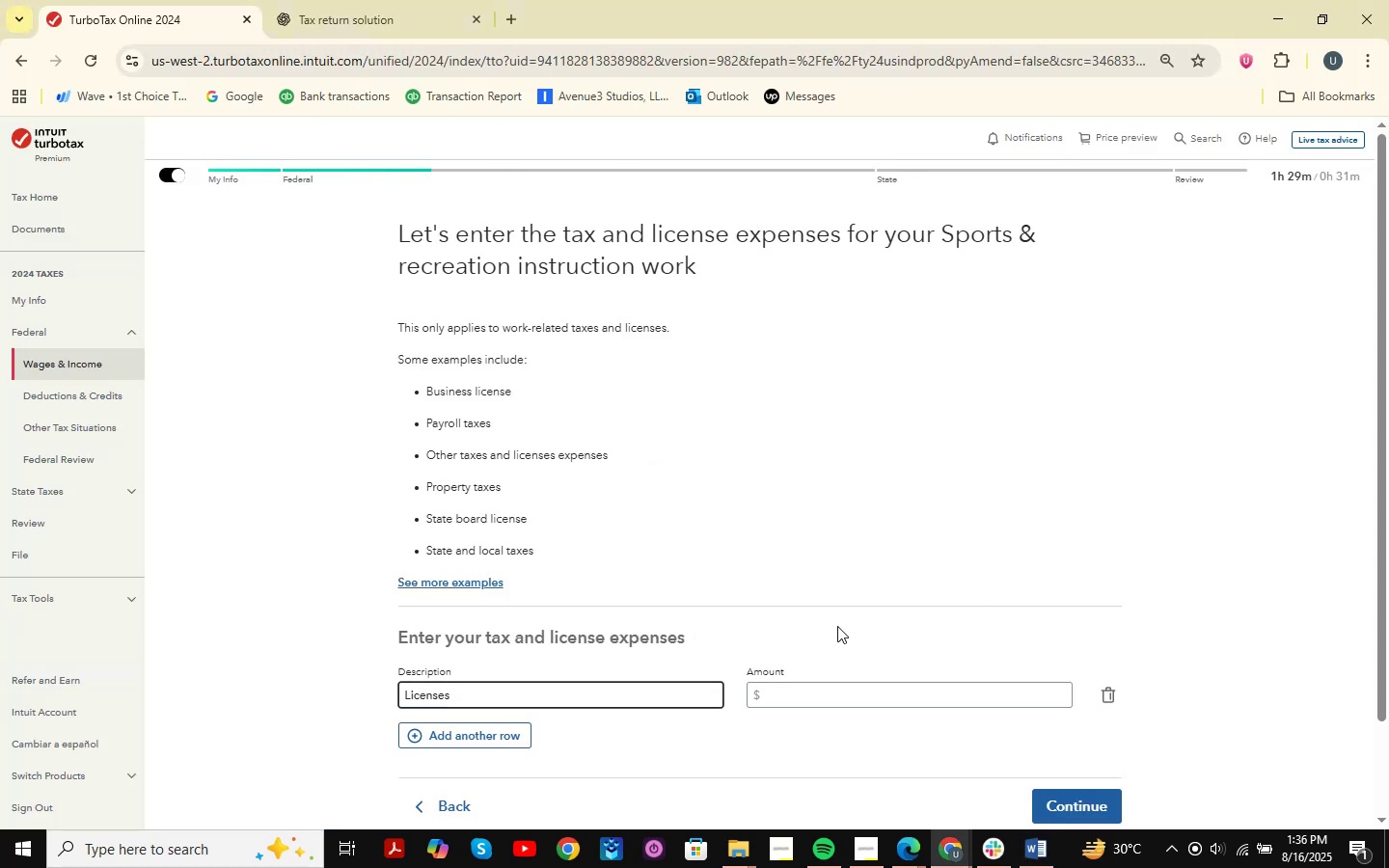 
left_click([816, 695])
 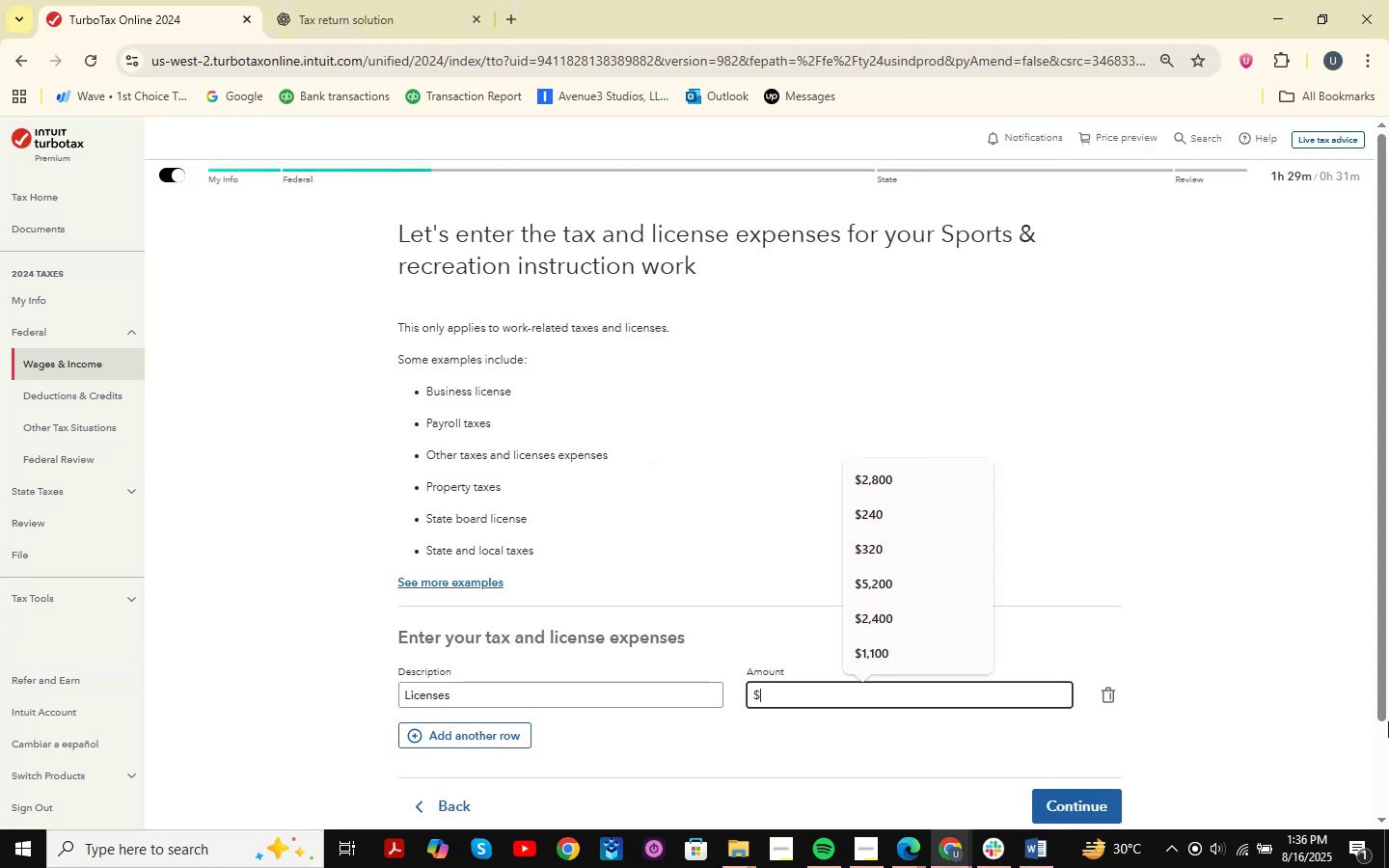 
key(Numpad2)
 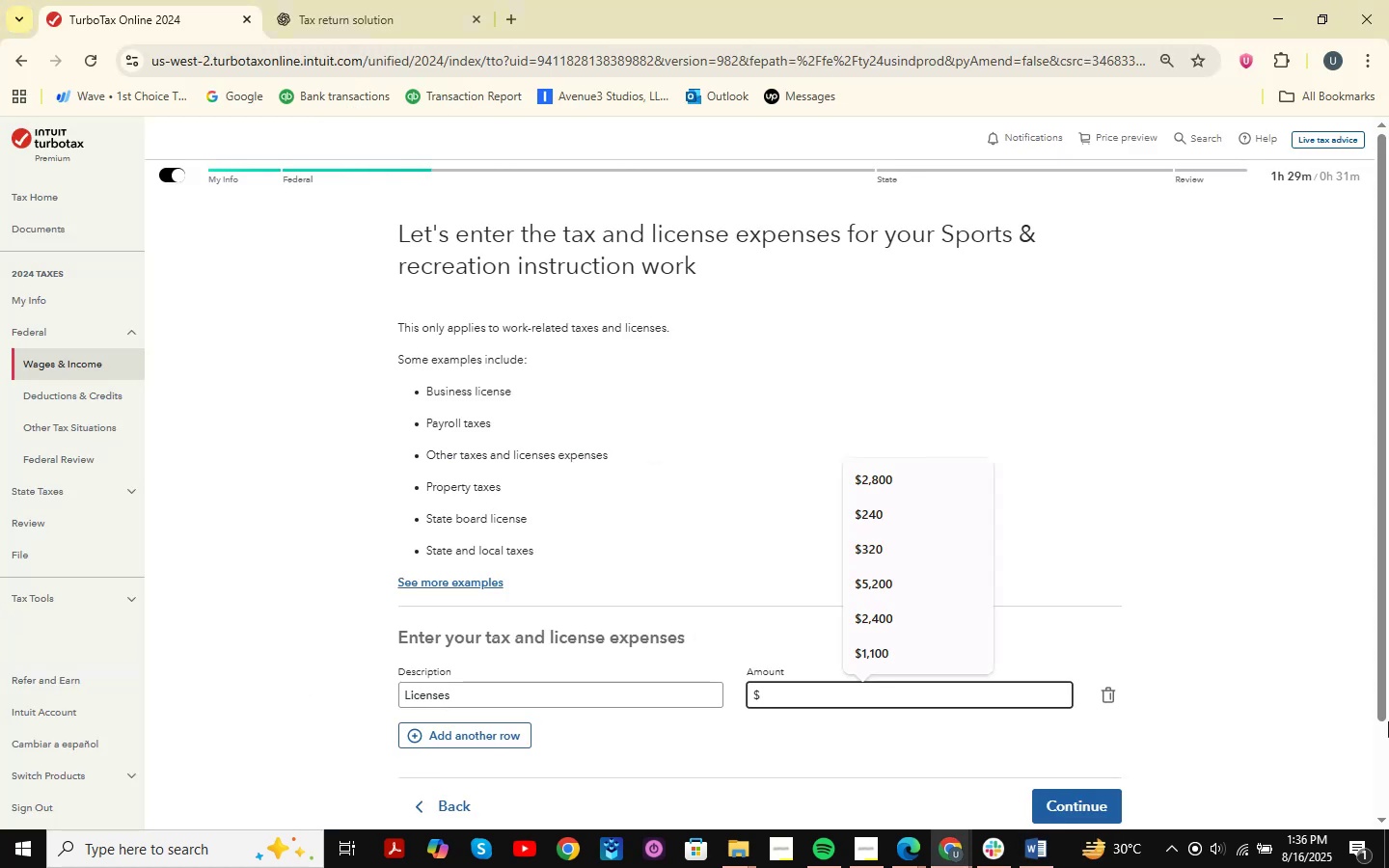 
key(Numpad5)
 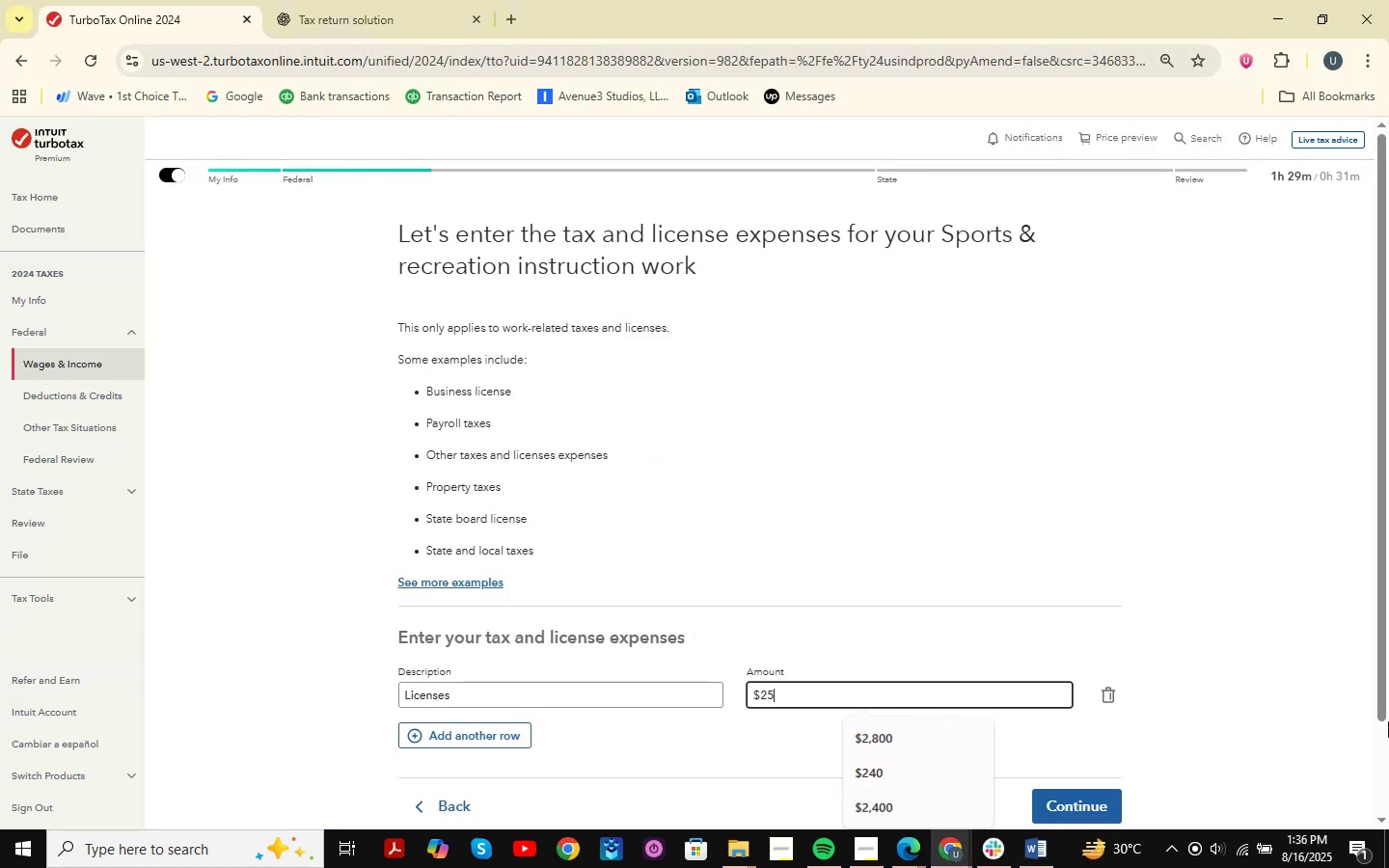 
key(Numpad0)
 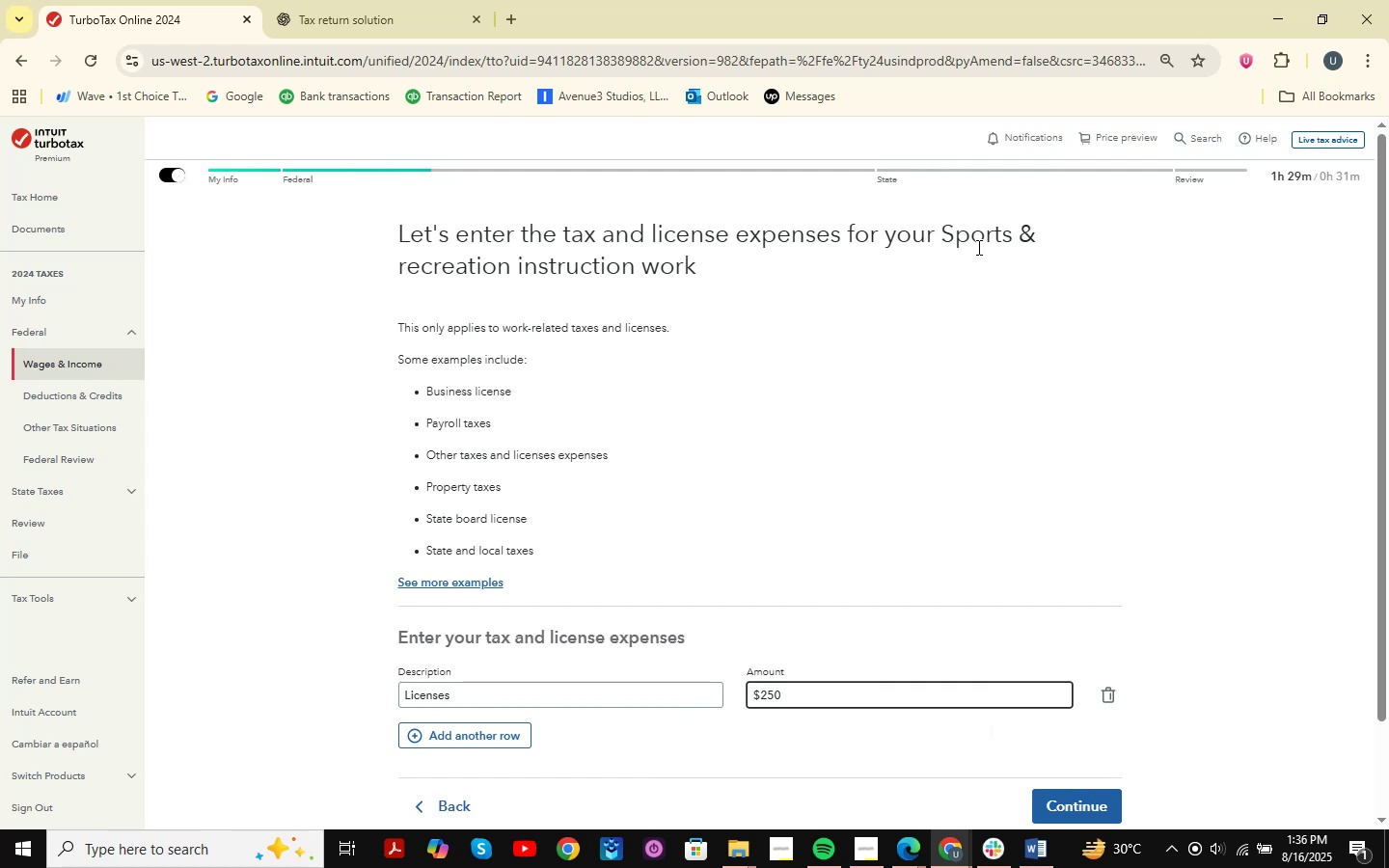 
wait(5.77)
 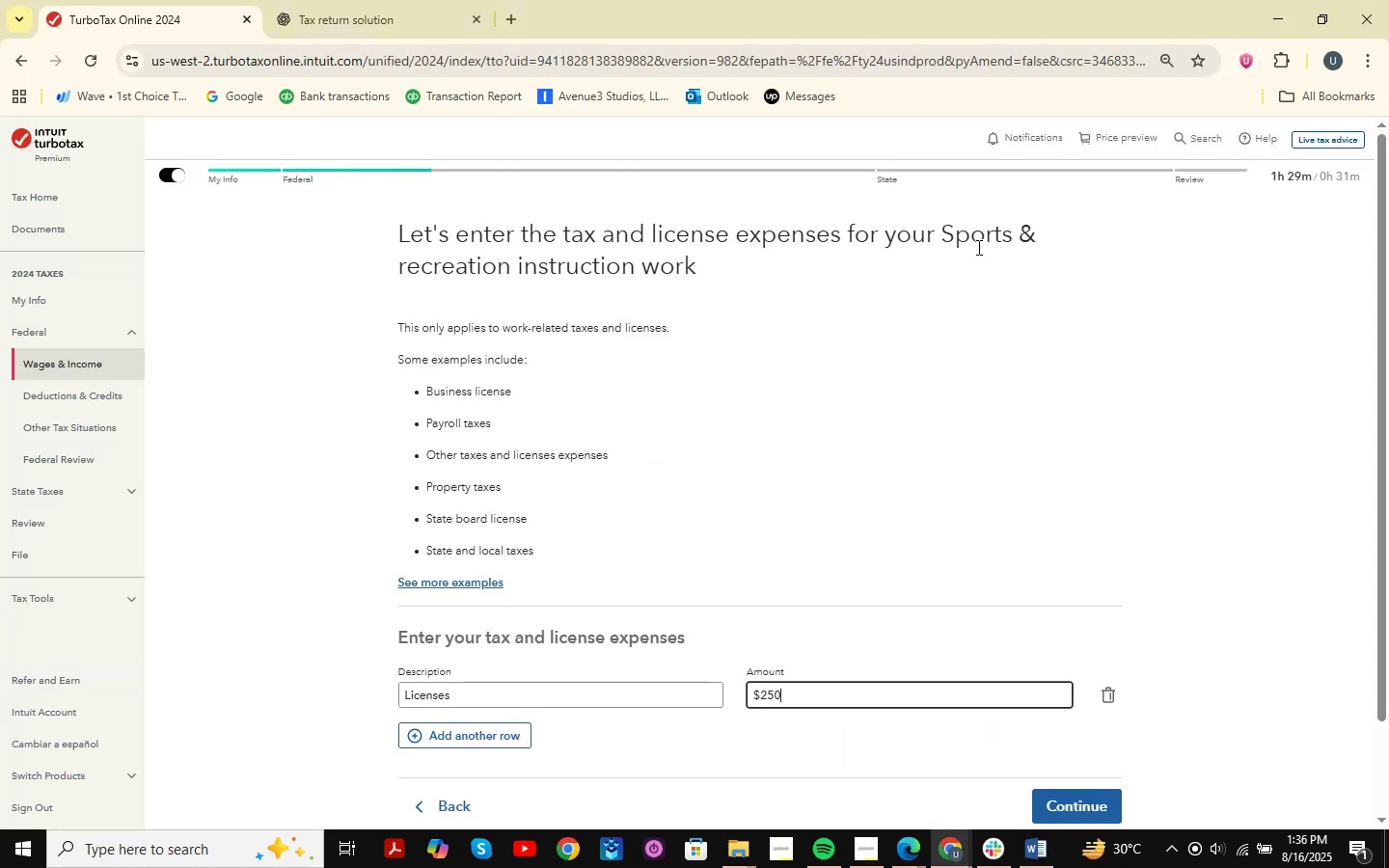 
scroll: coordinate [1085, 359], scroll_direction: down, amount: 1.0
 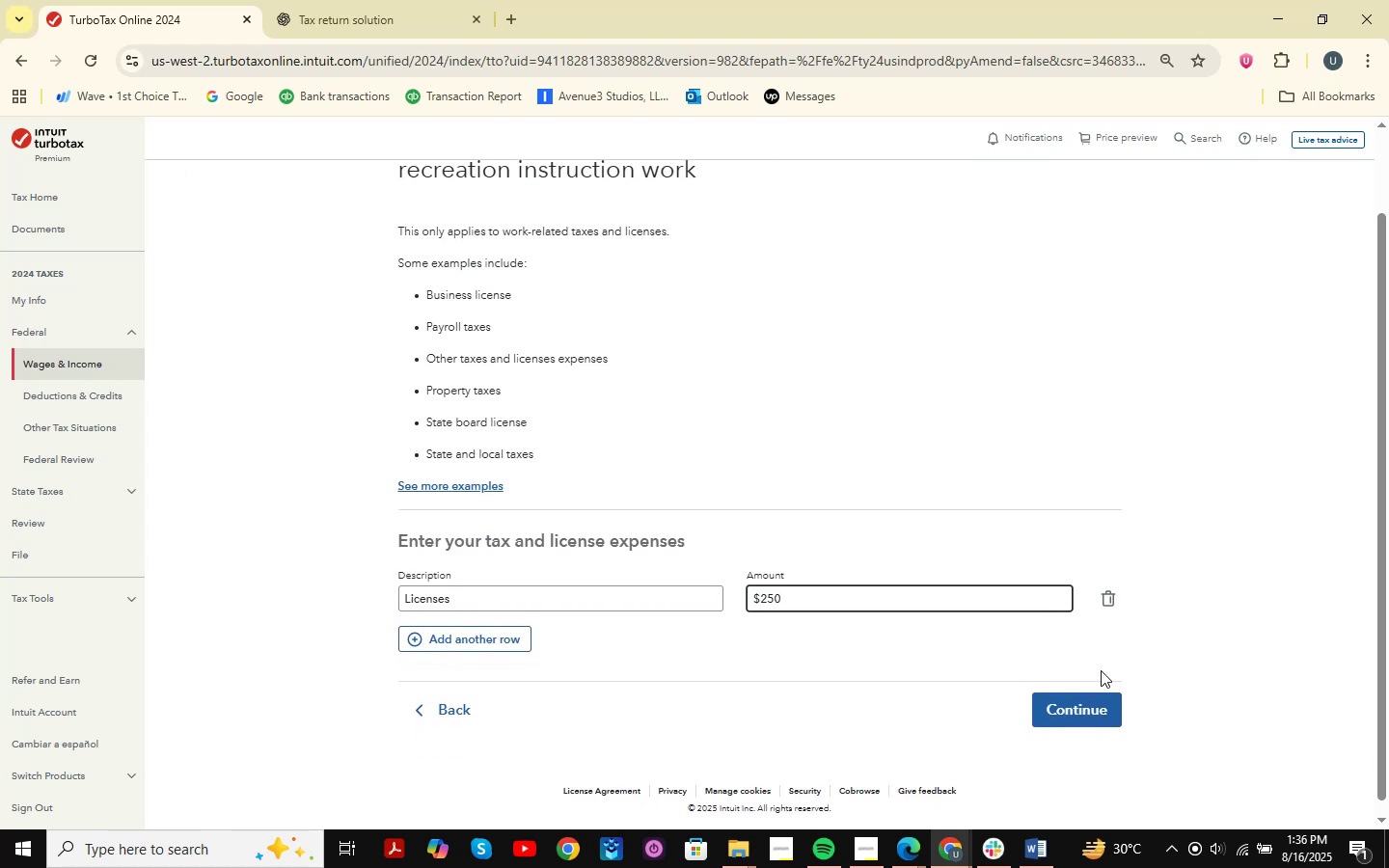 
left_click([1086, 709])
 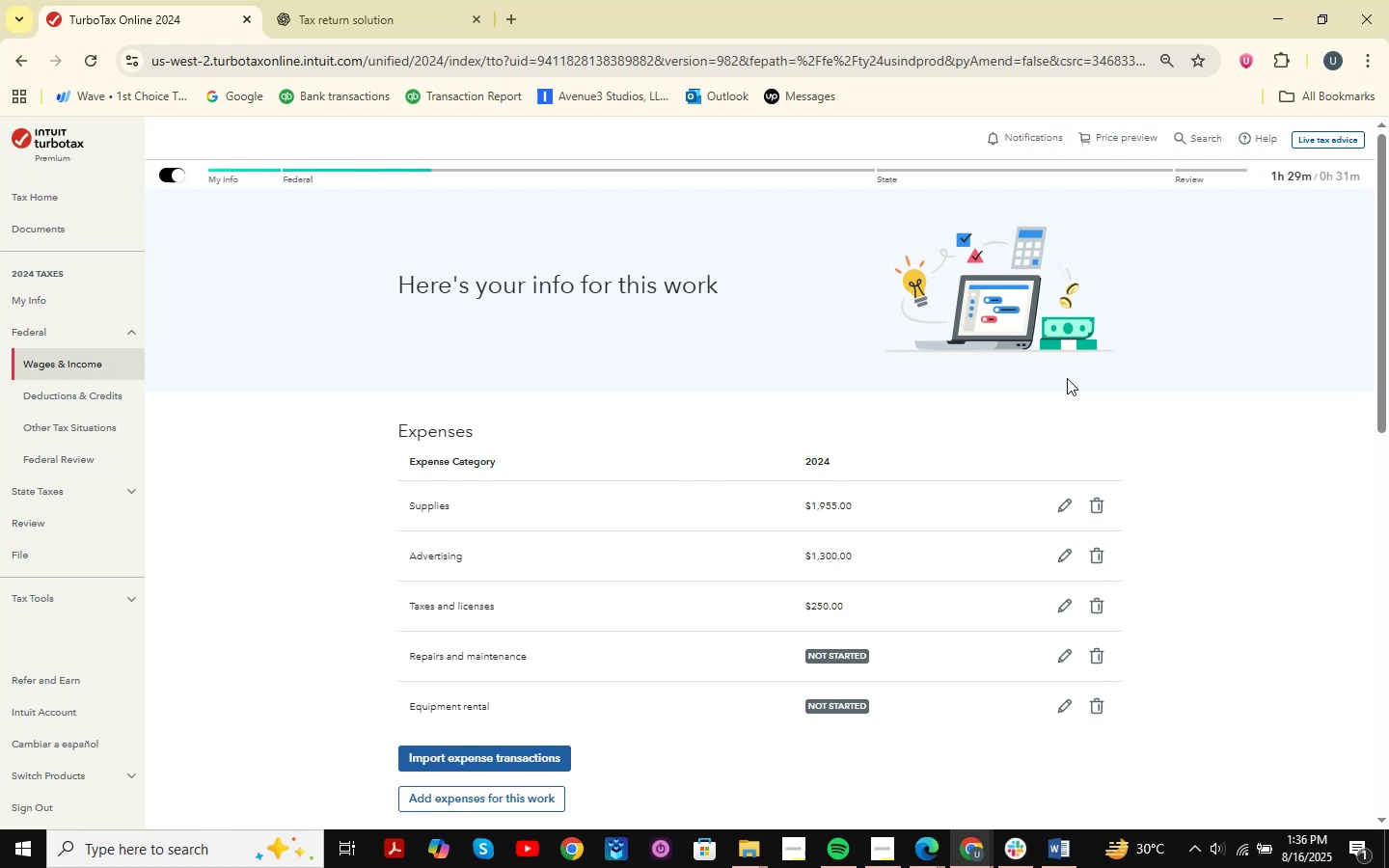 
wait(7.07)
 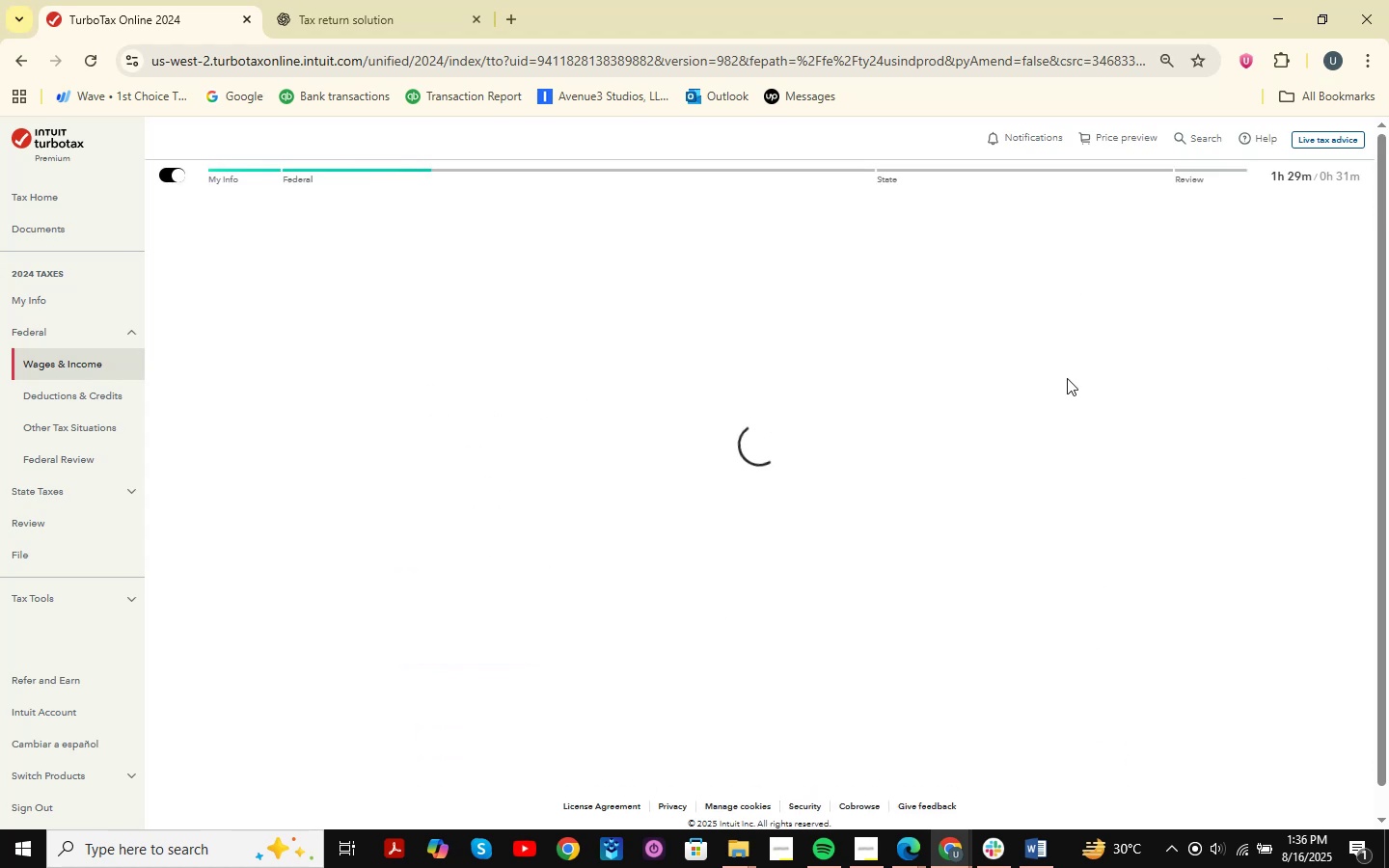 
scroll: coordinate [1002, 575], scroll_direction: down, amount: 1.0
 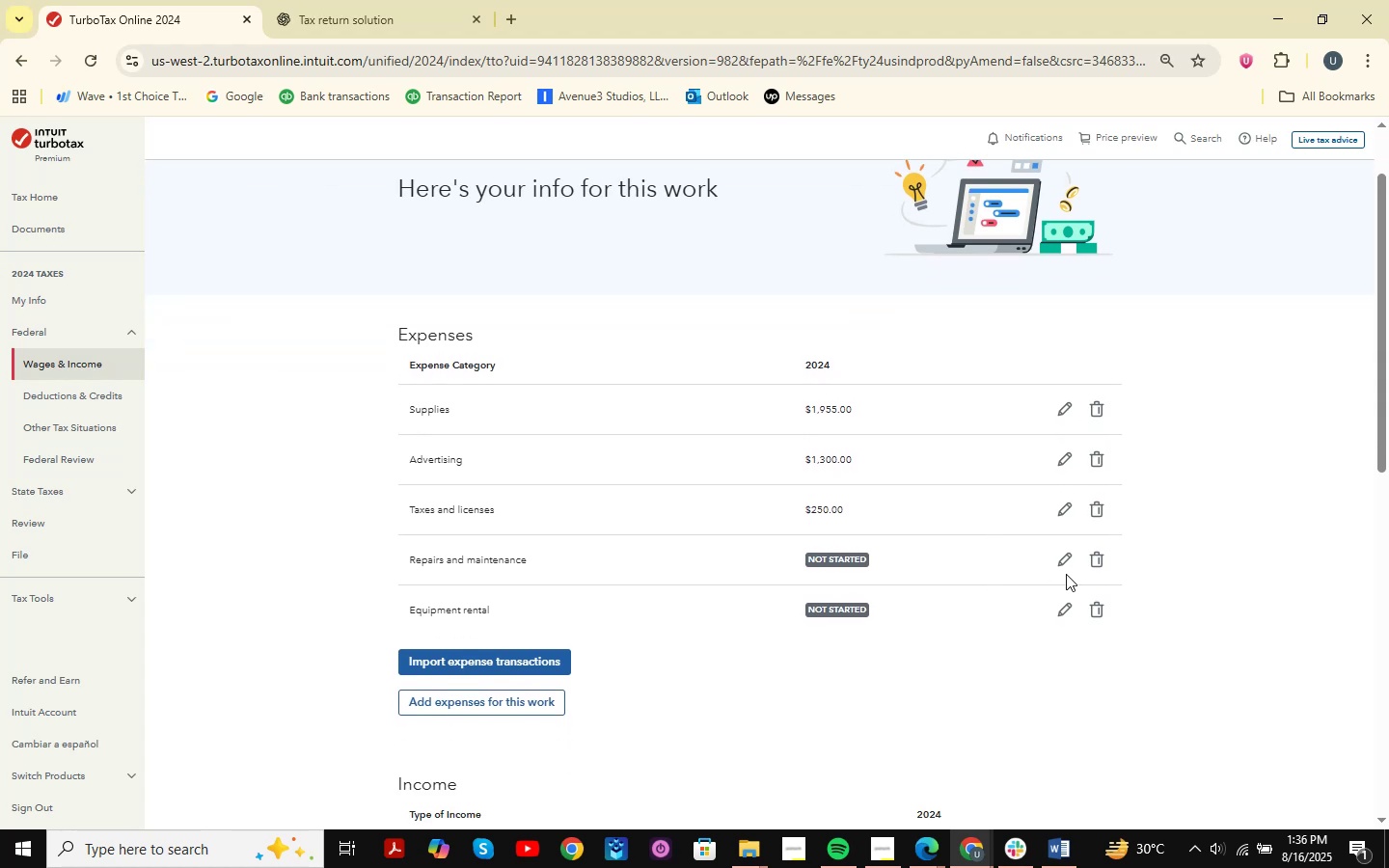 
left_click([1071, 569])
 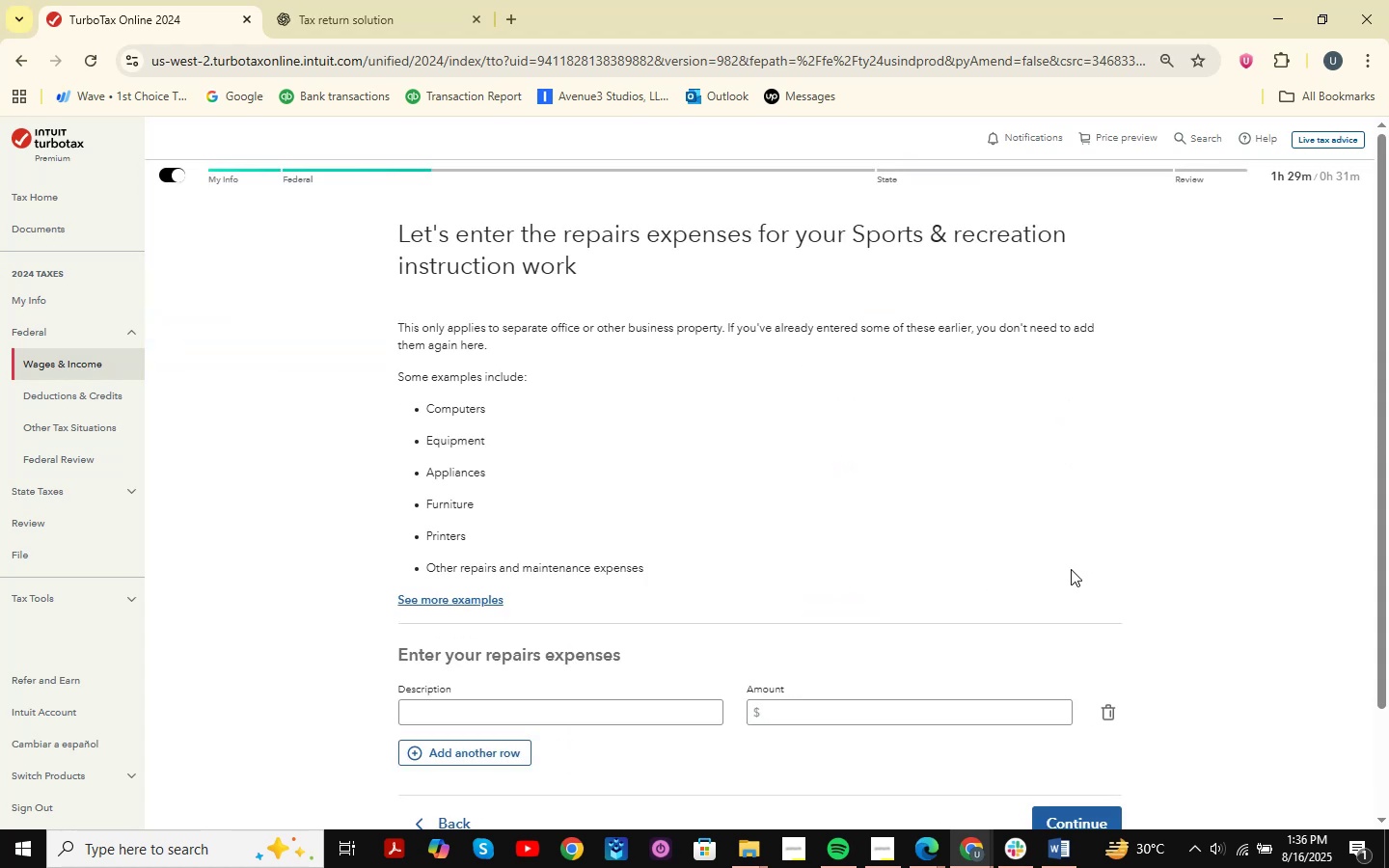 
wait(7.92)
 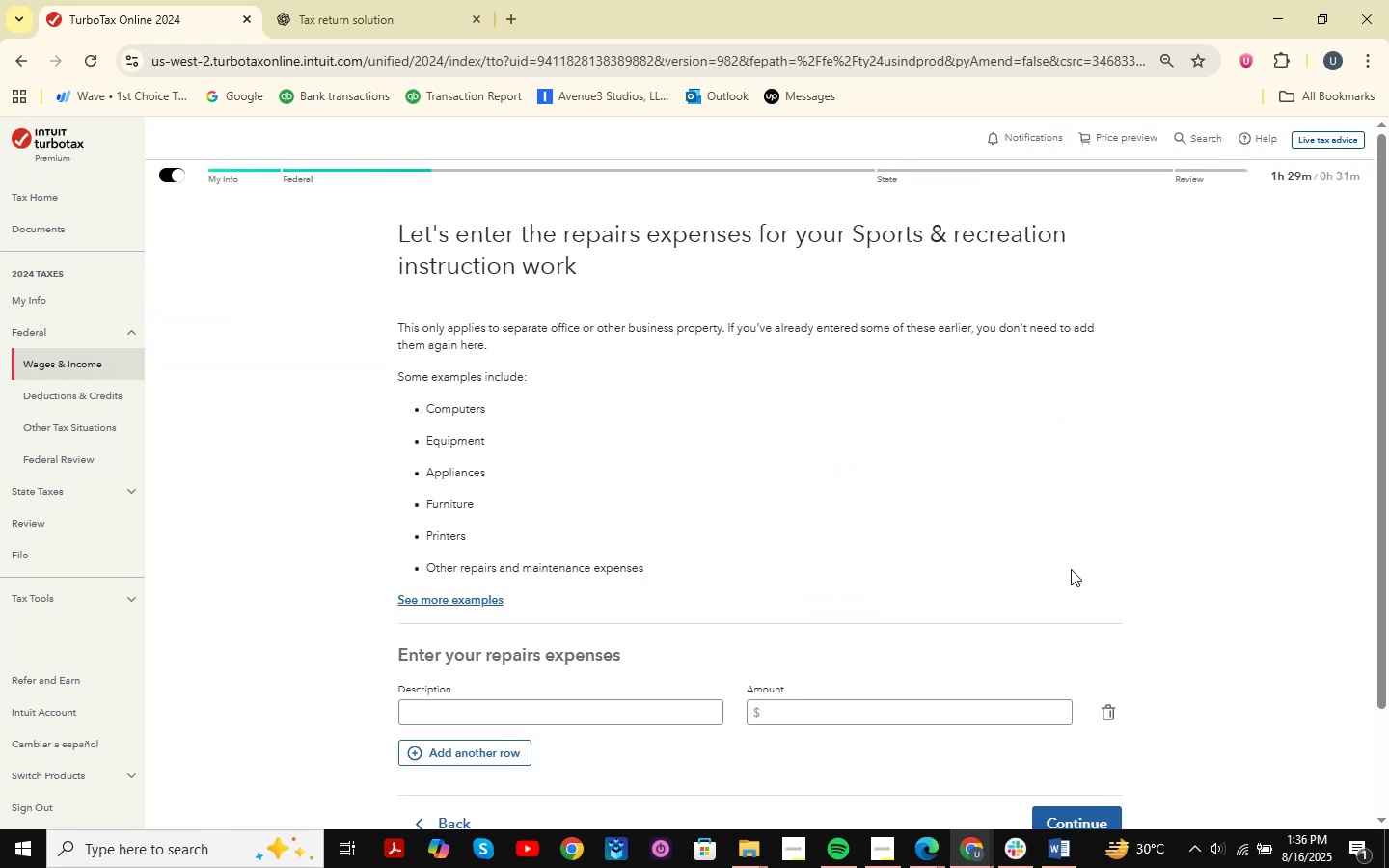 
left_click([1074, 845])
 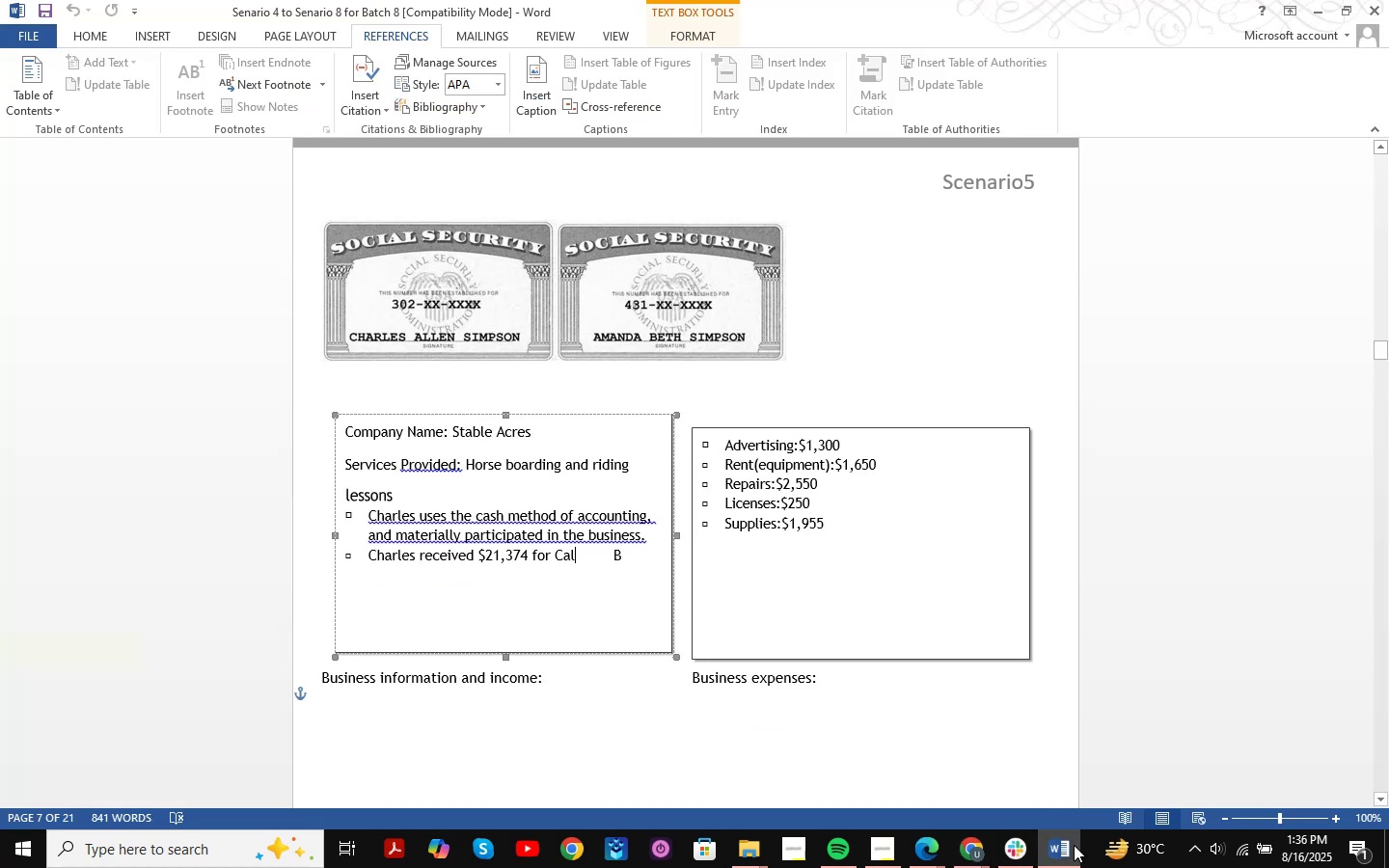 
left_click([1074, 845])
 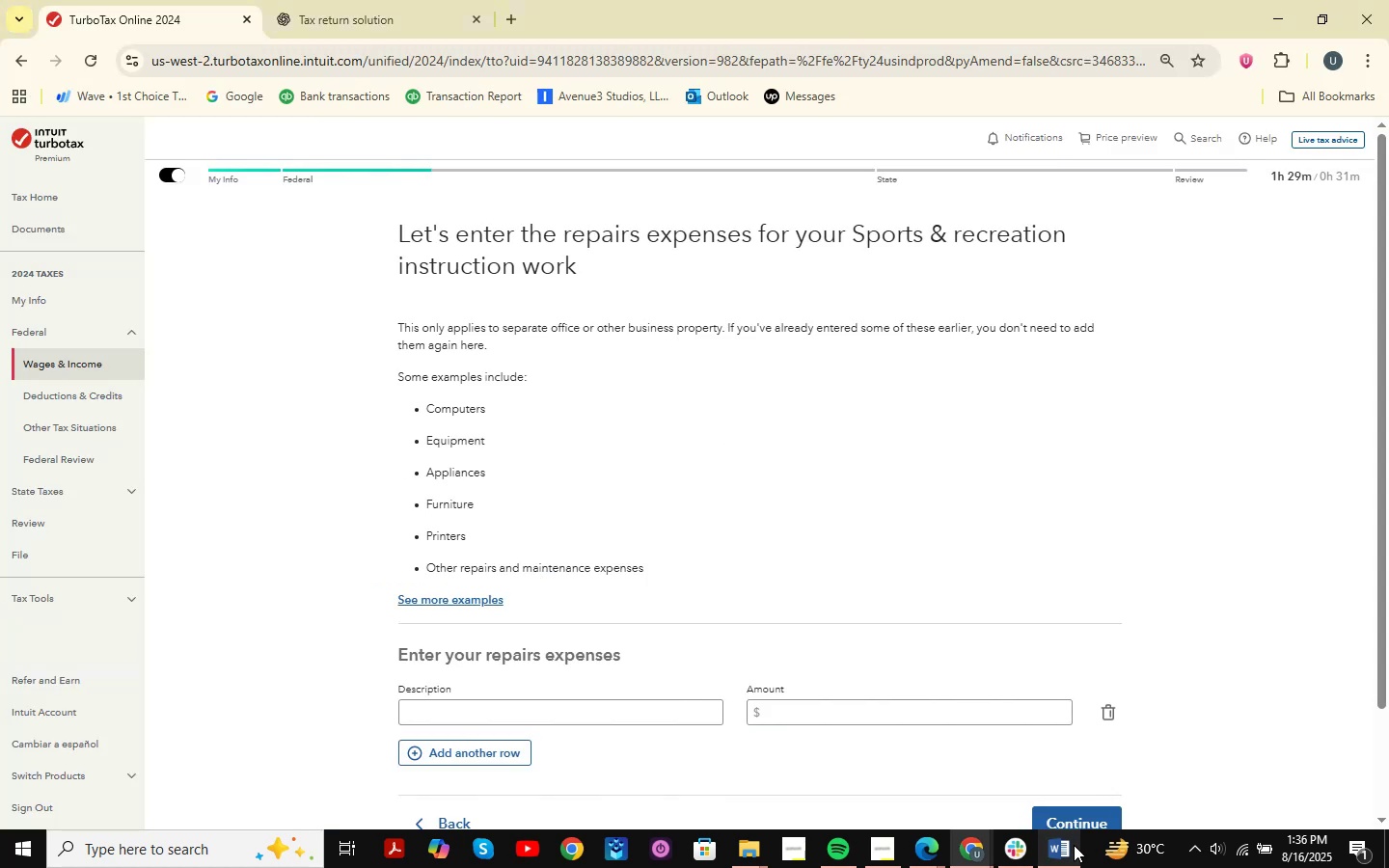 
left_click([1074, 845])
 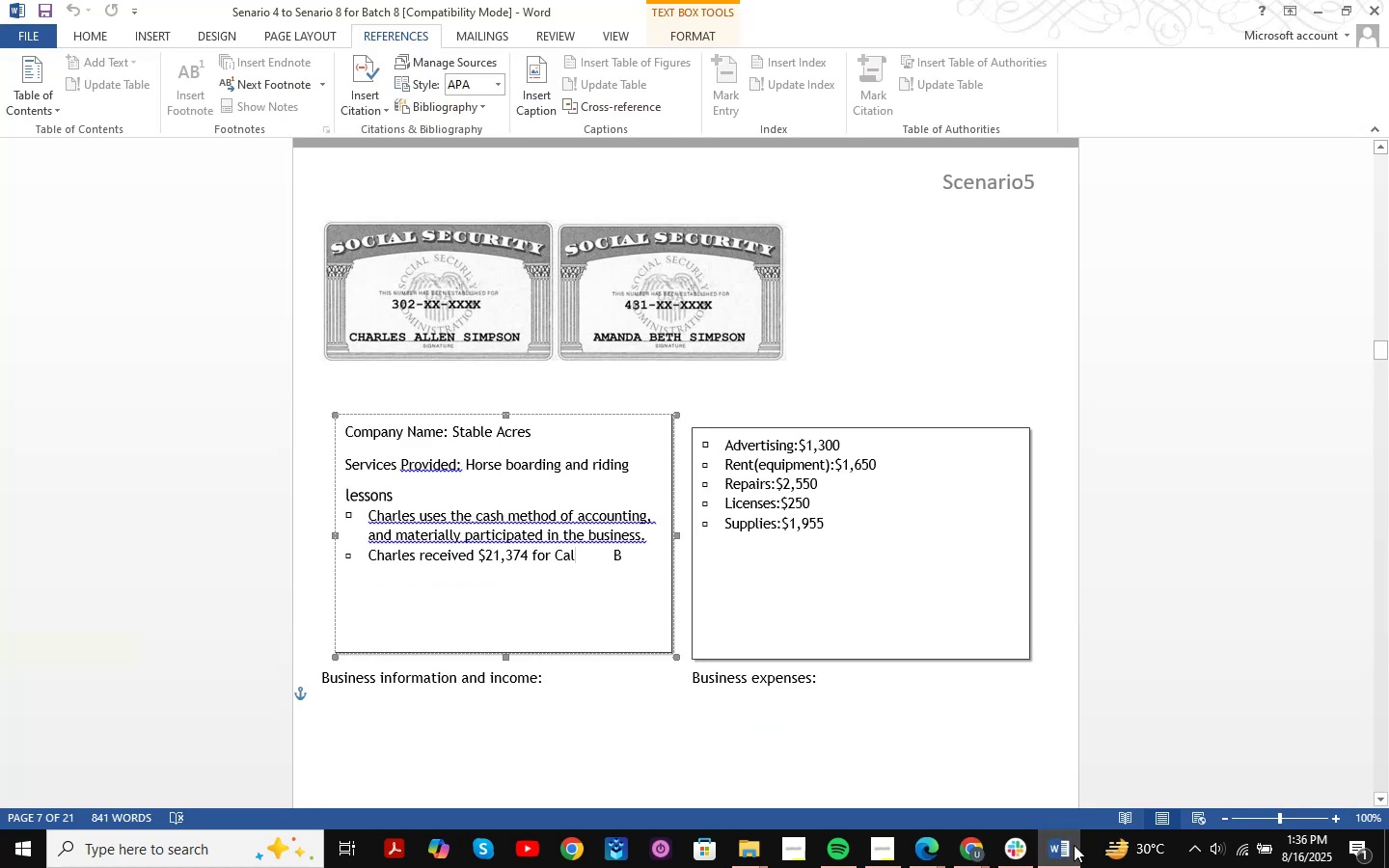 
left_click([1074, 845])
 